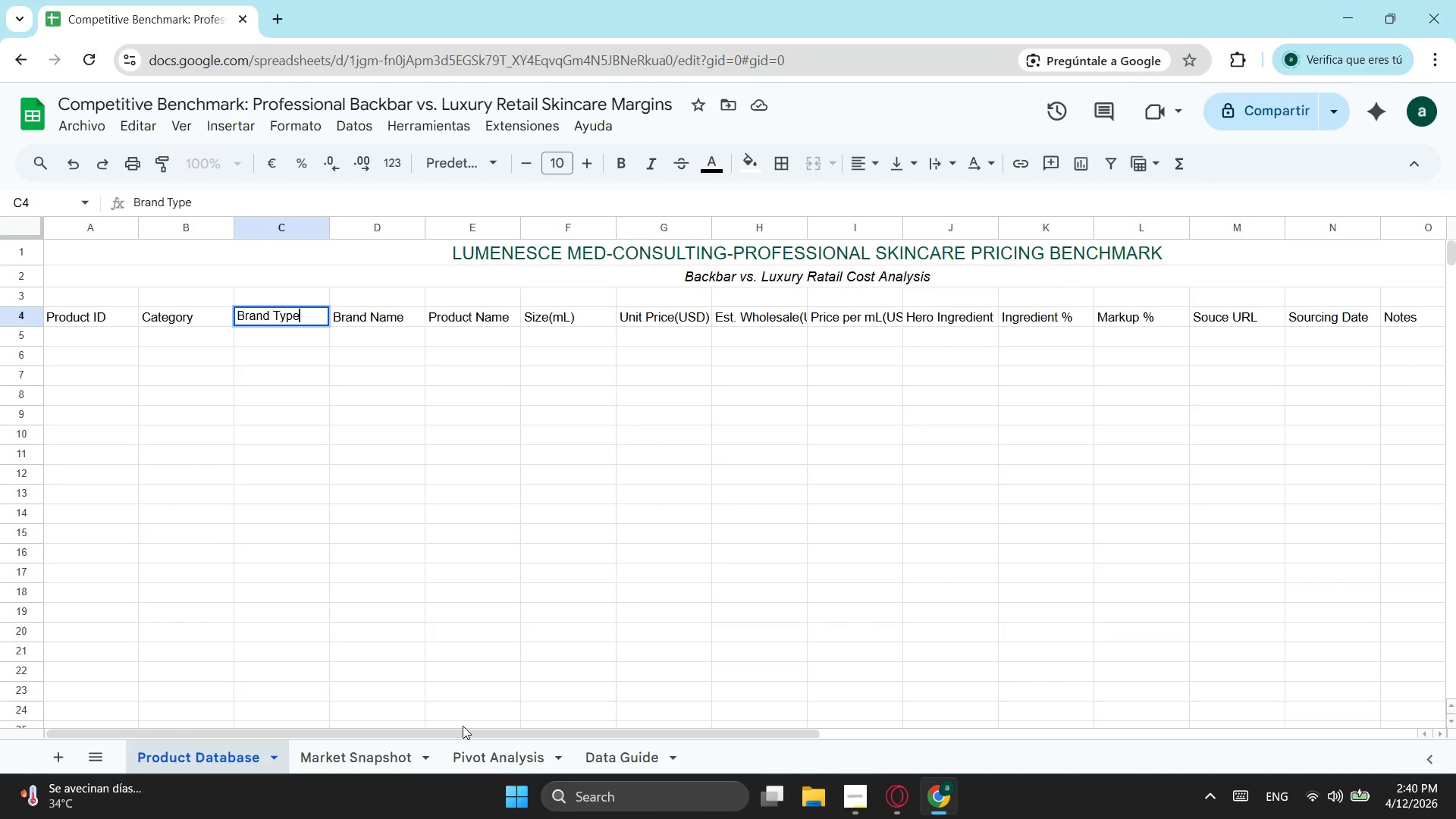 
left_click_drag(start_coordinate=[457, 730], to_coordinate=[209, 704])
 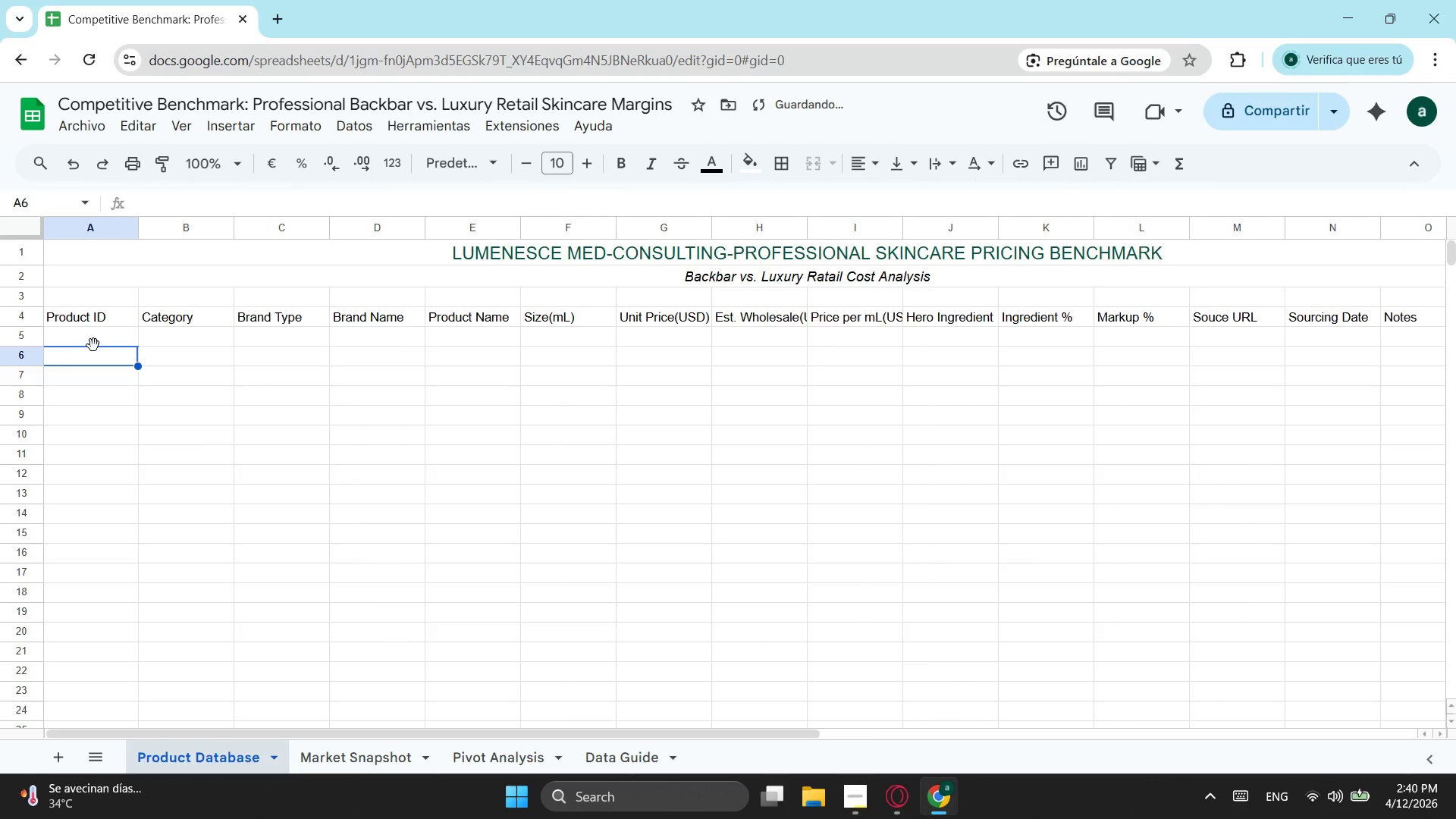 
left_click([96, 343])
 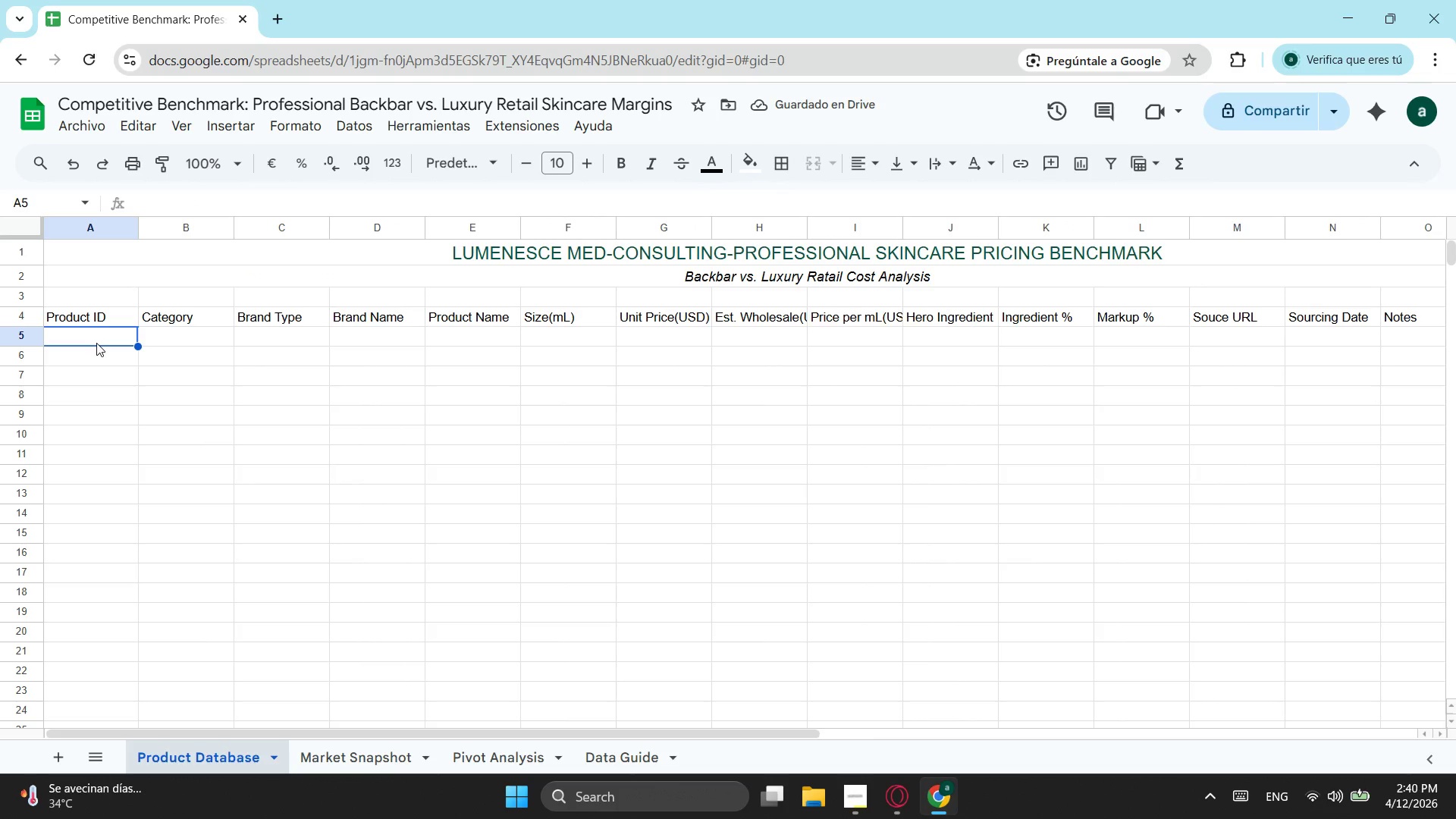 
left_click([178, 347])
 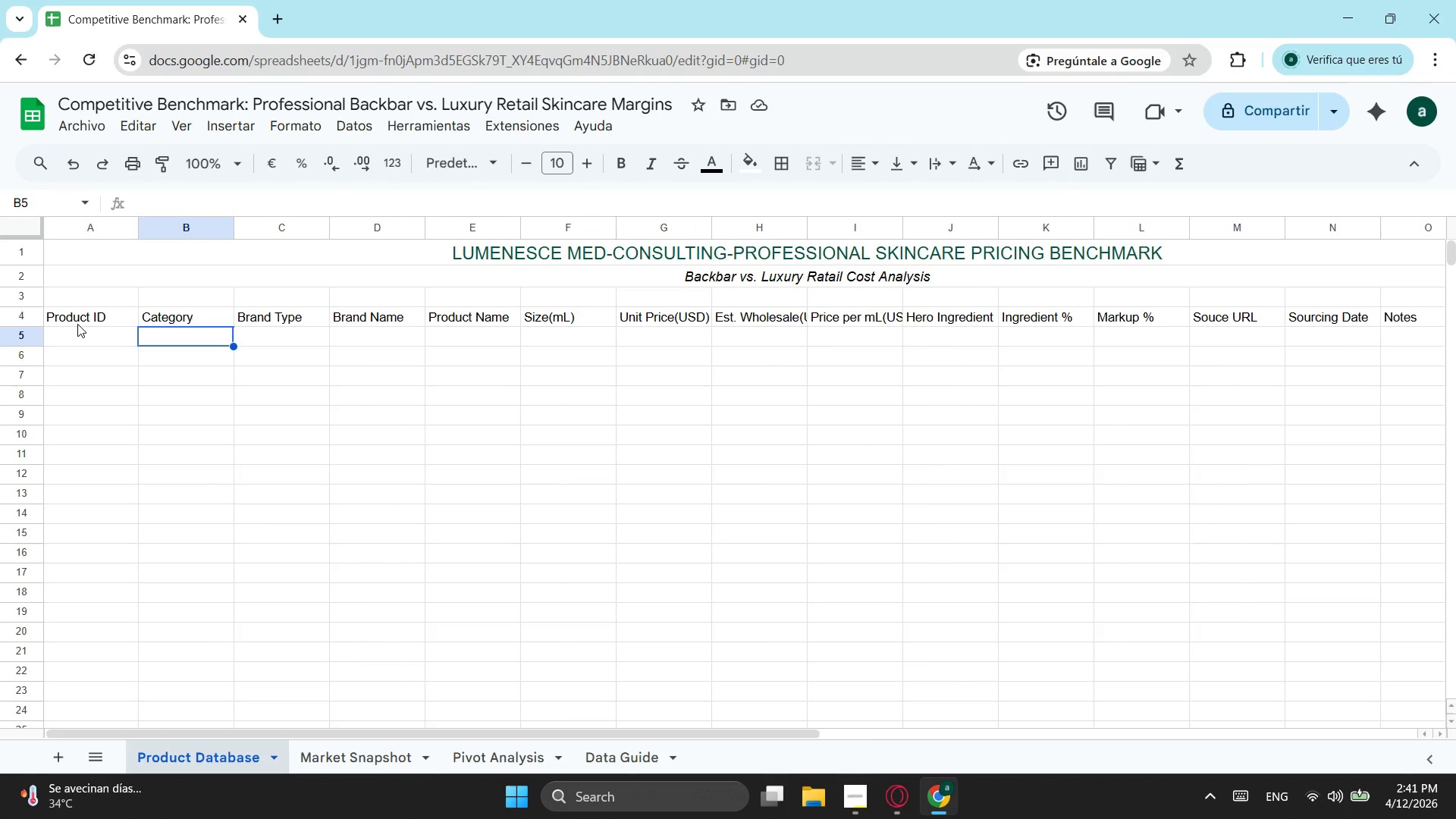 
left_click_drag(start_coordinate=[83, 324], to_coordinate=[1234, 316])
 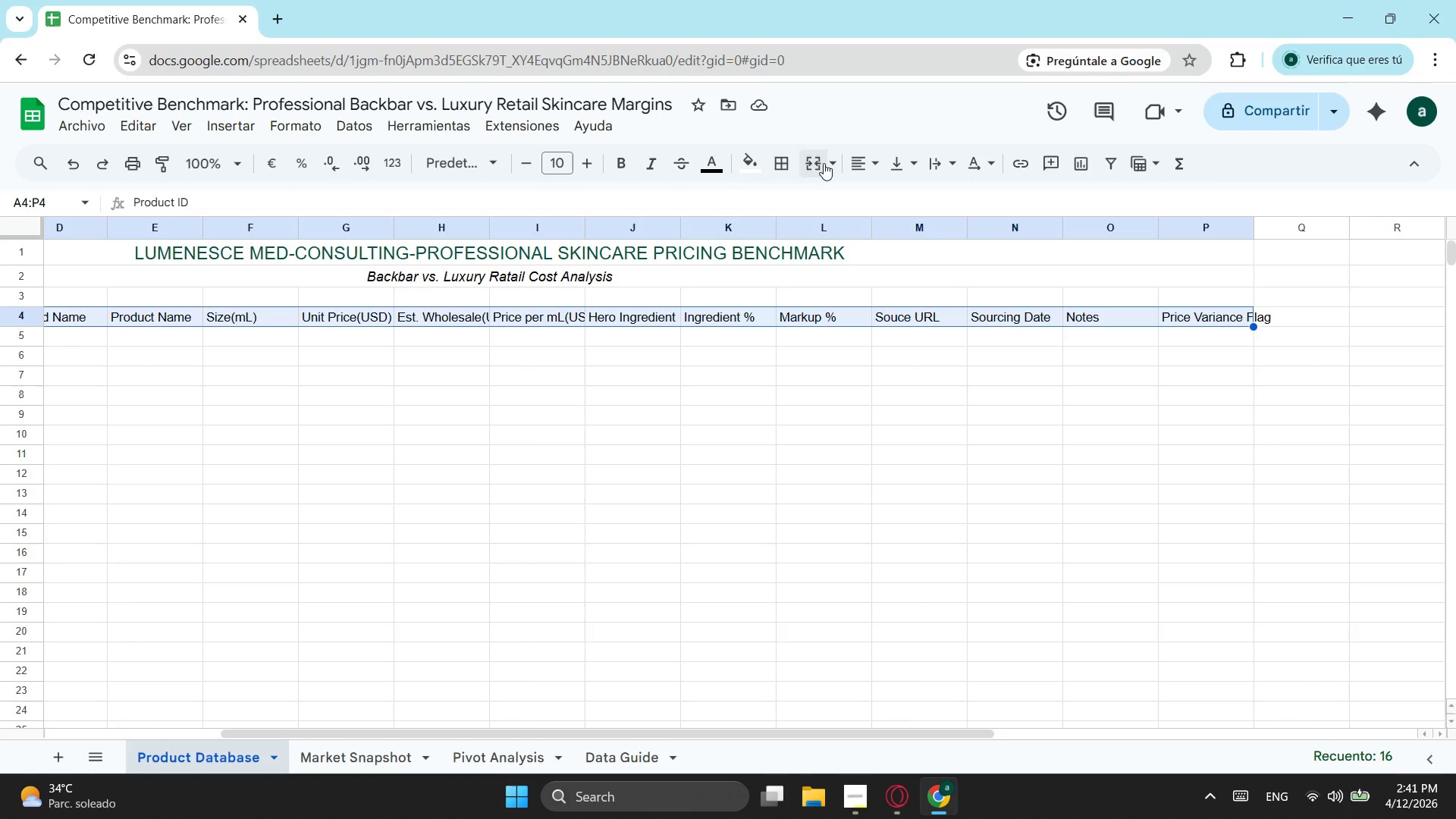 
left_click_drag(start_coordinate=[852, 159], to_coordinate=[858, 159])
 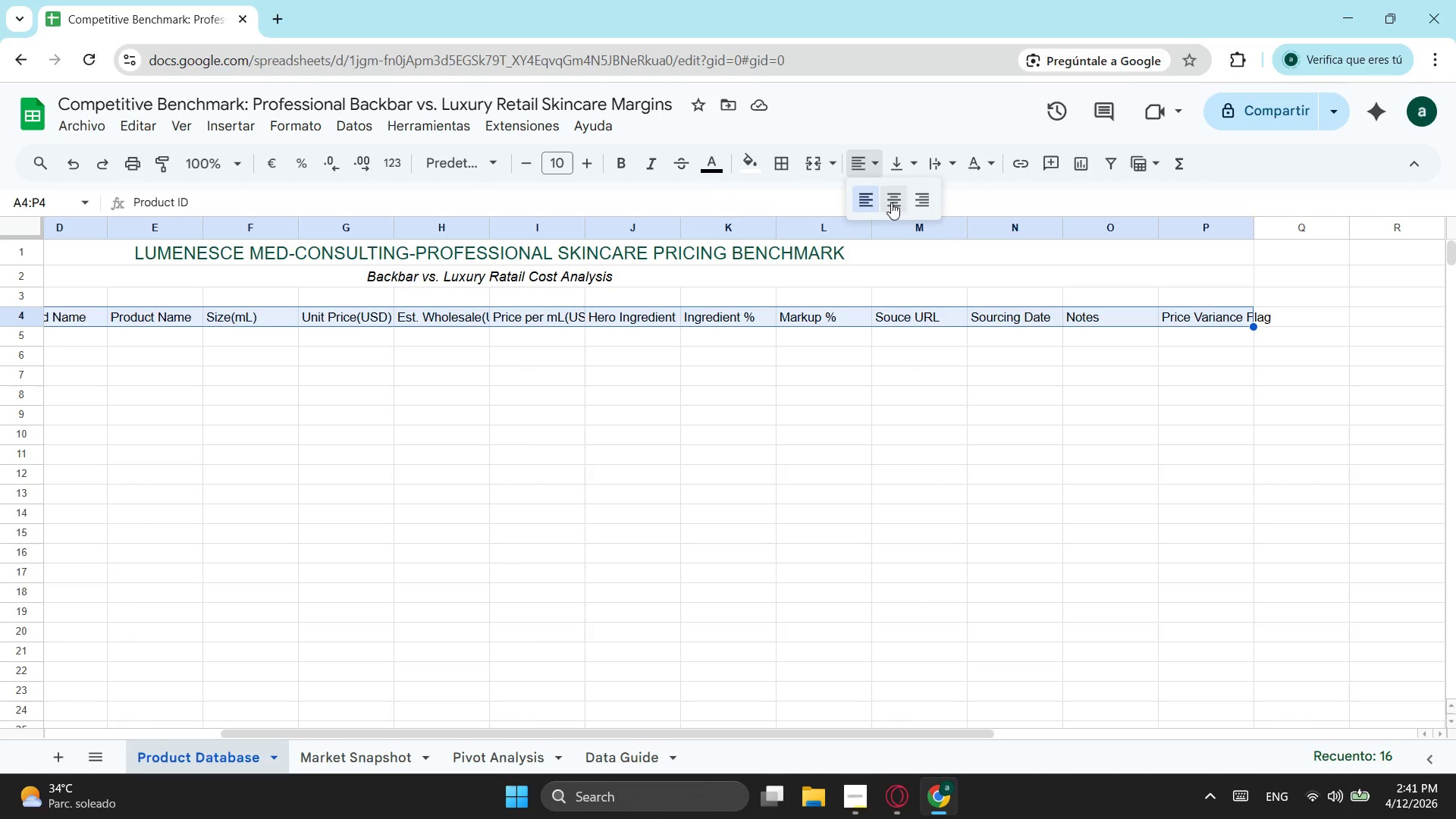 
double_click([891, 202])
 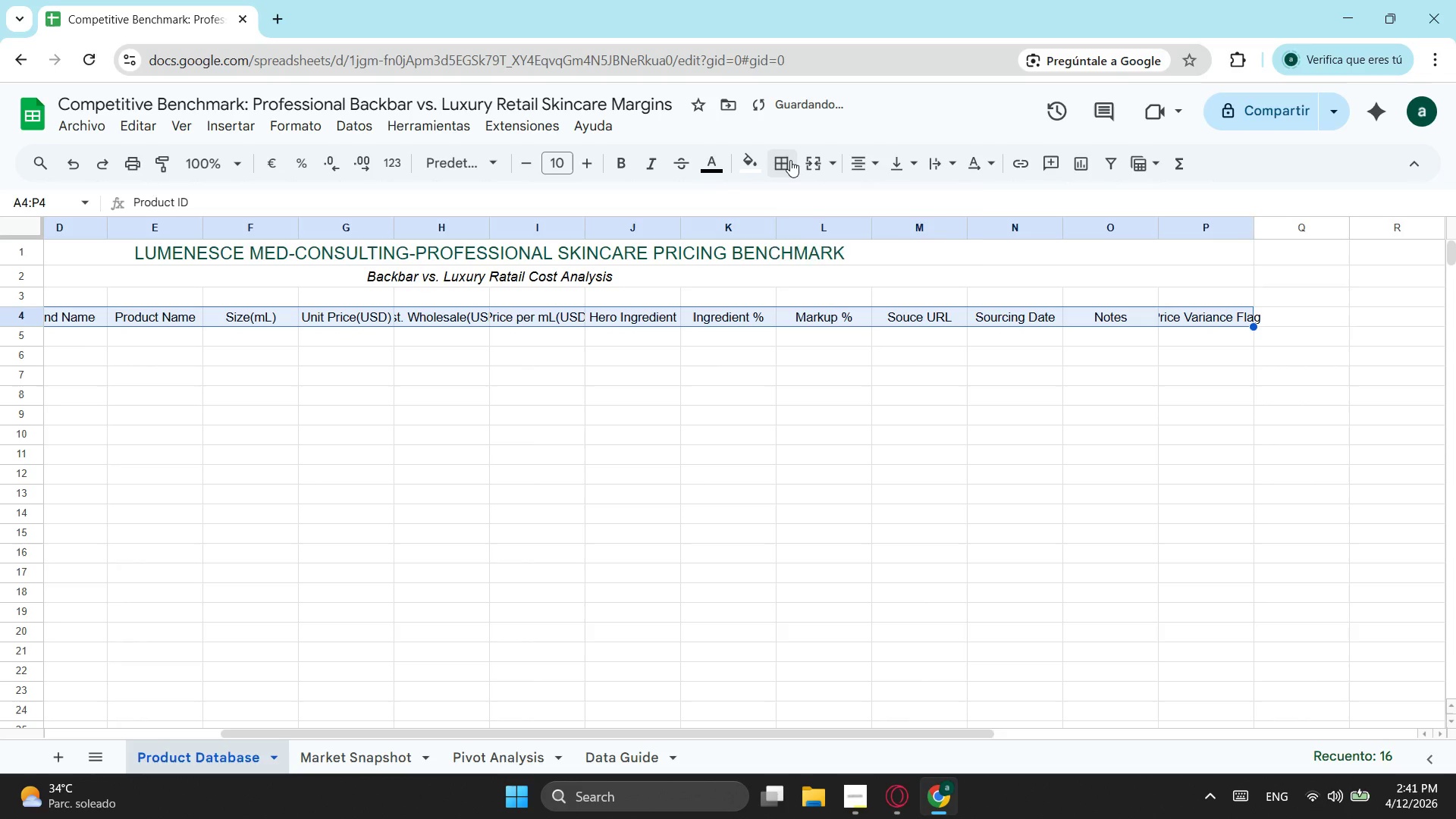 
left_click([790, 160])
 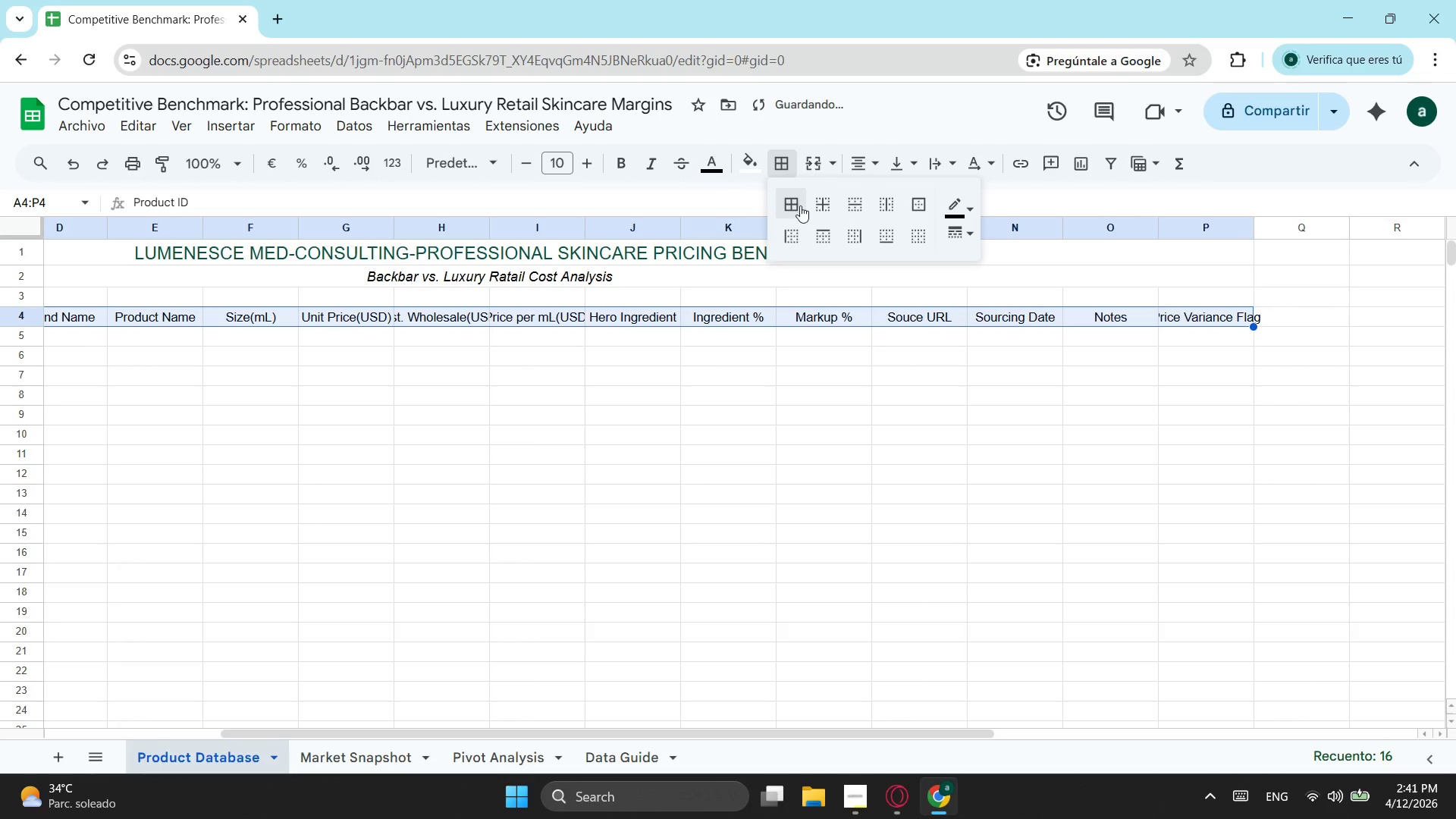 
left_click([800, 206])
 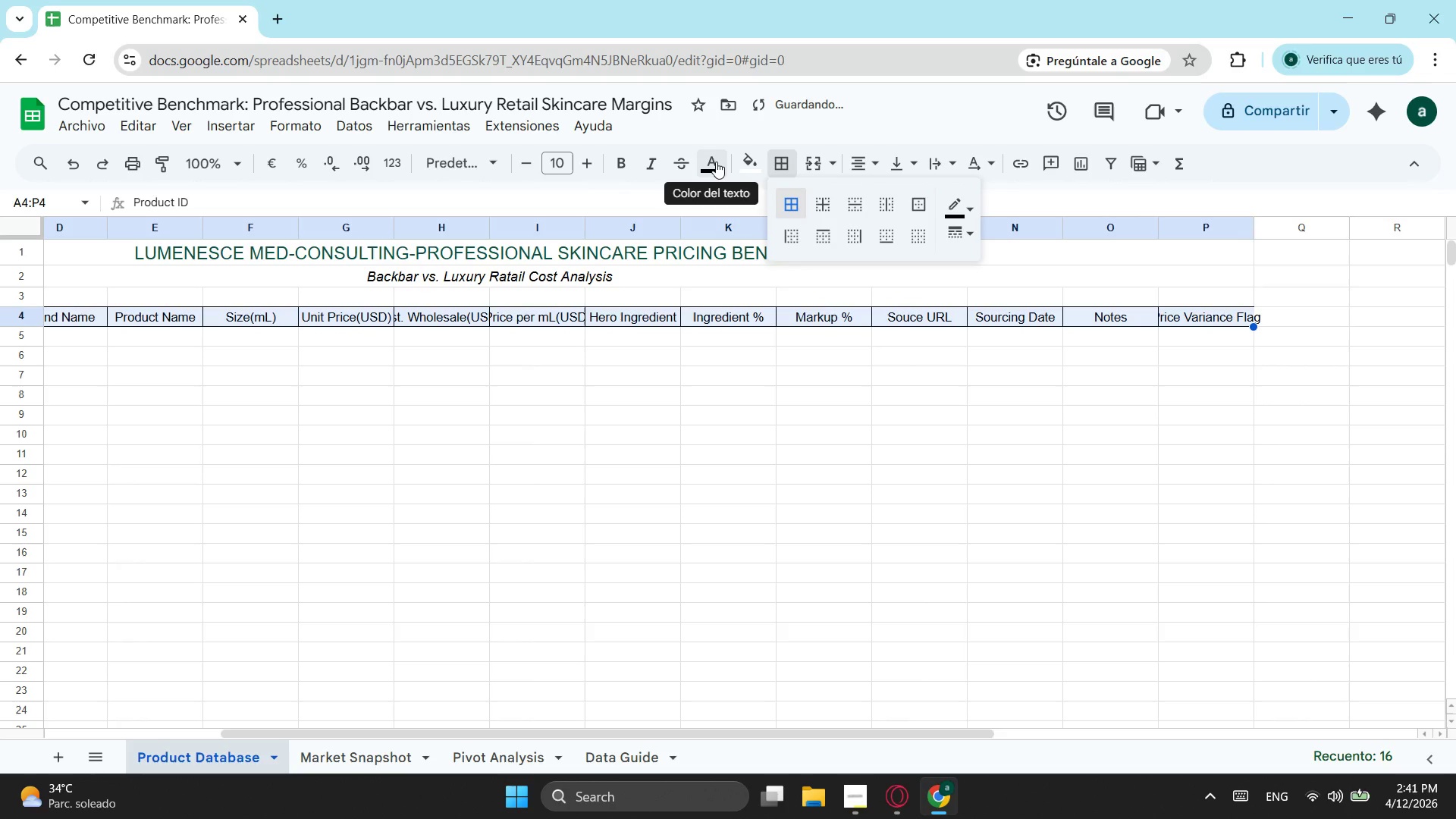 
left_click([716, 162])
 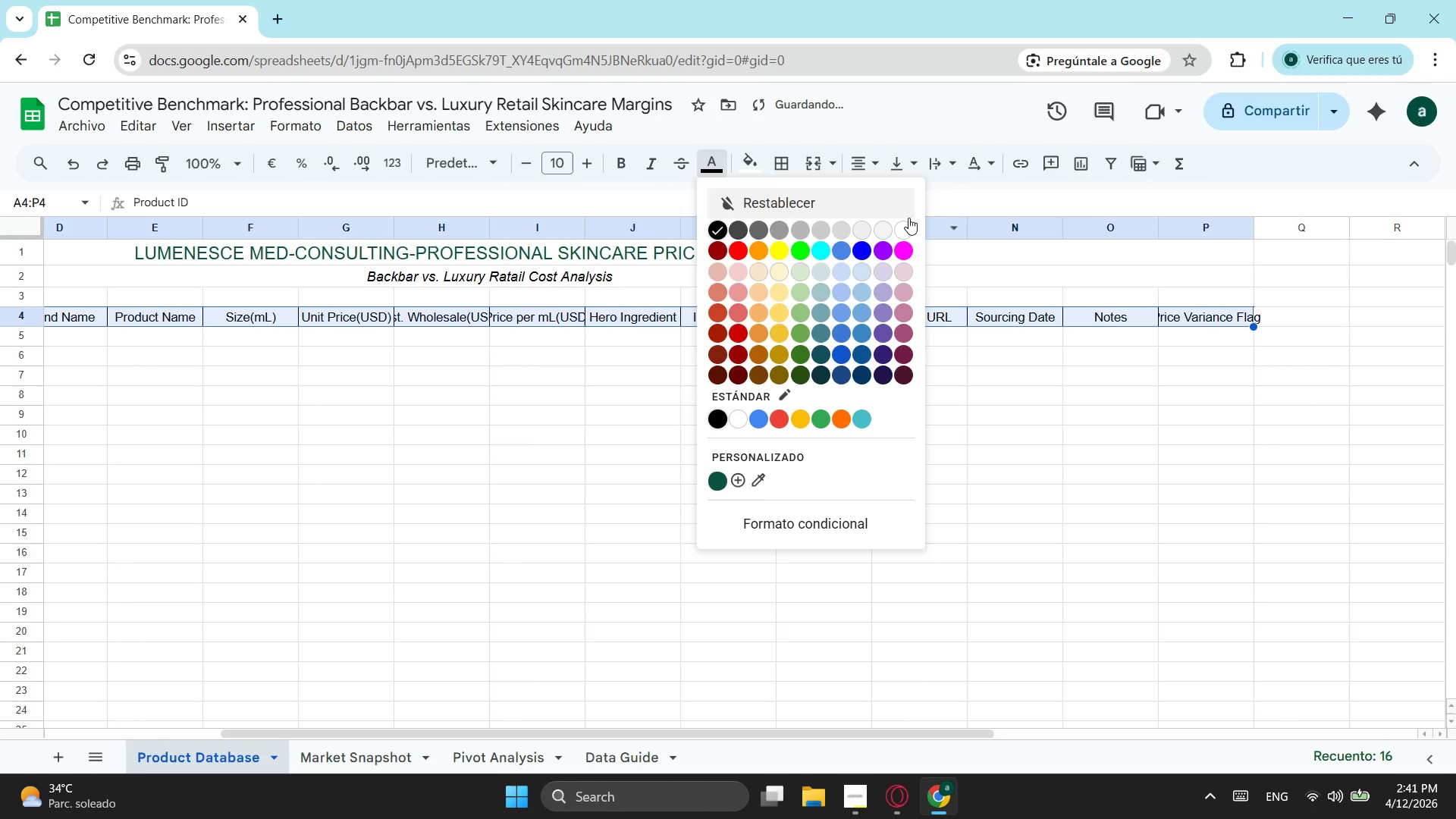 
left_click([907, 218])
 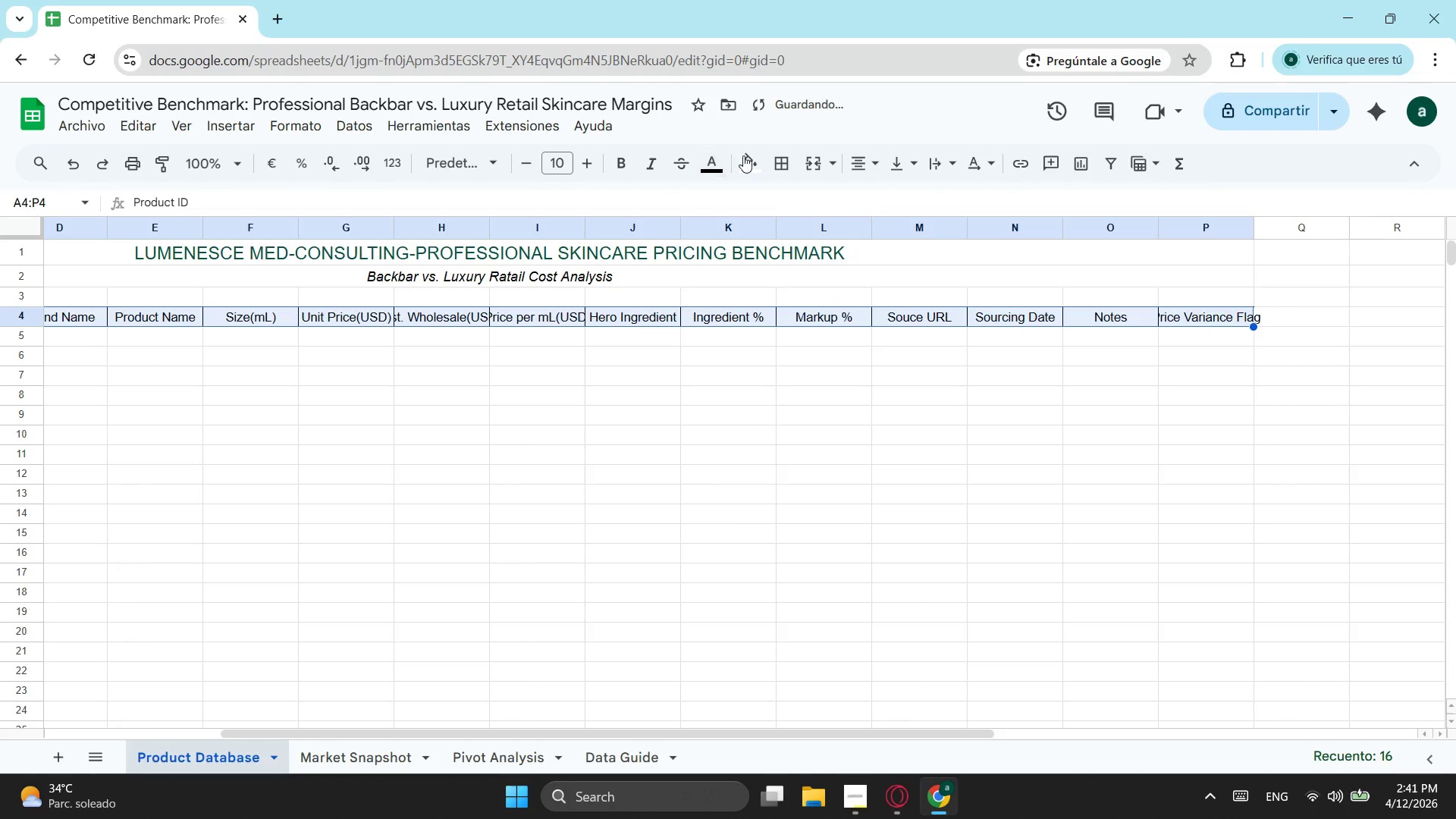 
left_click([753, 158])
 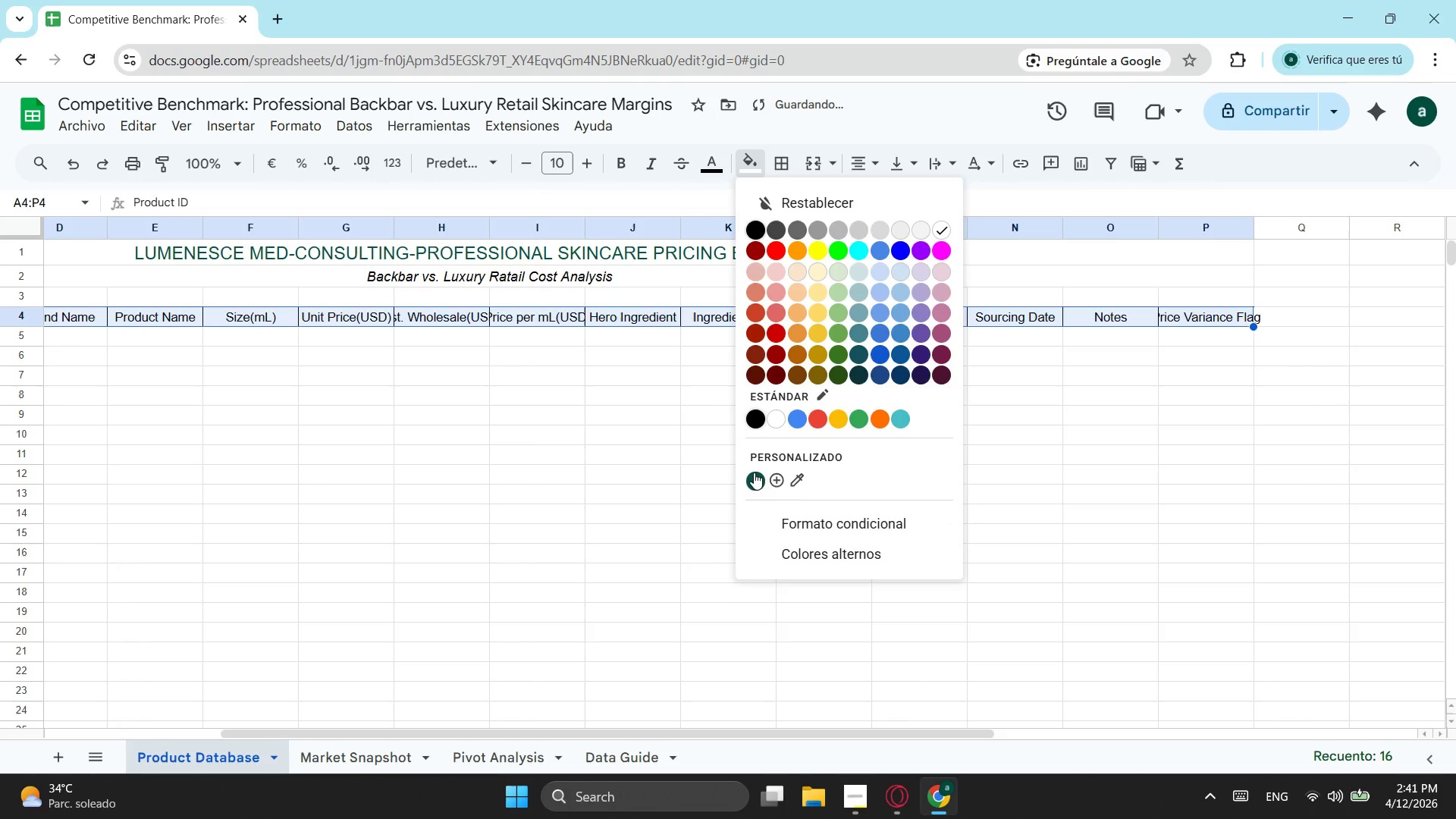 
left_click([754, 474])
 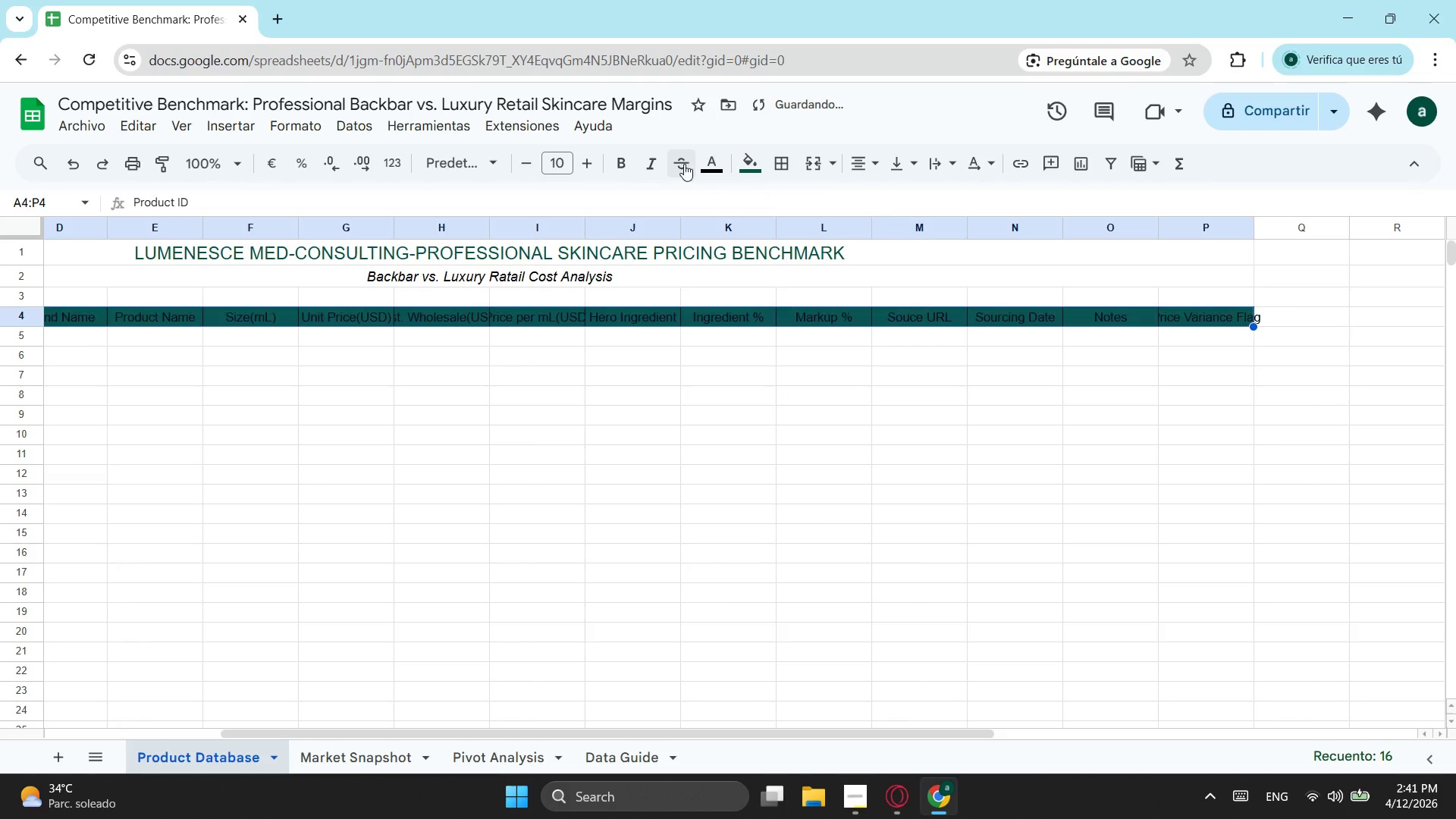 
left_click_drag(start_coordinate=[703, 163], to_coordinate=[708, 163])
 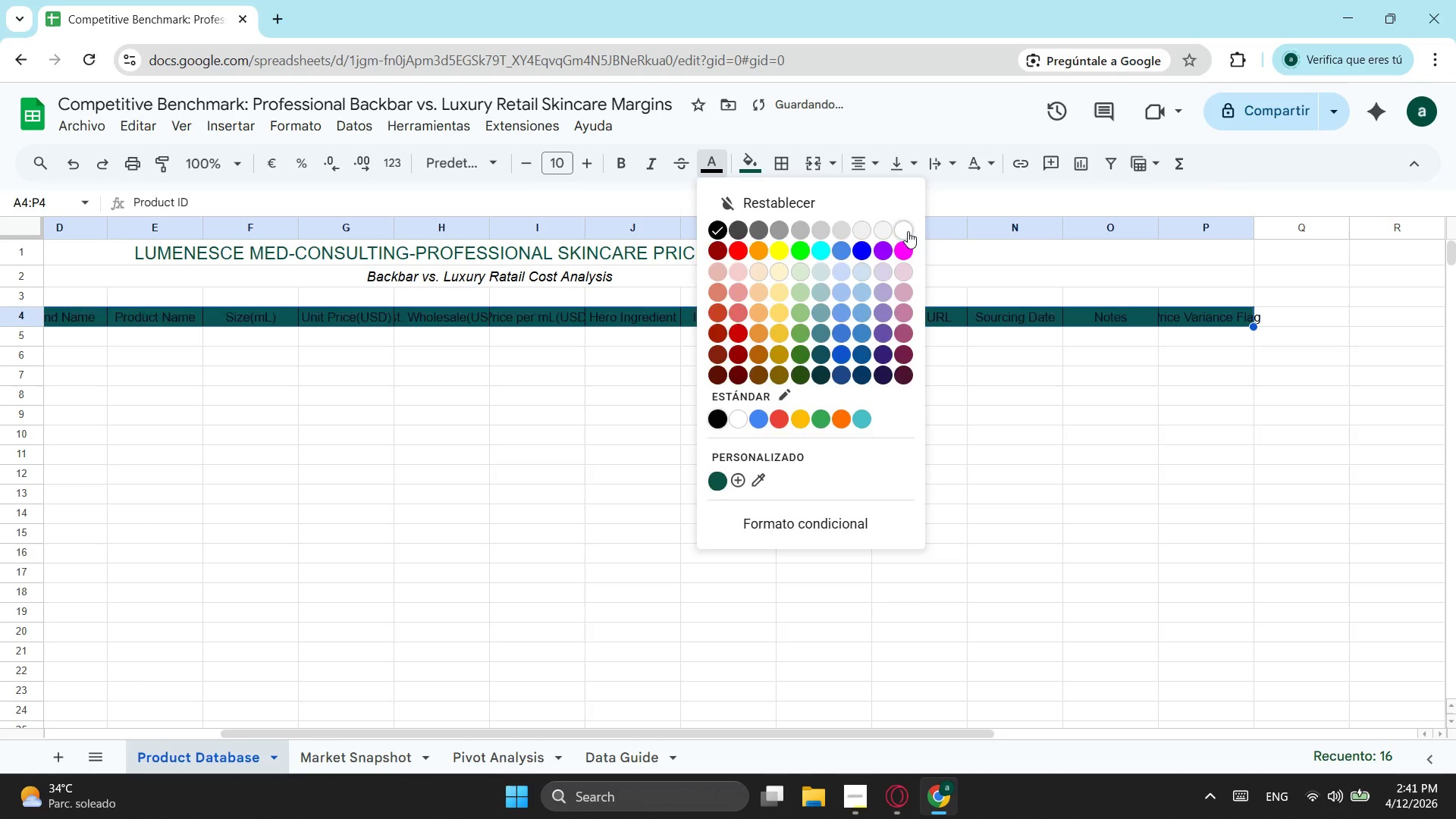 
left_click([908, 231])
 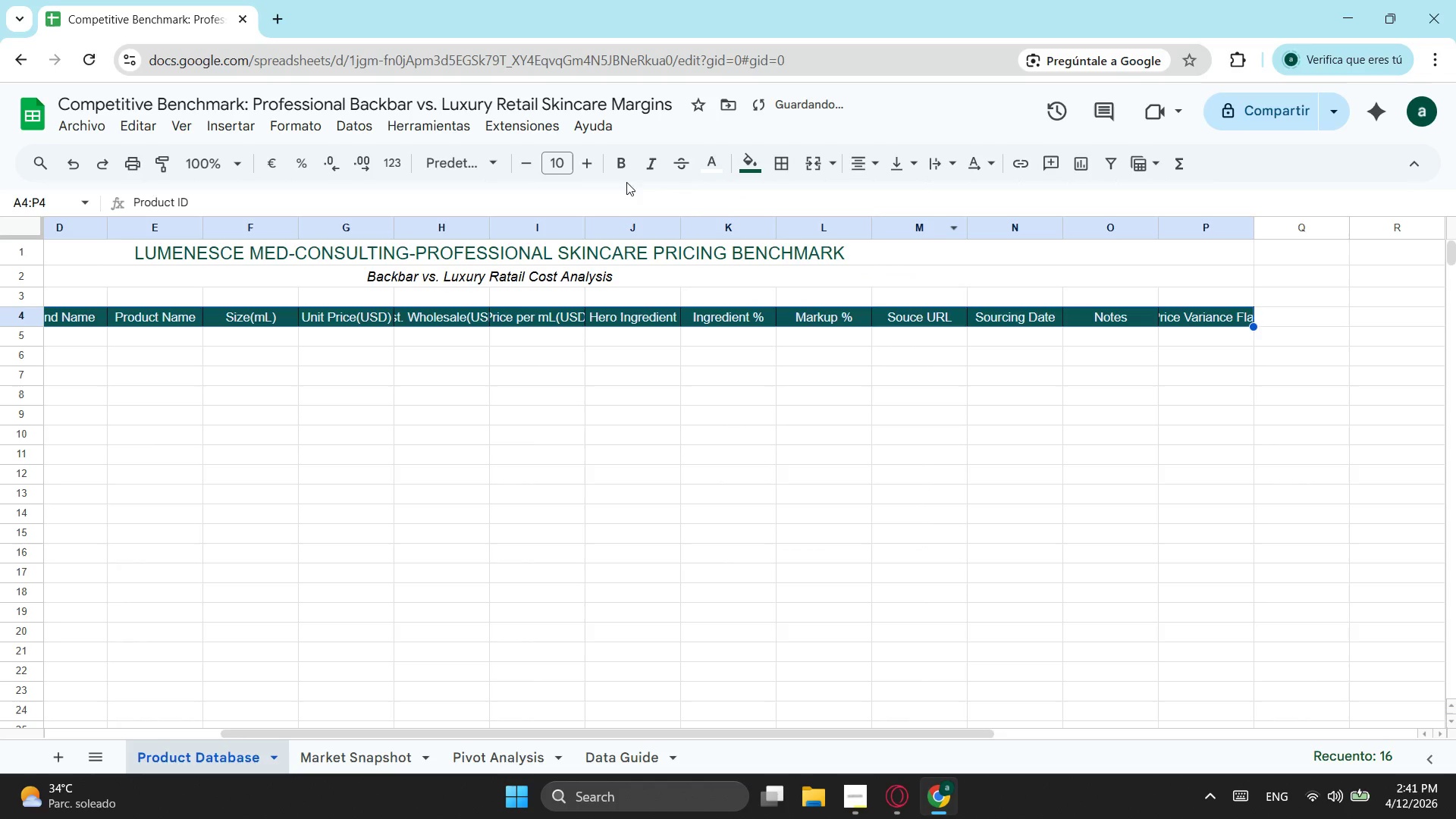 
left_click([627, 166])
 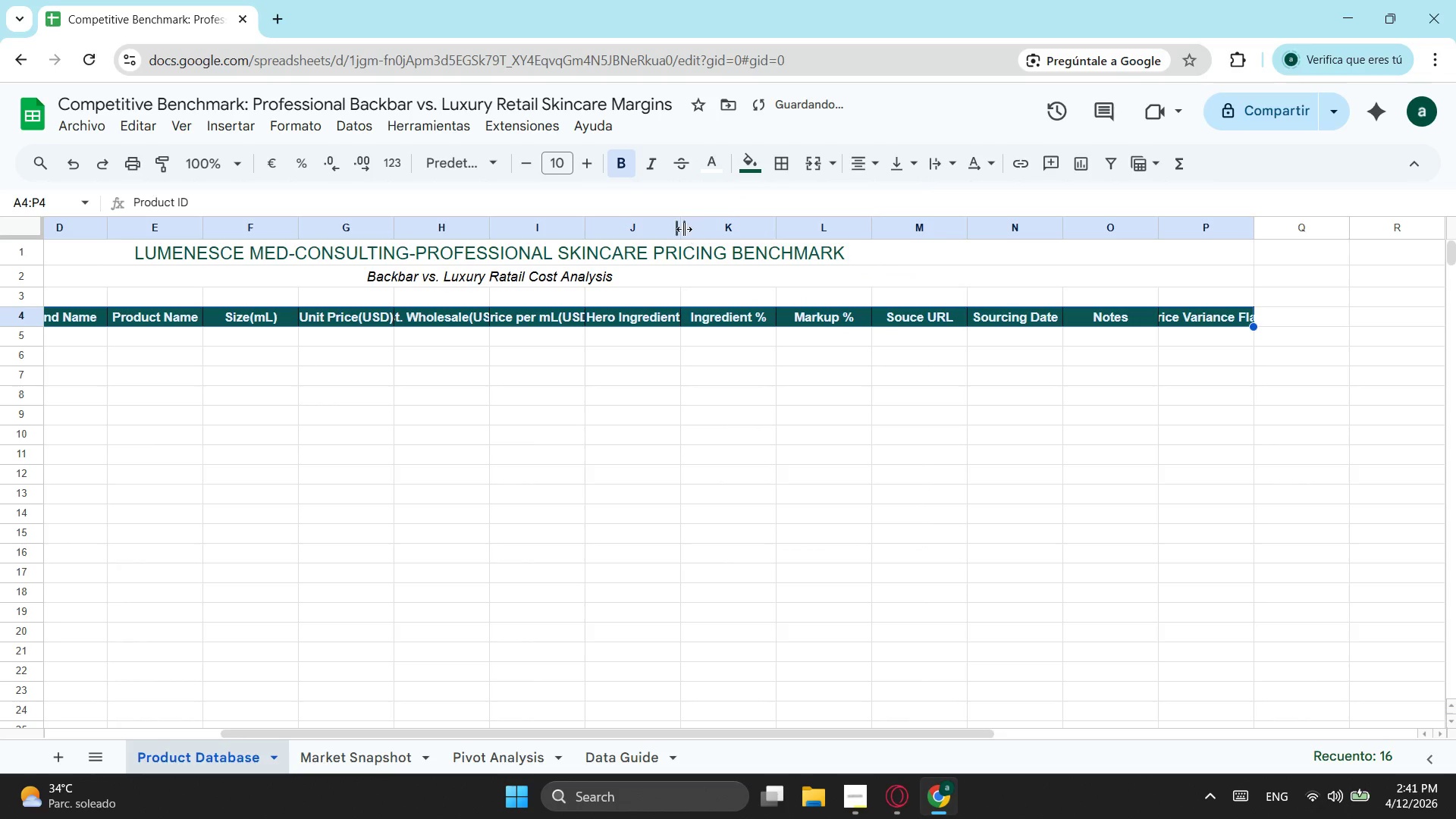 
left_click_drag(start_coordinate=[684, 229], to_coordinate=[701, 228])
 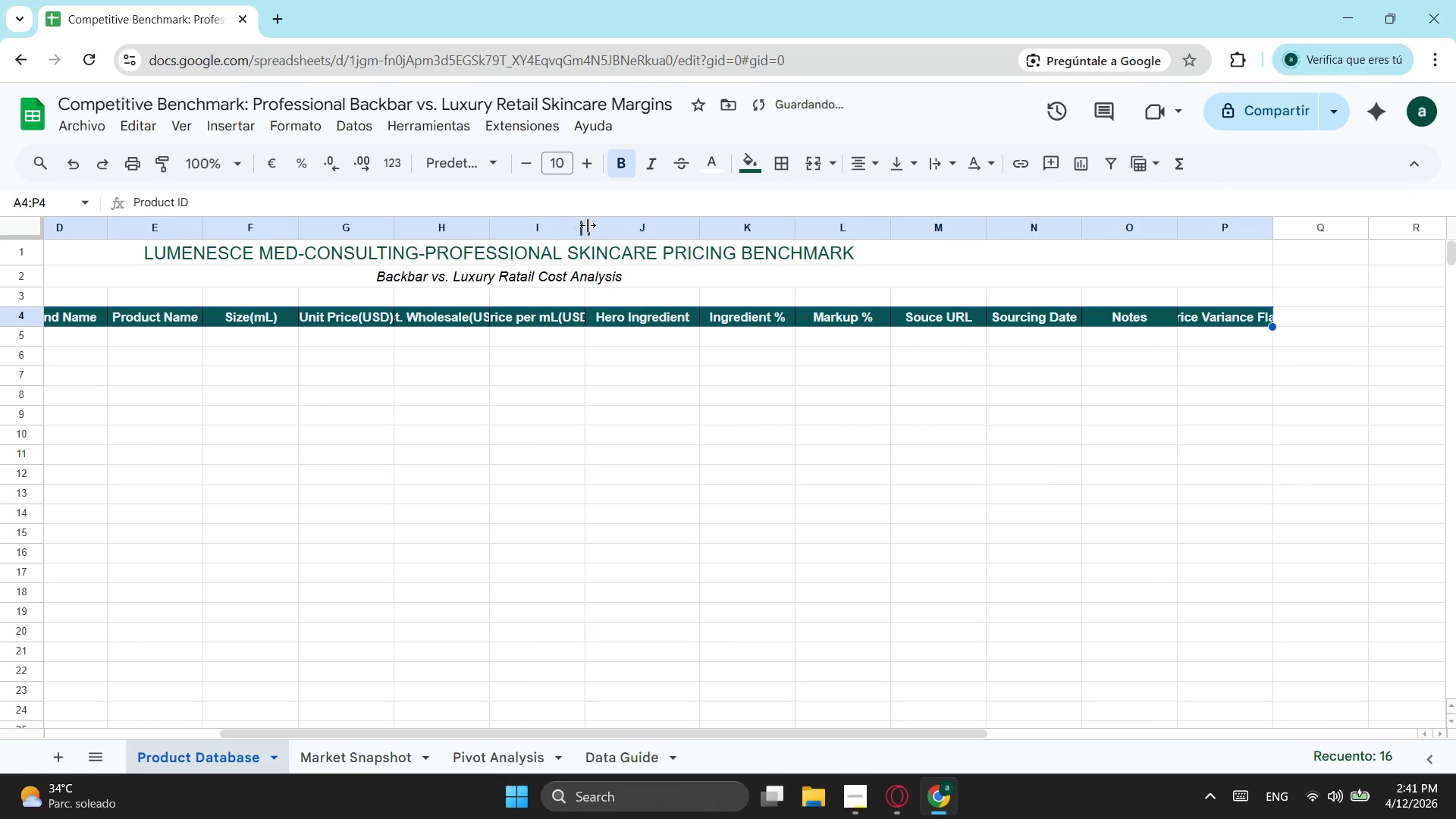 
left_click_drag(start_coordinate=[589, 225], to_coordinate=[610, 228])
 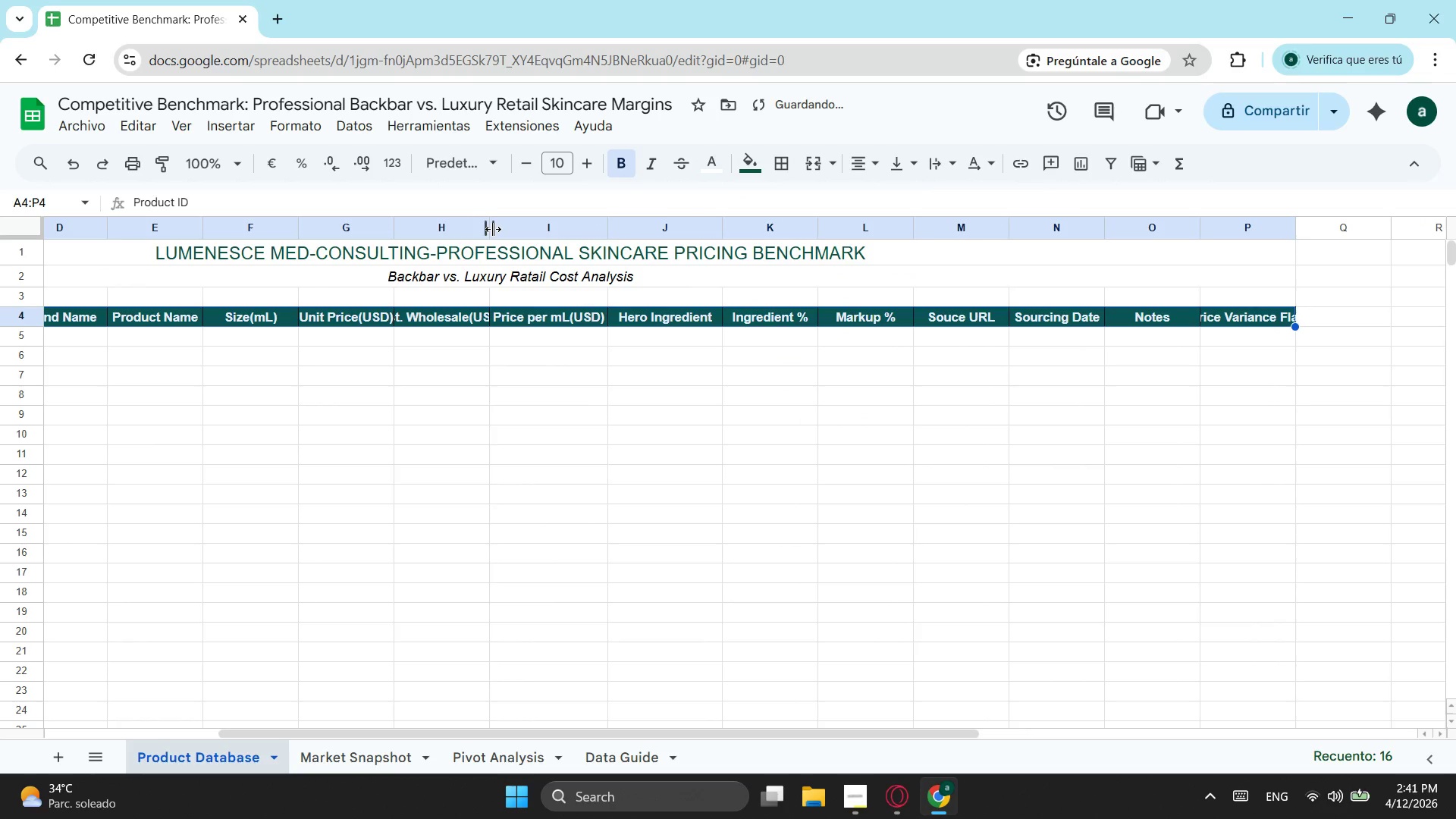 
left_click_drag(start_coordinate=[493, 229], to_coordinate=[511, 231])
 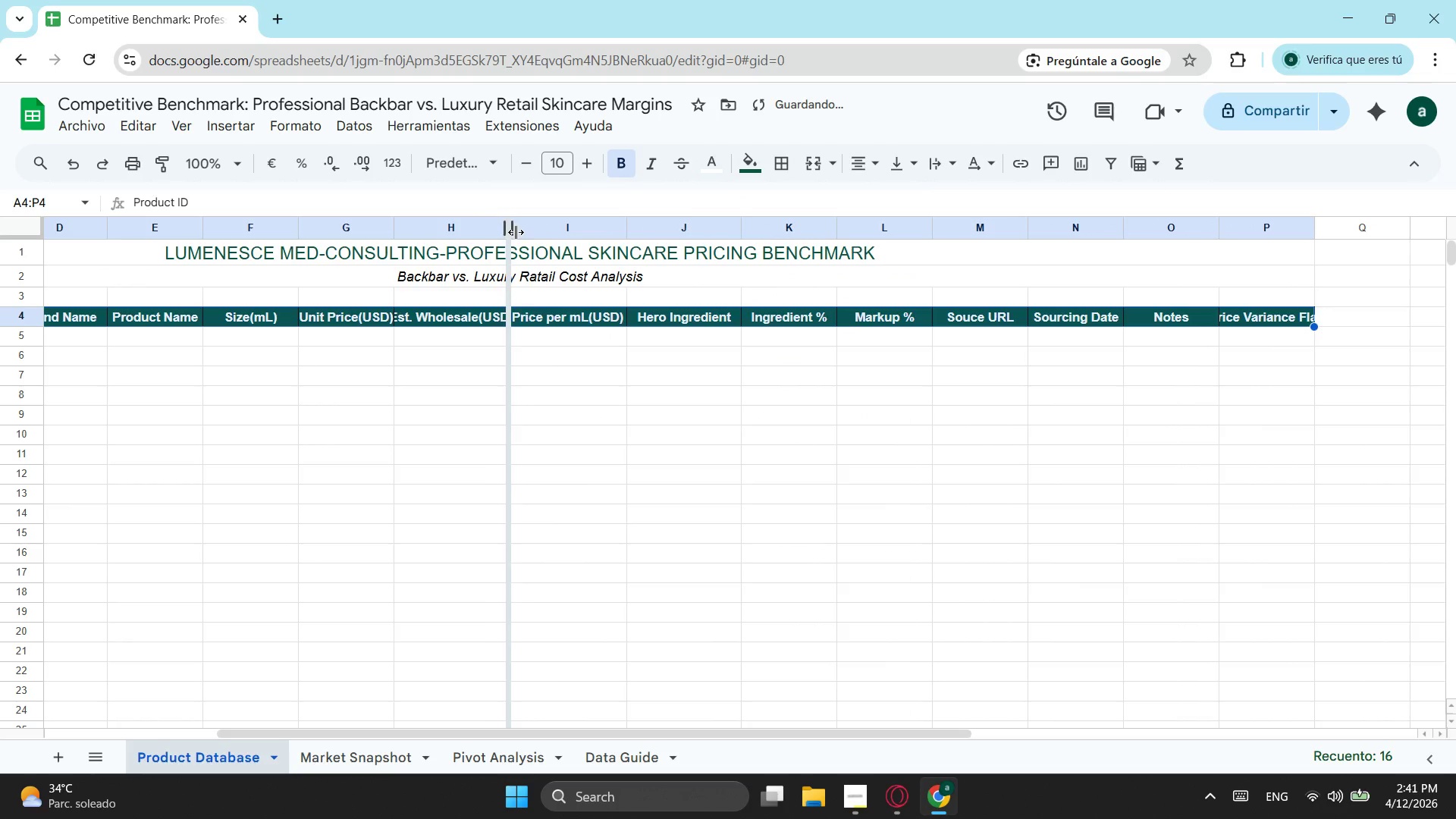 
left_click_drag(start_coordinate=[511, 231], to_coordinate=[537, 232])
 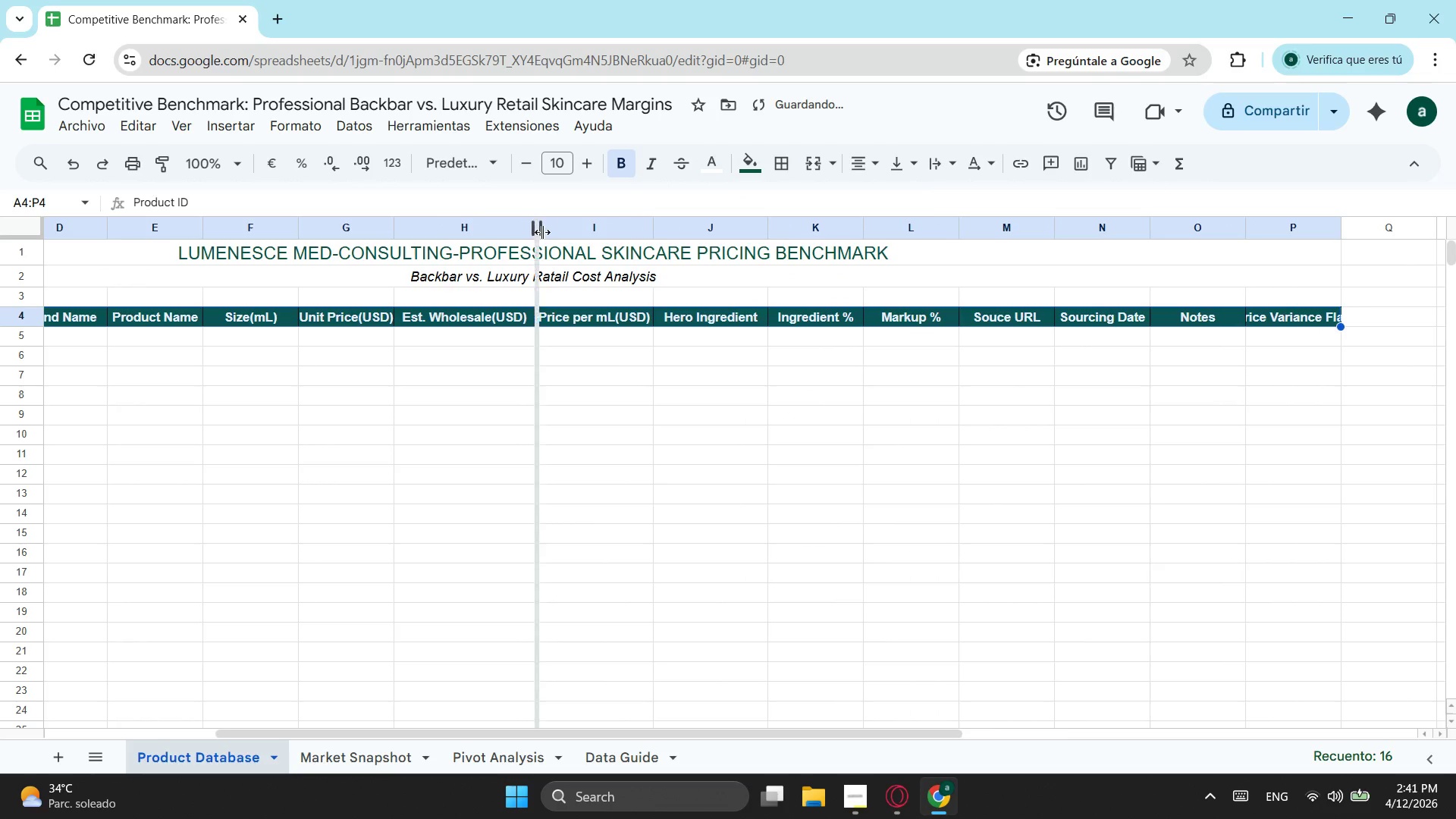 
left_click_drag(start_coordinate=[537, 232], to_coordinate=[552, 234])
 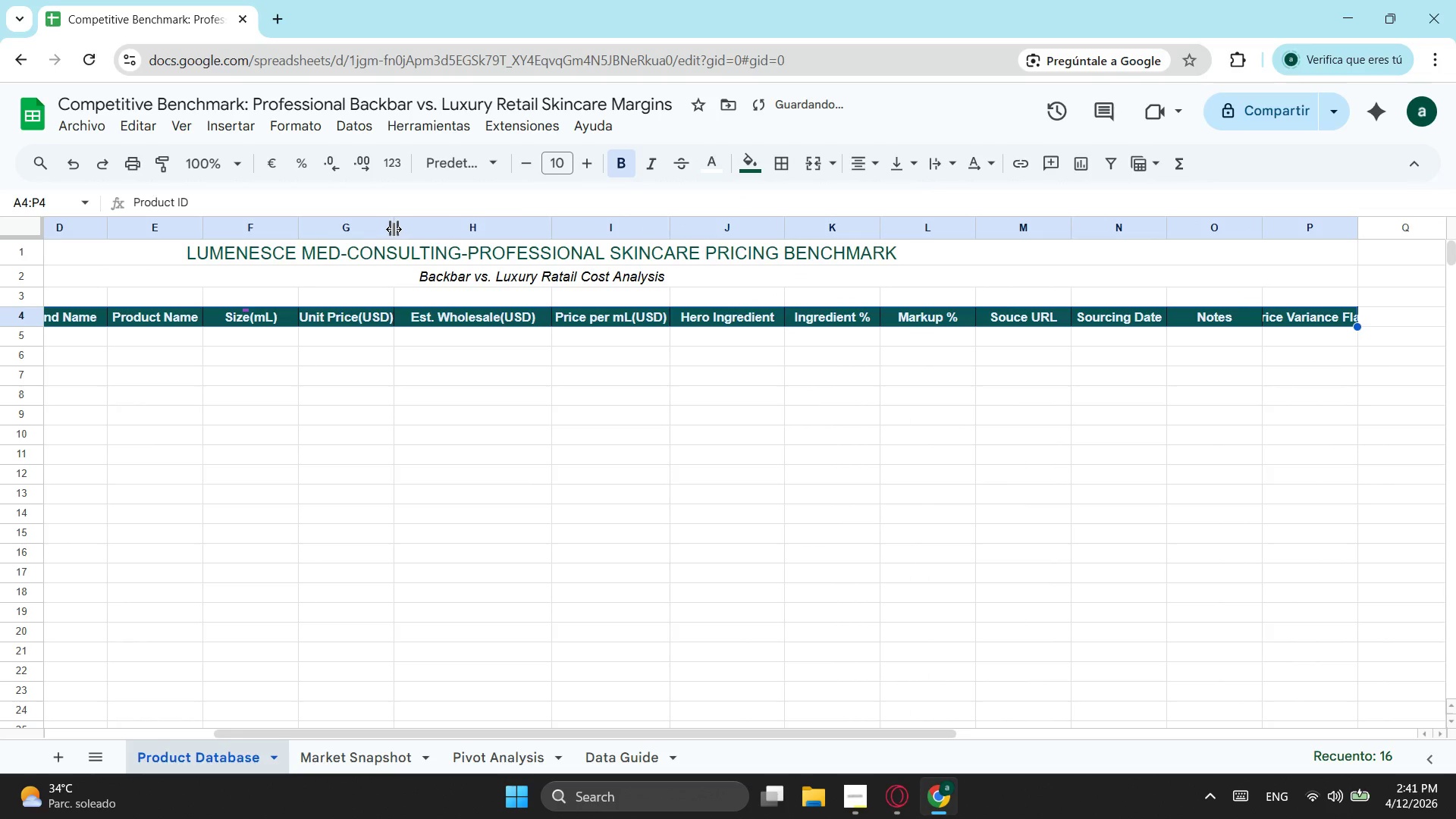 
left_click_drag(start_coordinate=[394, 229], to_coordinate=[410, 228])
 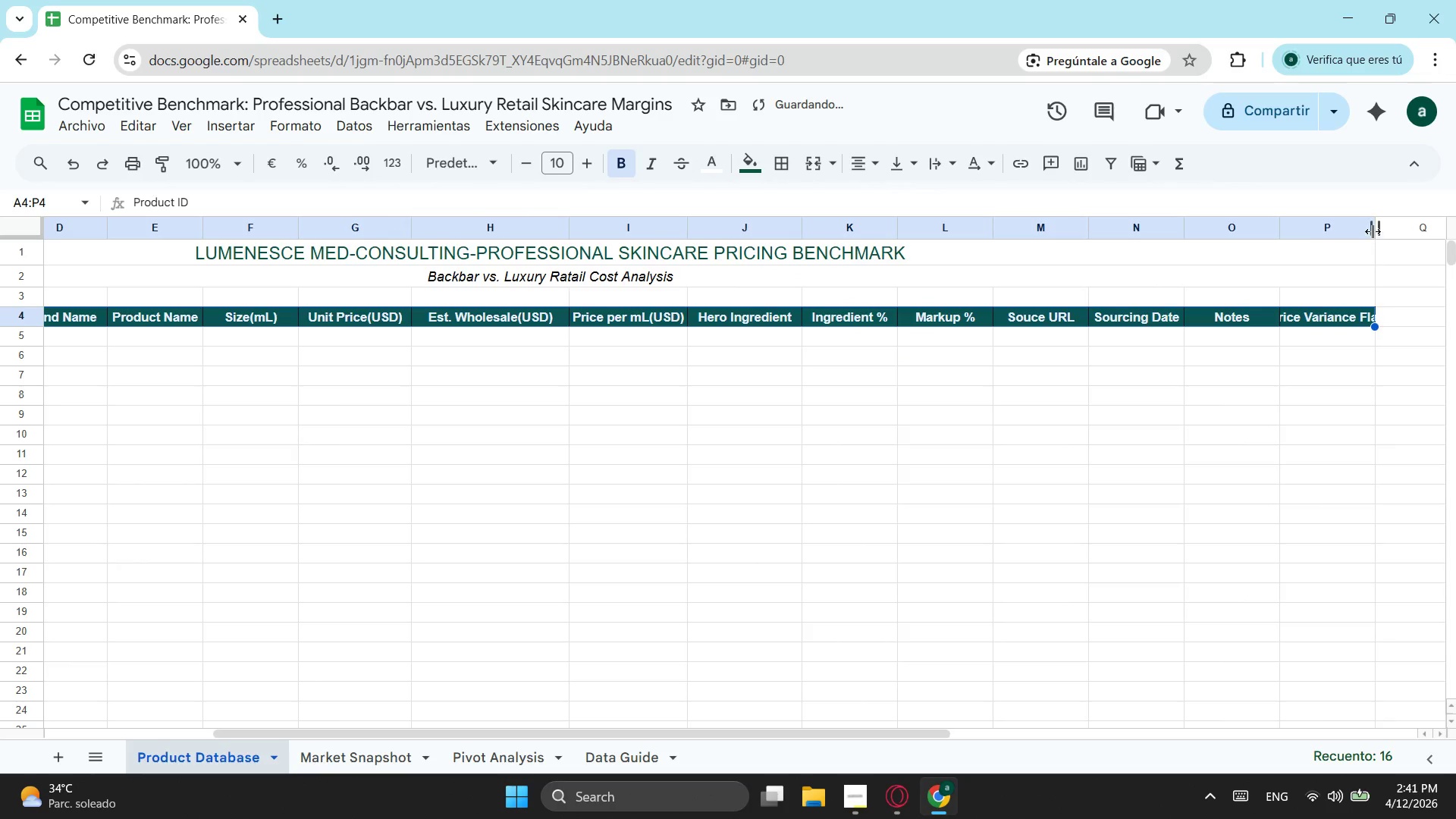 
left_click_drag(start_coordinate=[1373, 231], to_coordinate=[1392, 228])
 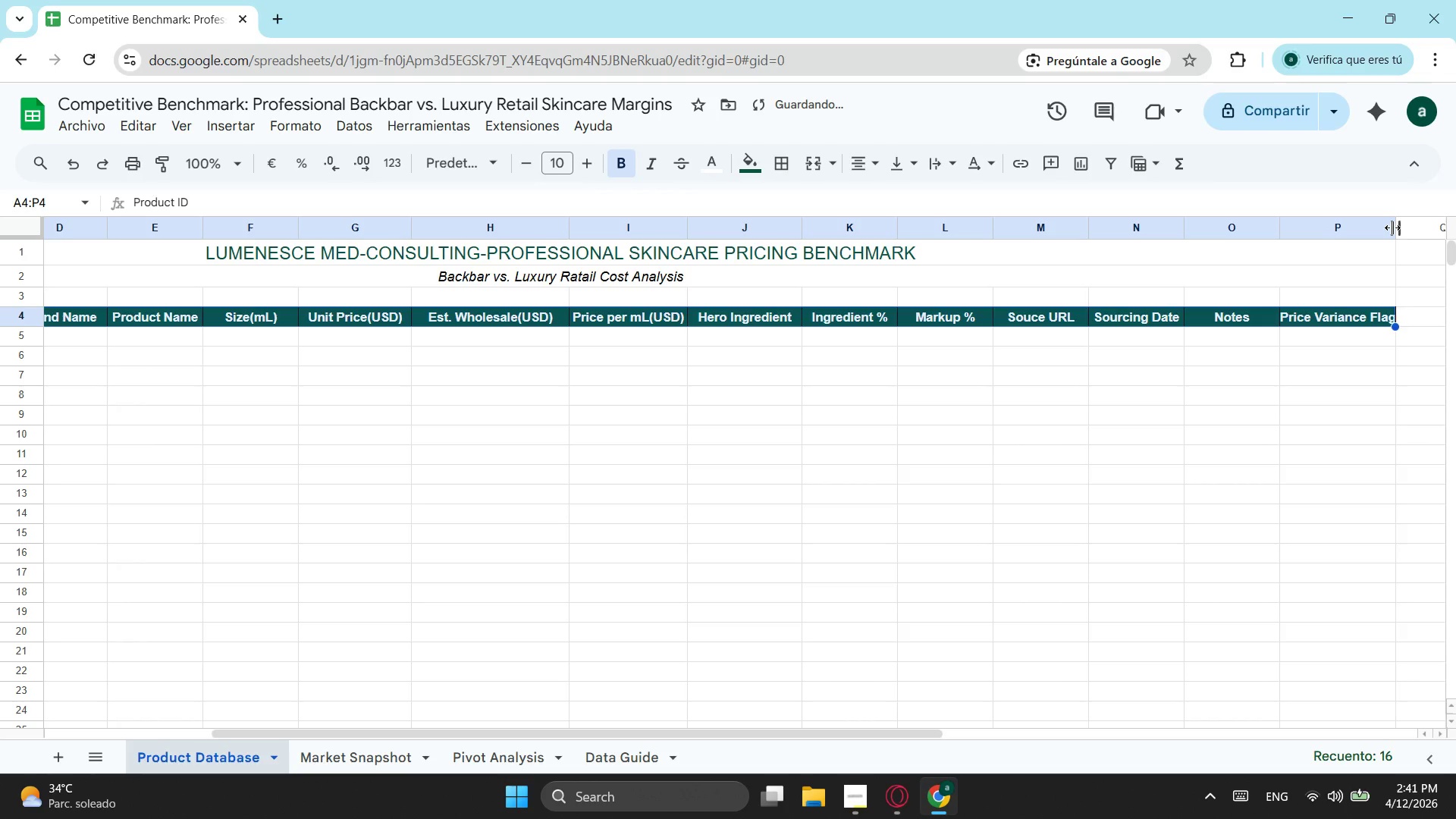 
left_click_drag(start_coordinate=[1392, 228], to_coordinate=[1400, 228])
 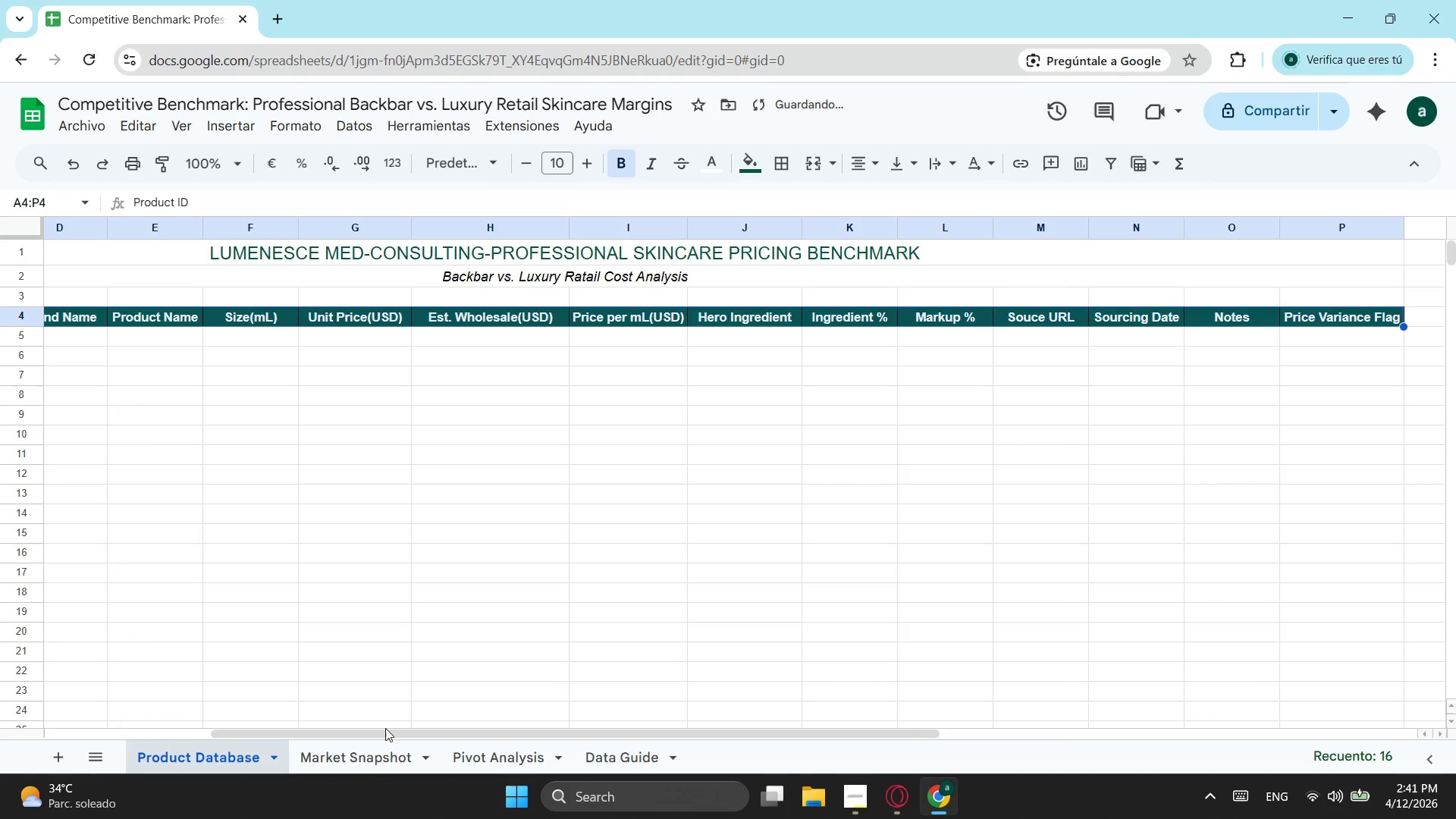 
left_click_drag(start_coordinate=[382, 730], to_coordinate=[0, 711])
 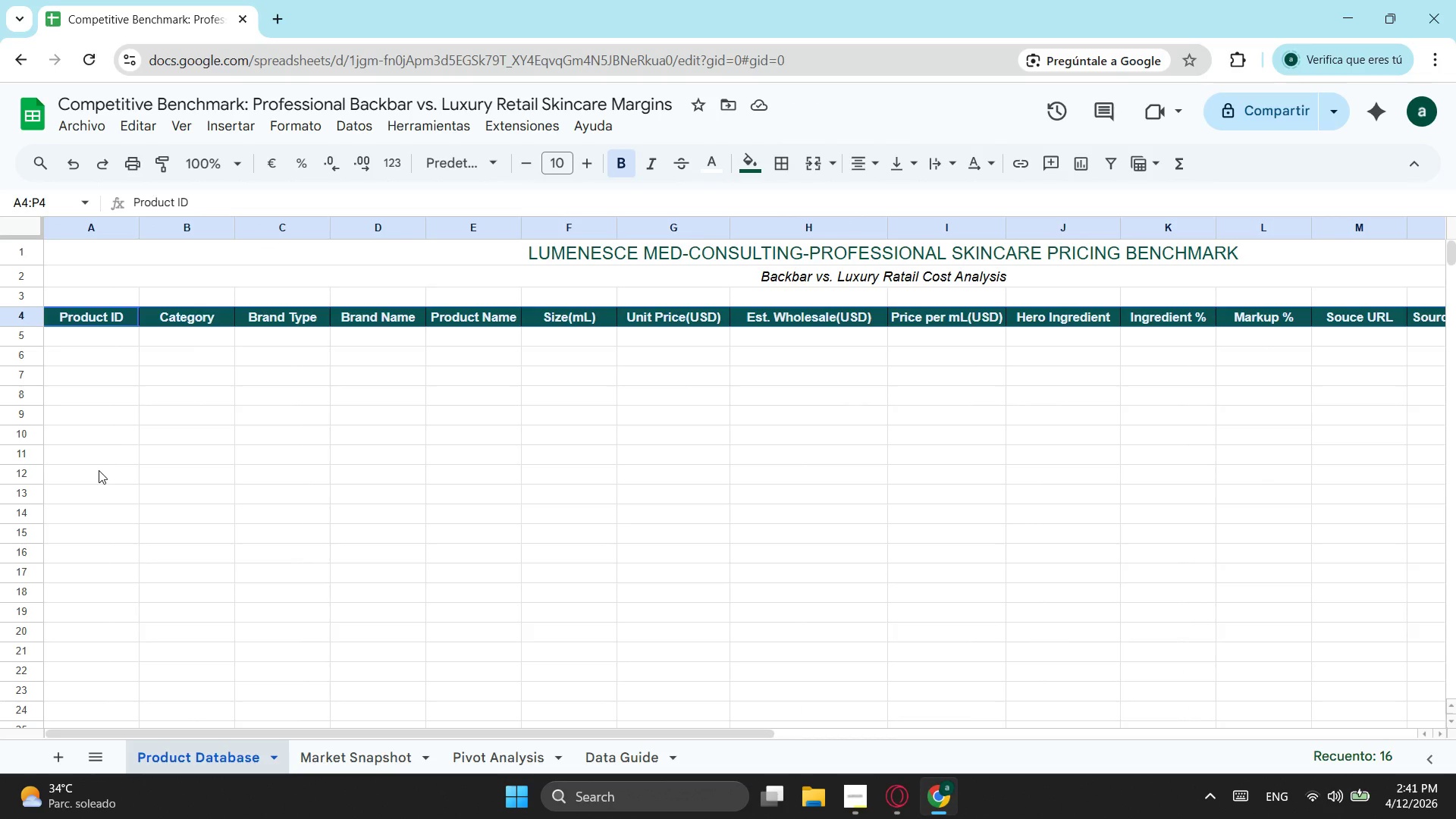 
wait(8.53)
 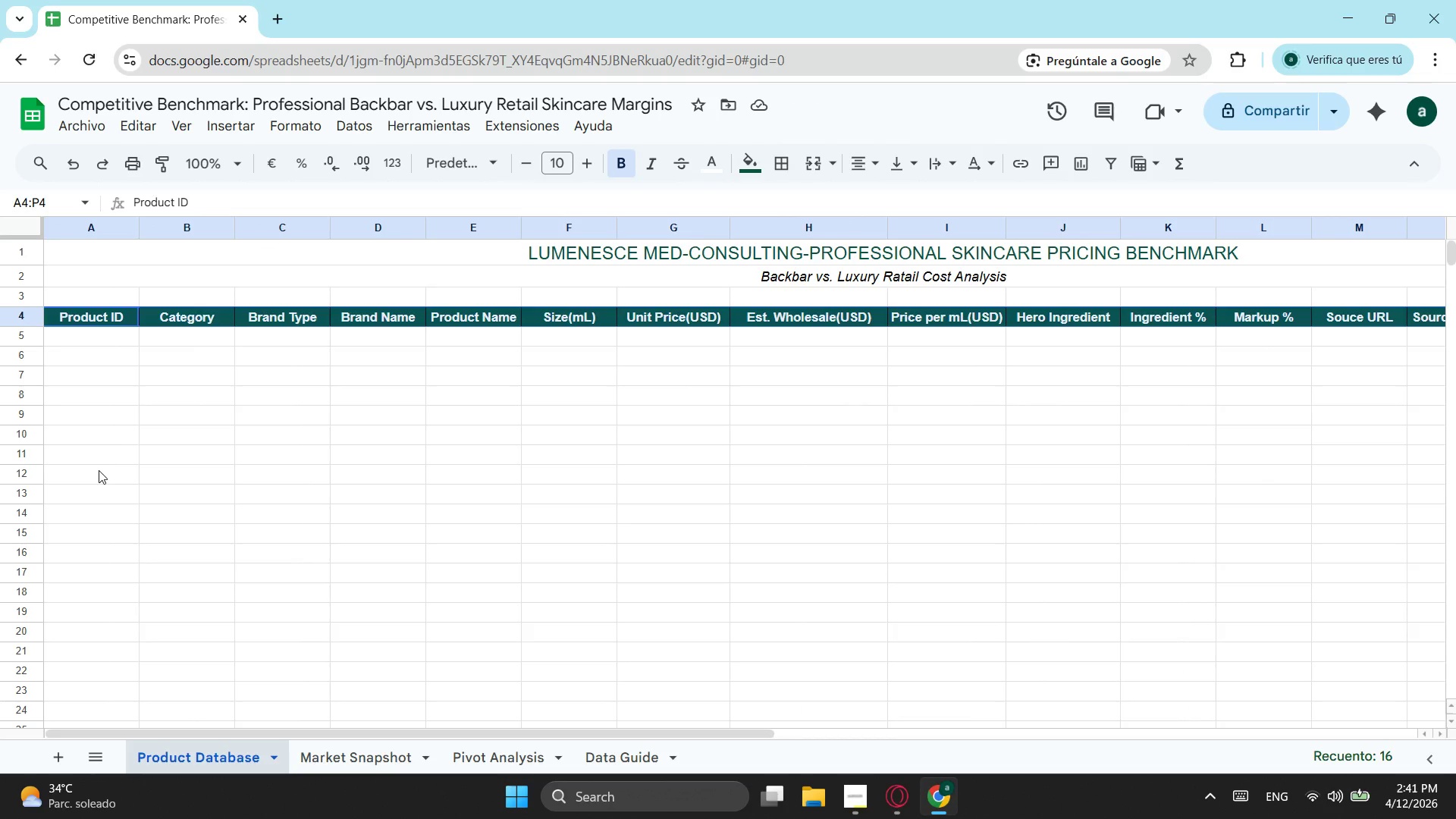 
left_click_drag(start_coordinate=[178, 340], to_coordinate=[218, 625])
 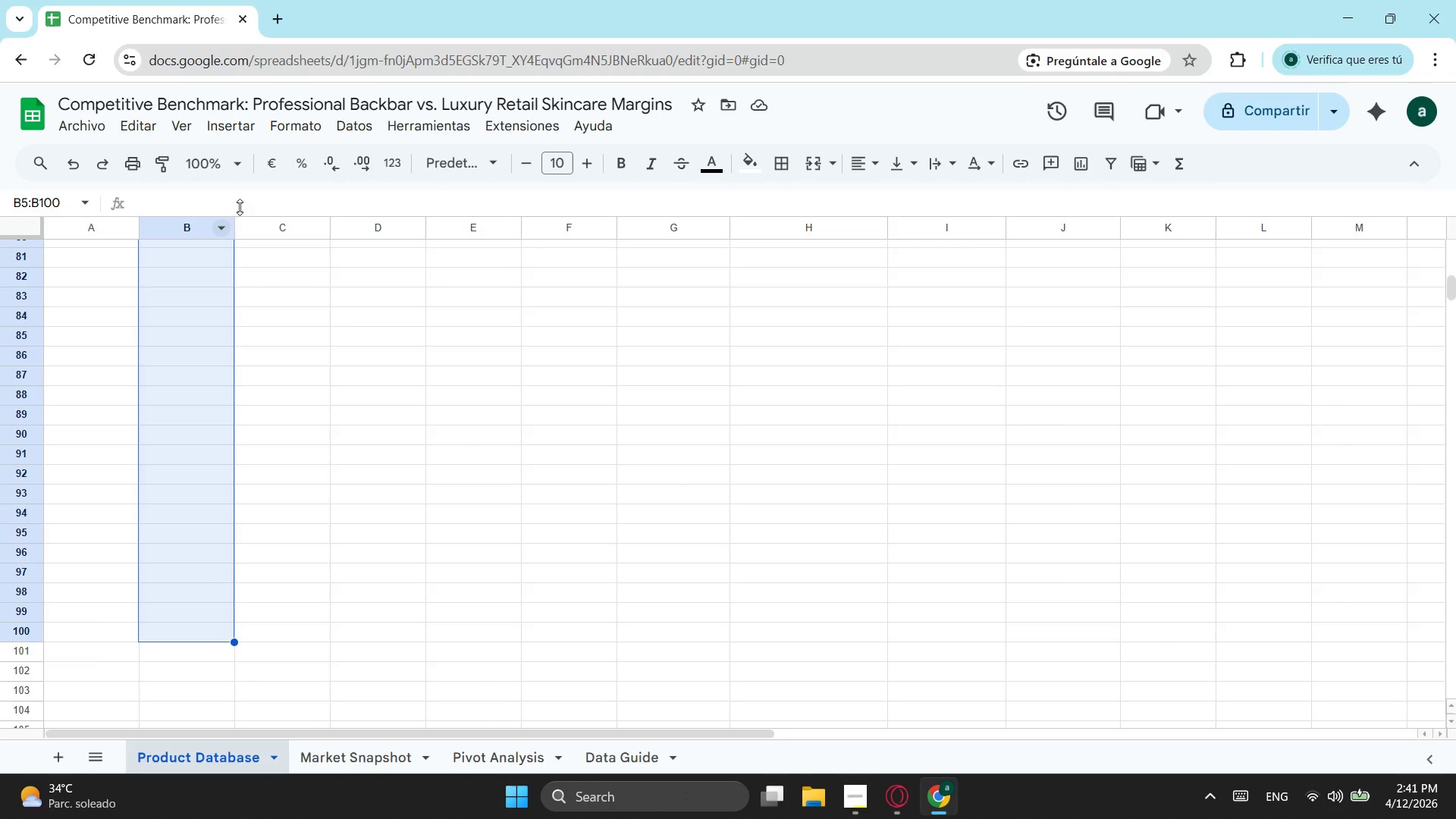 
scroll: coordinate [191, 627], scroll_direction: down, amount: 11.0
 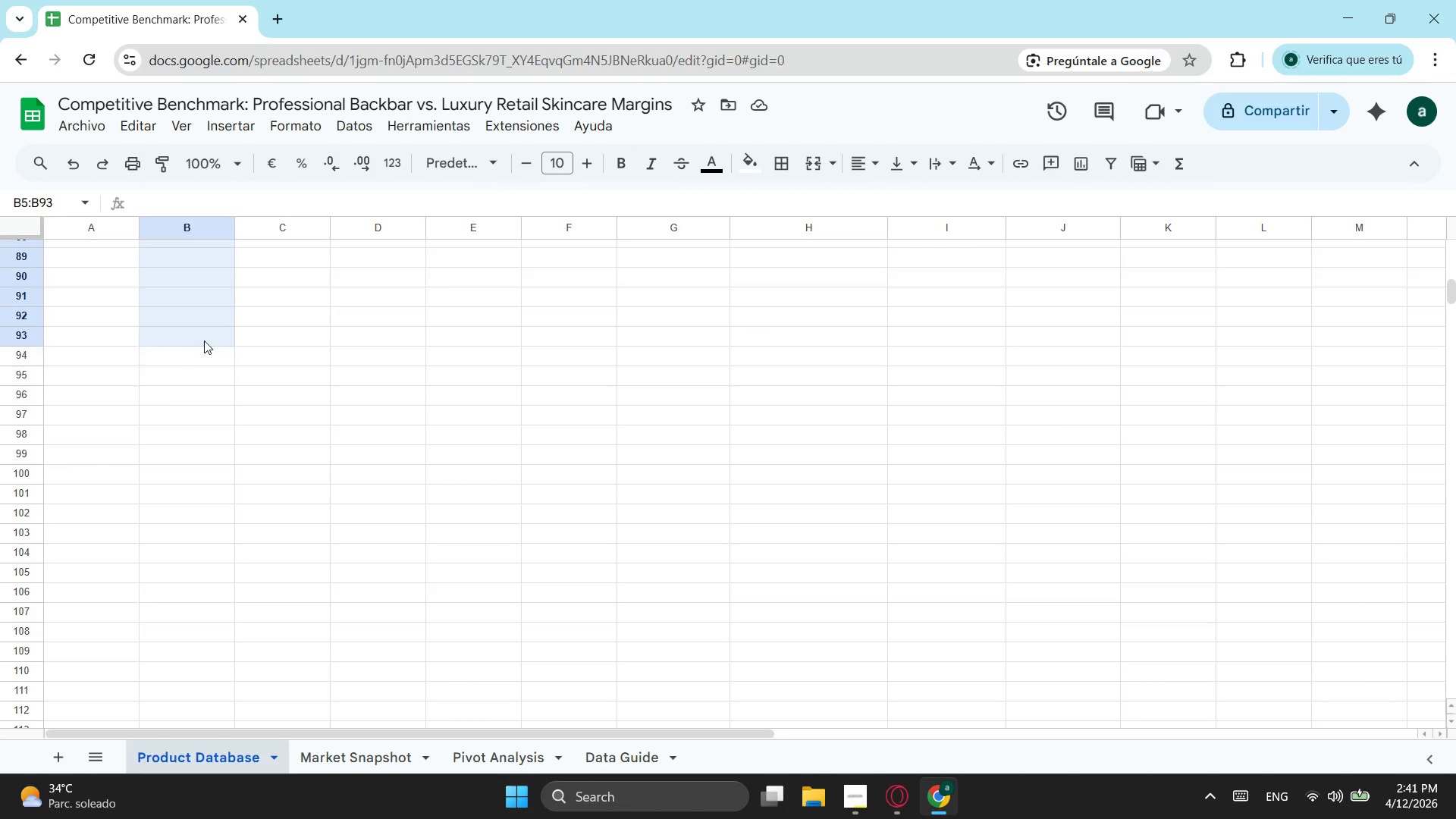 
scroll: coordinate [206, 341], scroll_direction: up, amount: 1.0
 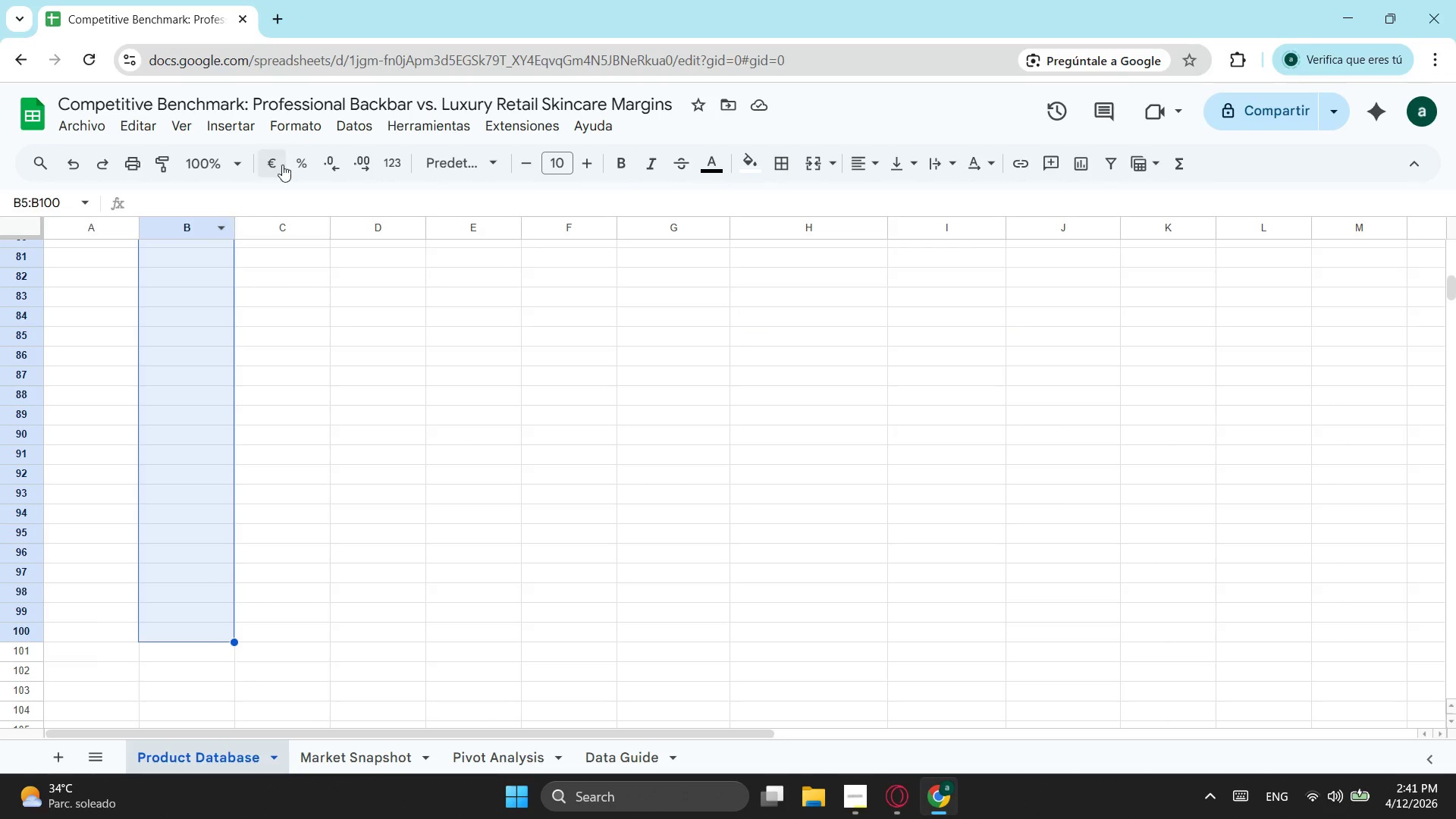 
left_click([280, 131])
 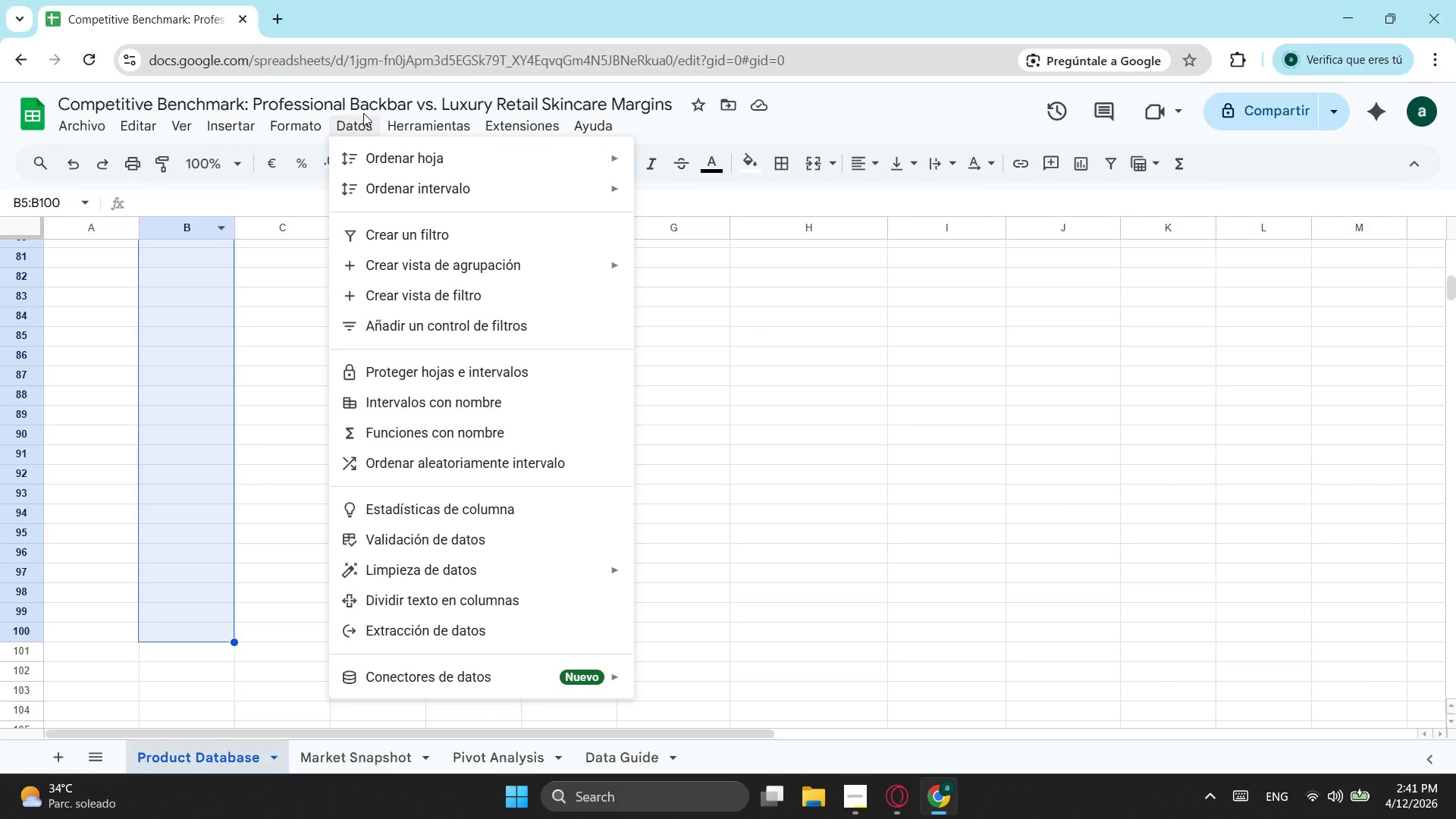 
left_click([444, 538])
 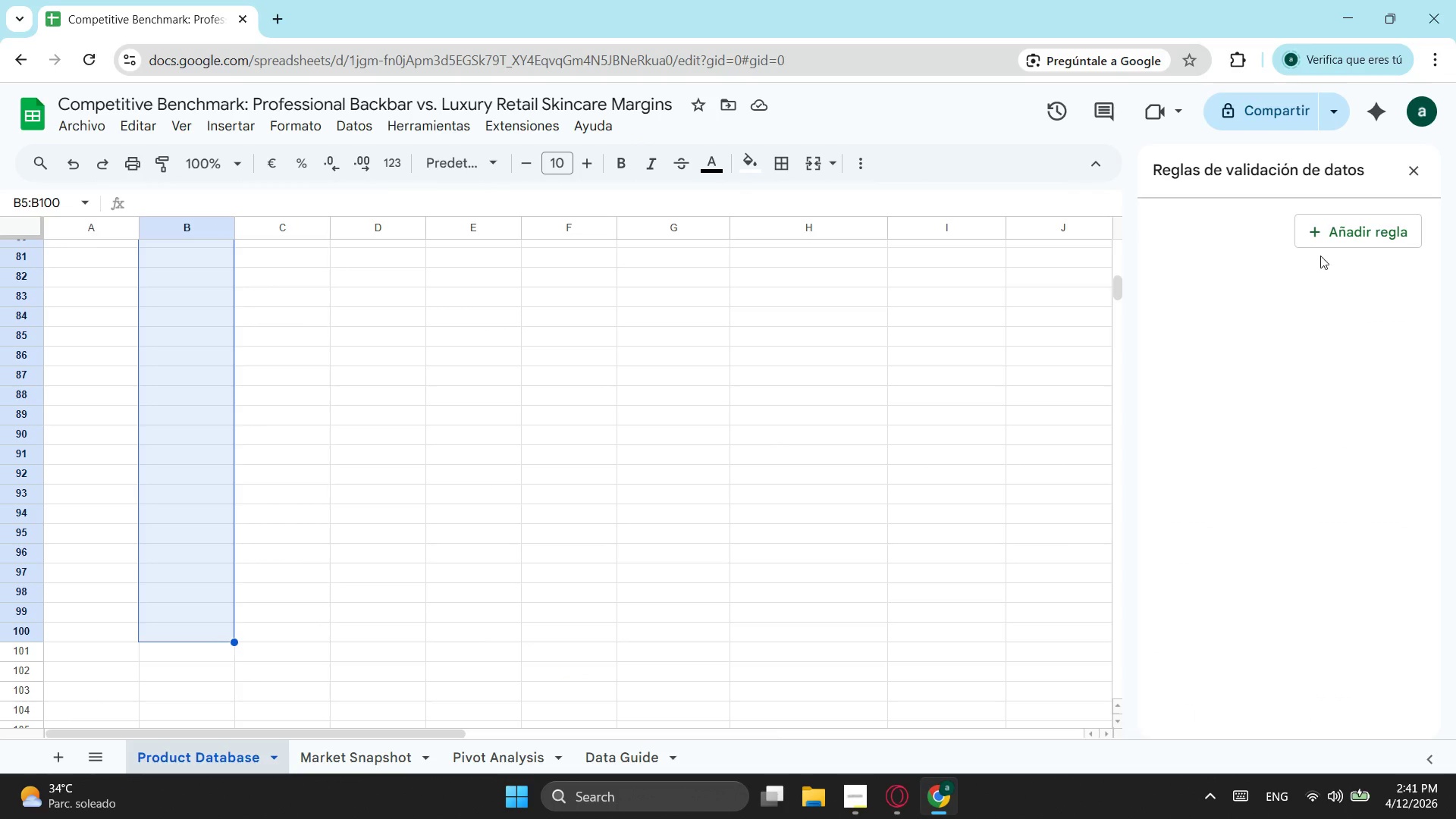 
left_click([1338, 241])
 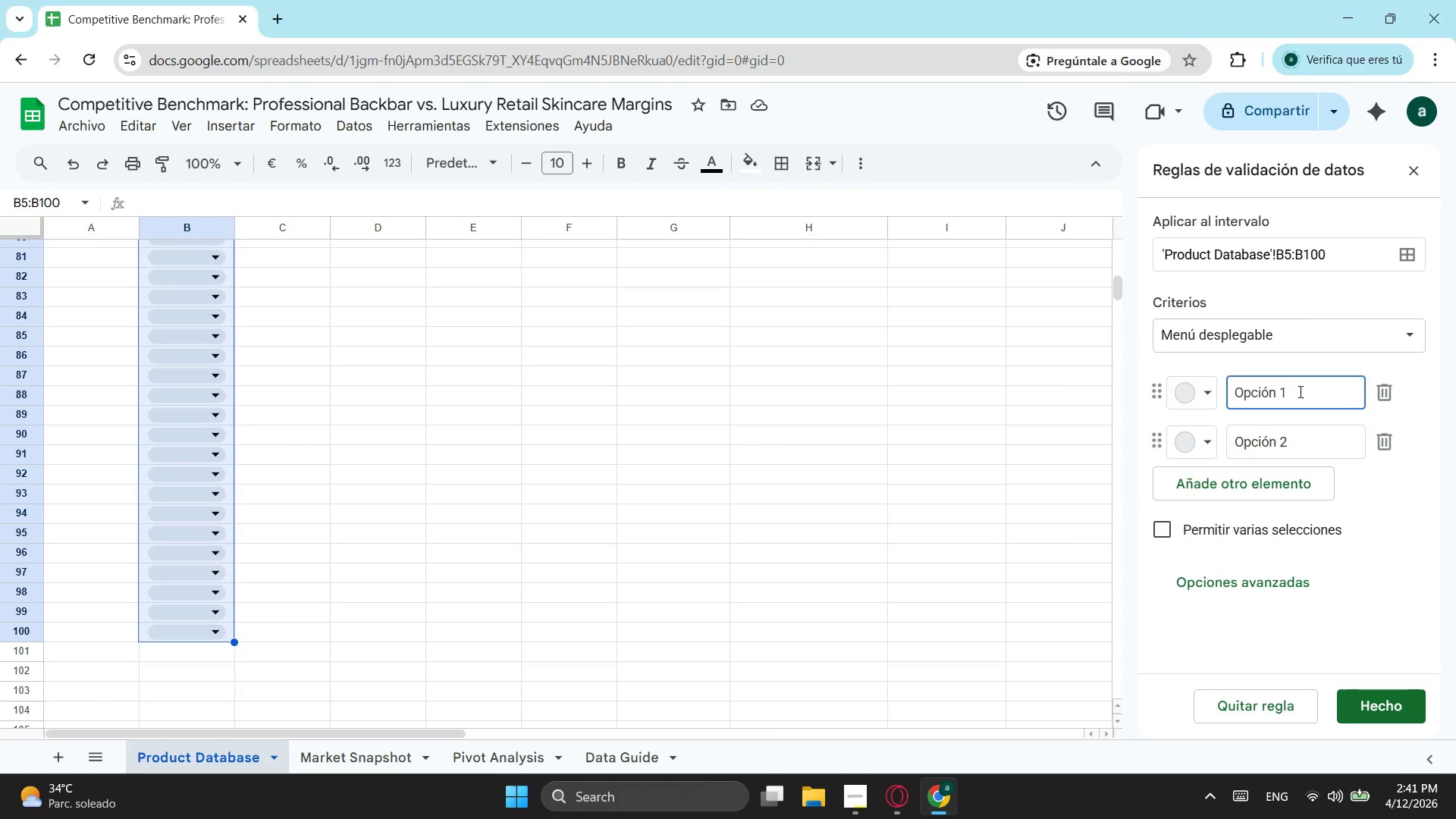 
wait(11.98)
 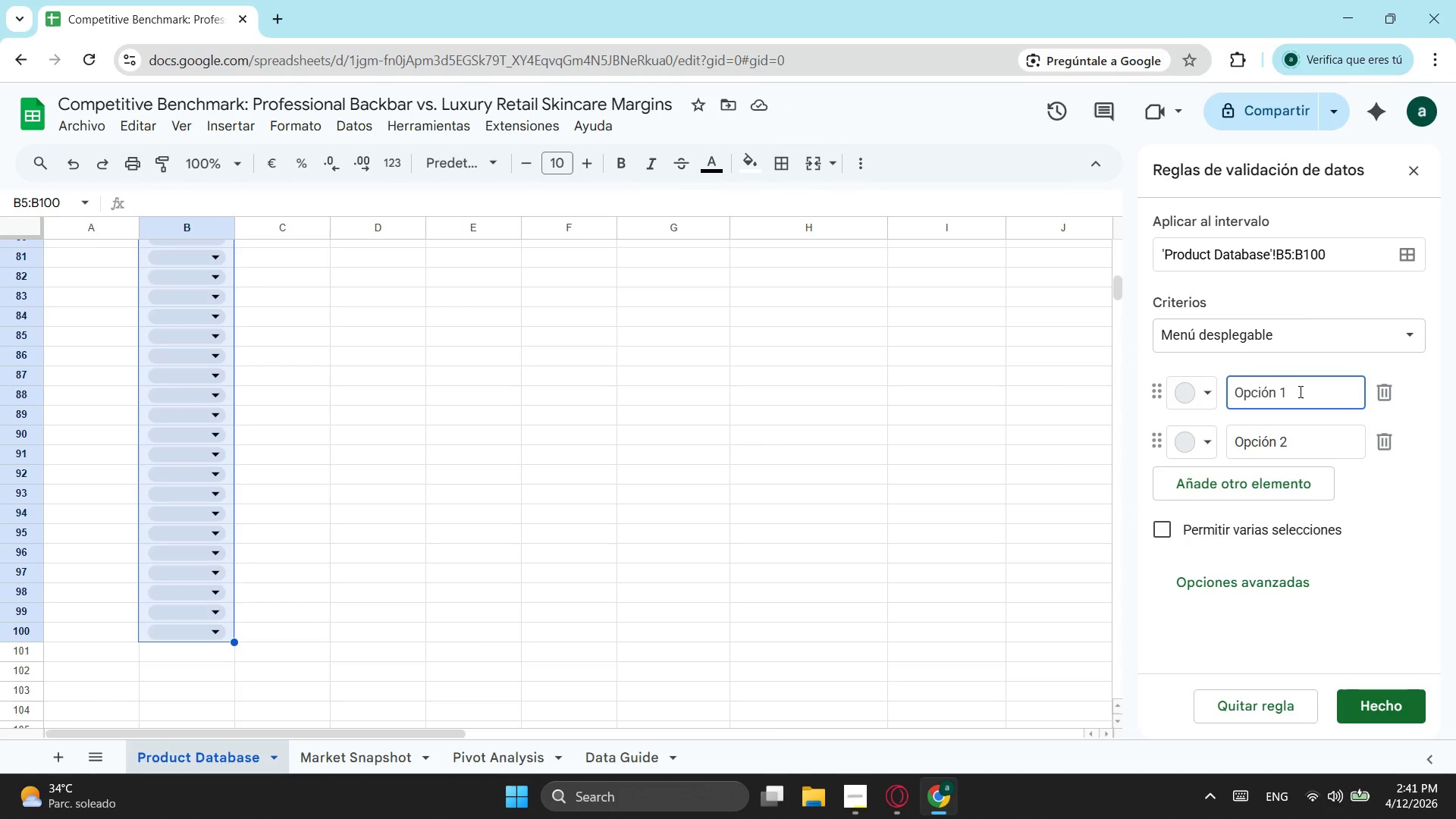 
hold_key(key=Backspace, duration=1.49)
 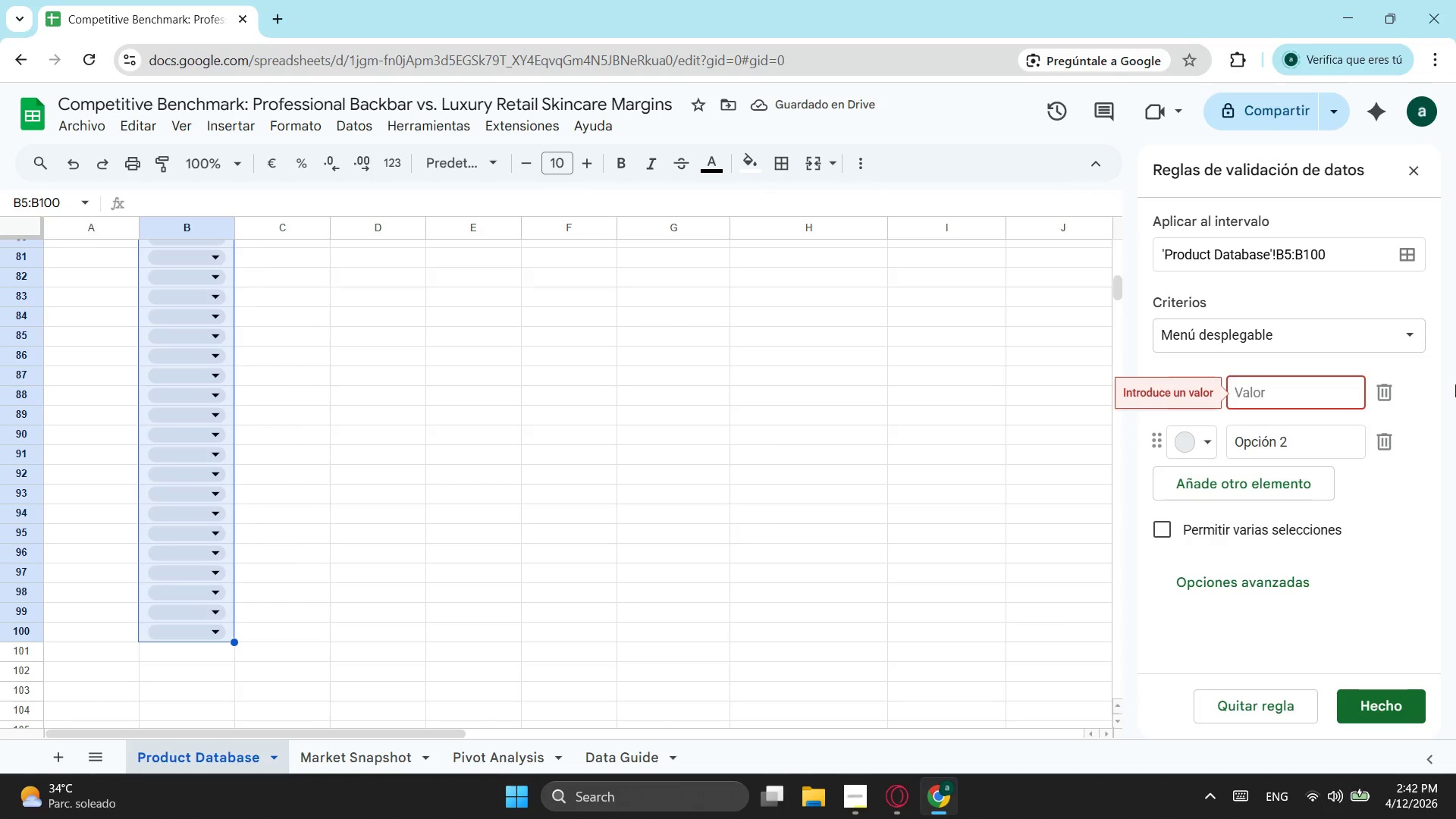 
wait(6.41)
 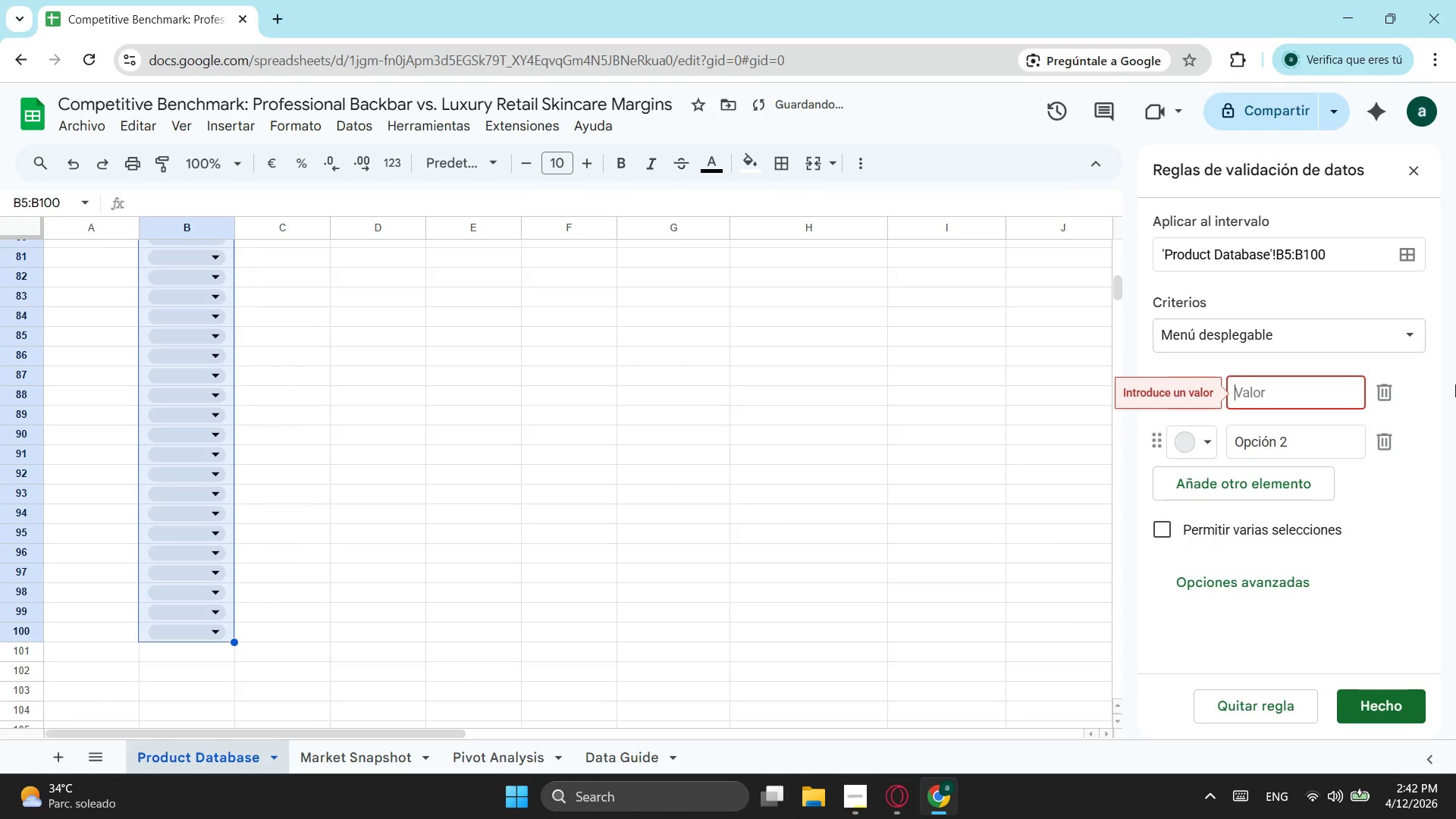 
key(Shift+C)
 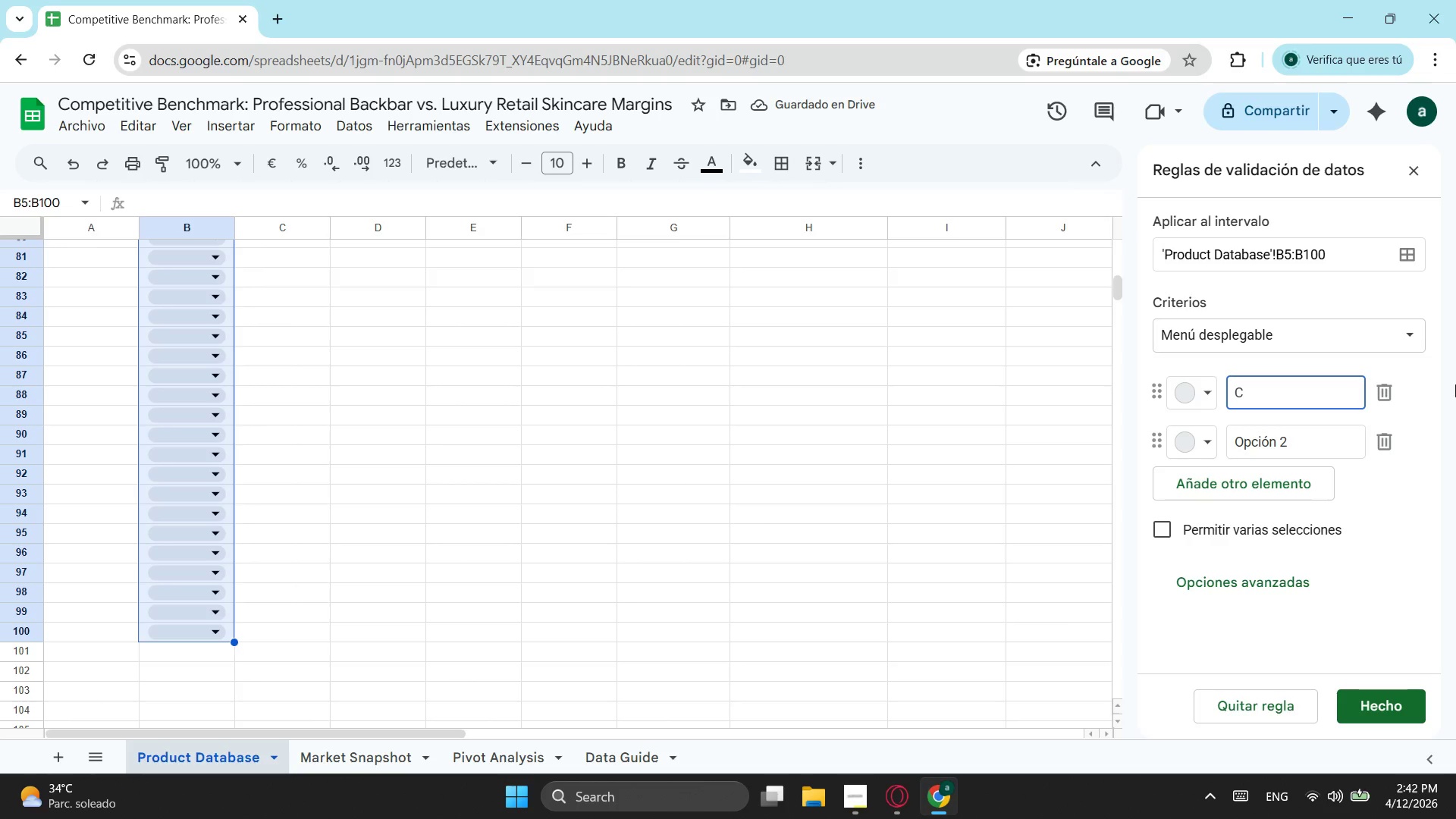 
type(hemical Peels/Exfoliants)
 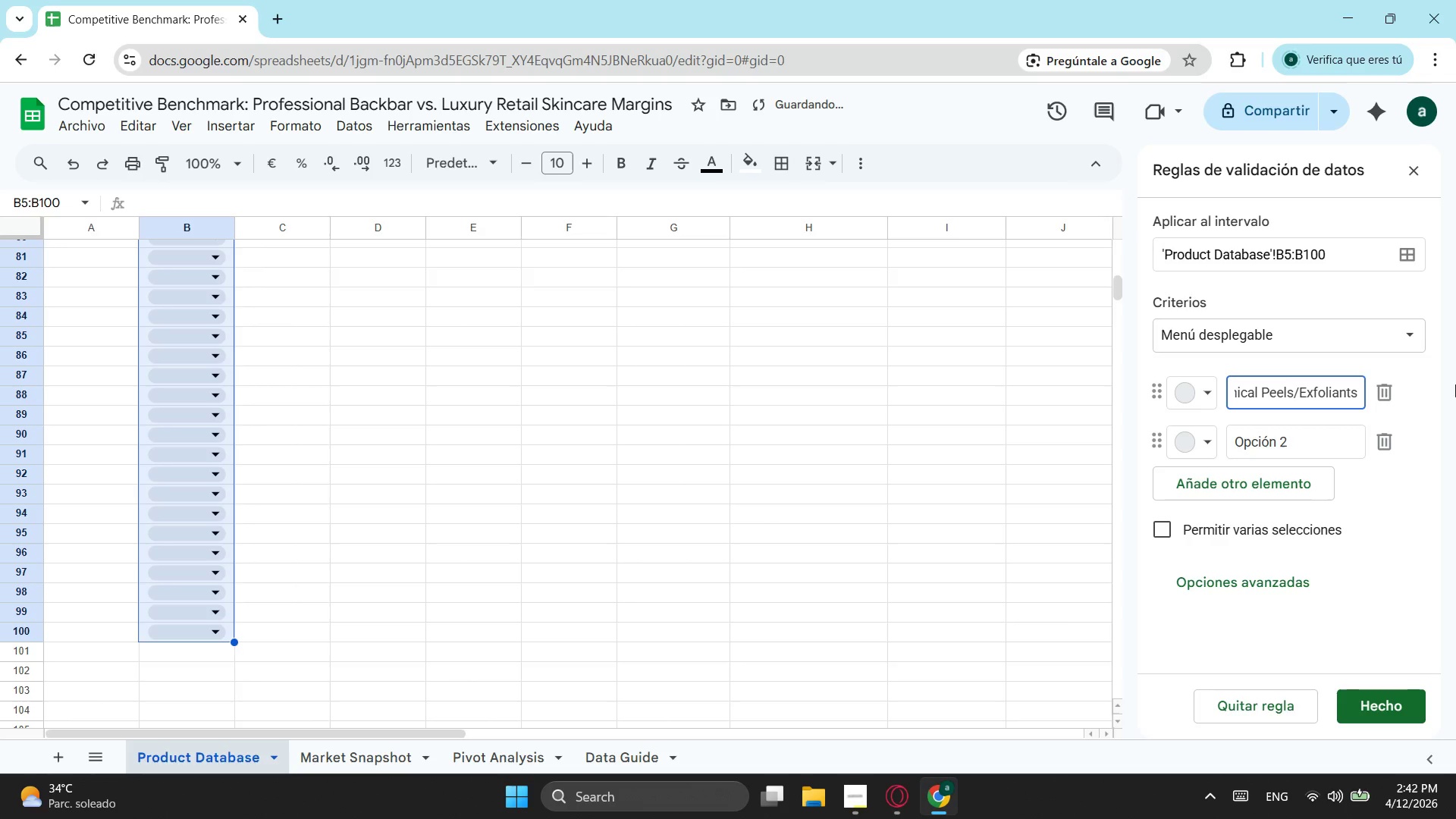 
left_click_drag(start_coordinate=[1292, 445], to_coordinate=[916, 471])
 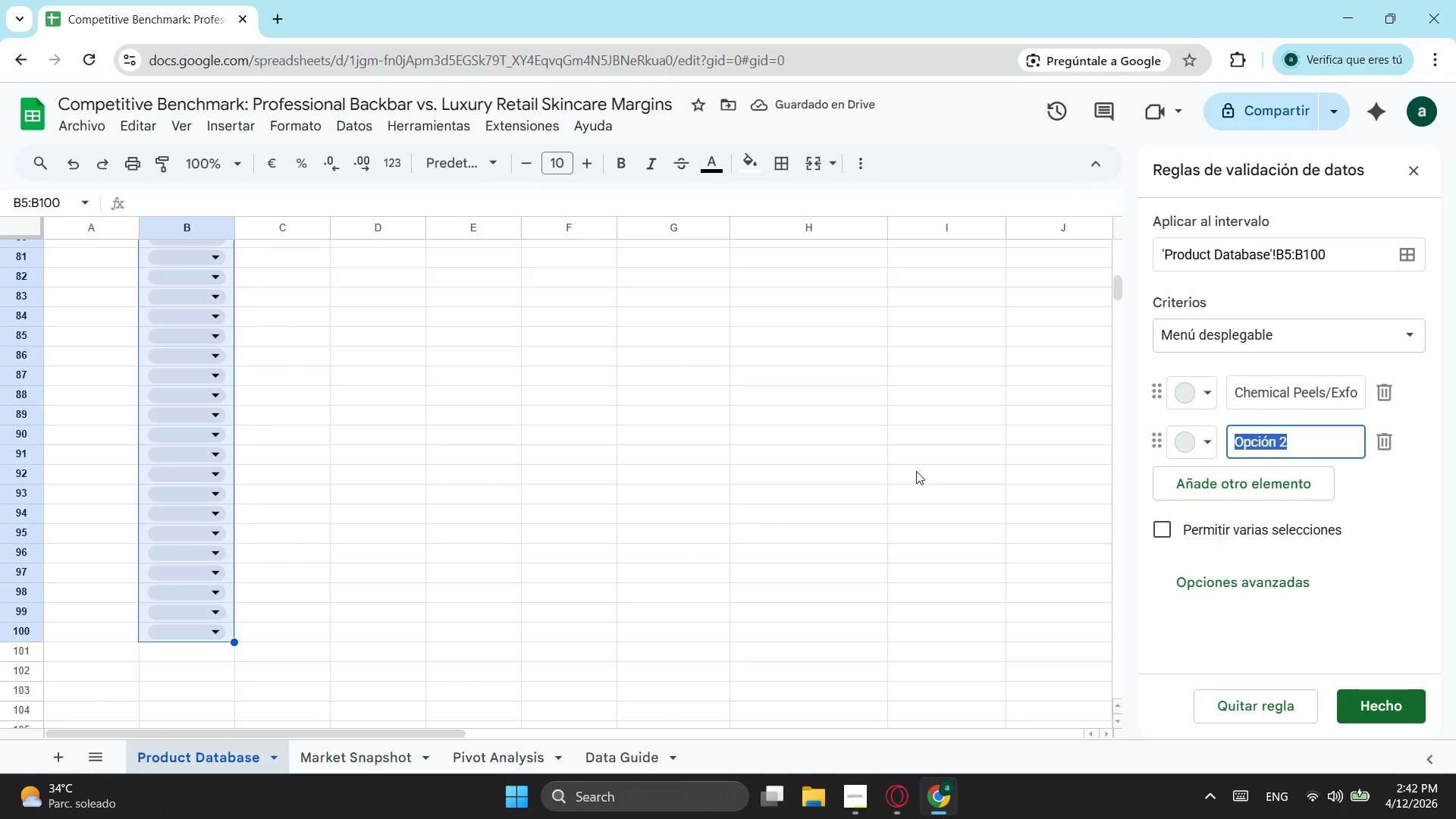 
type(Vitamin C Serums)
 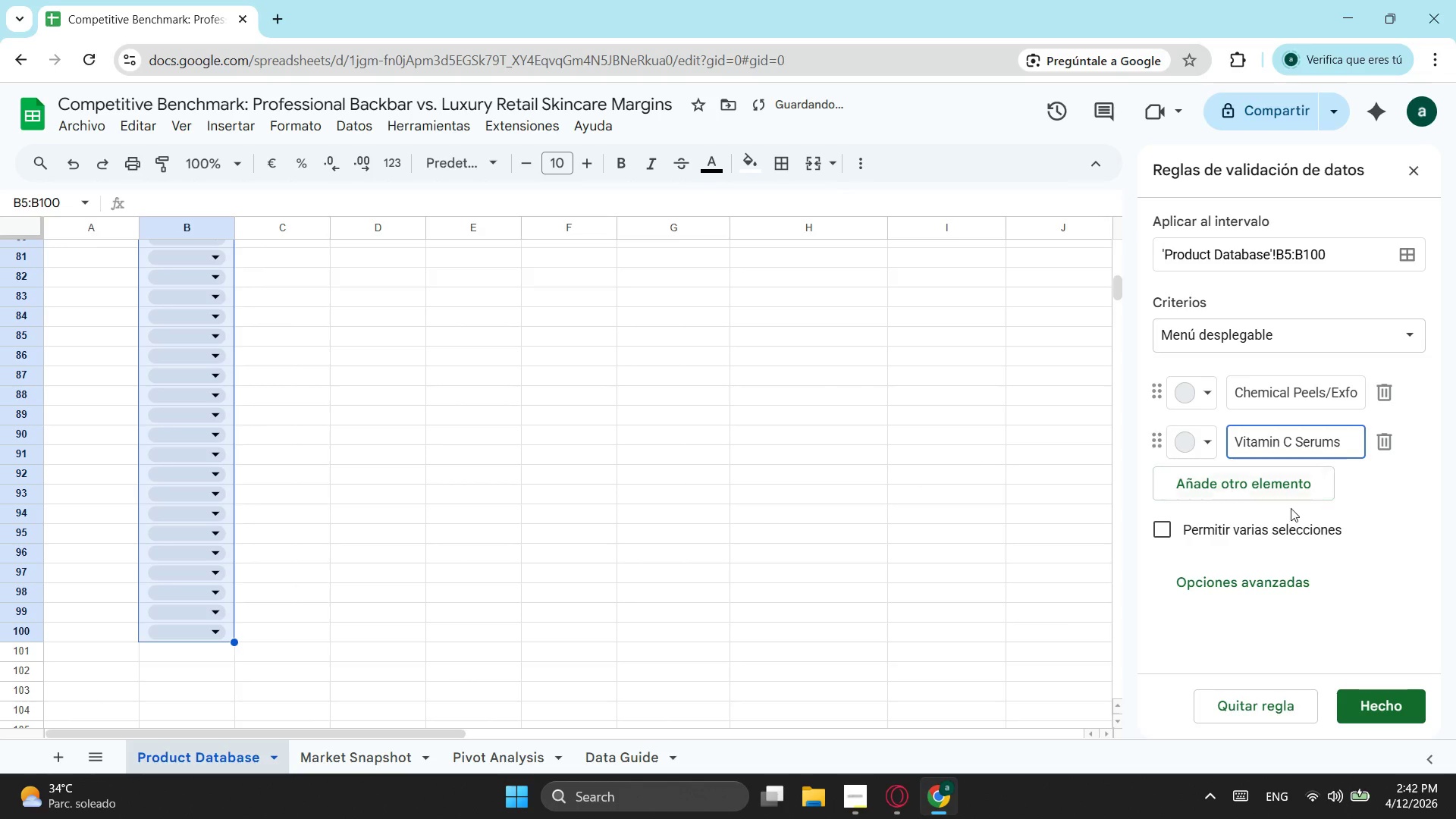 
left_click([1198, 499])
 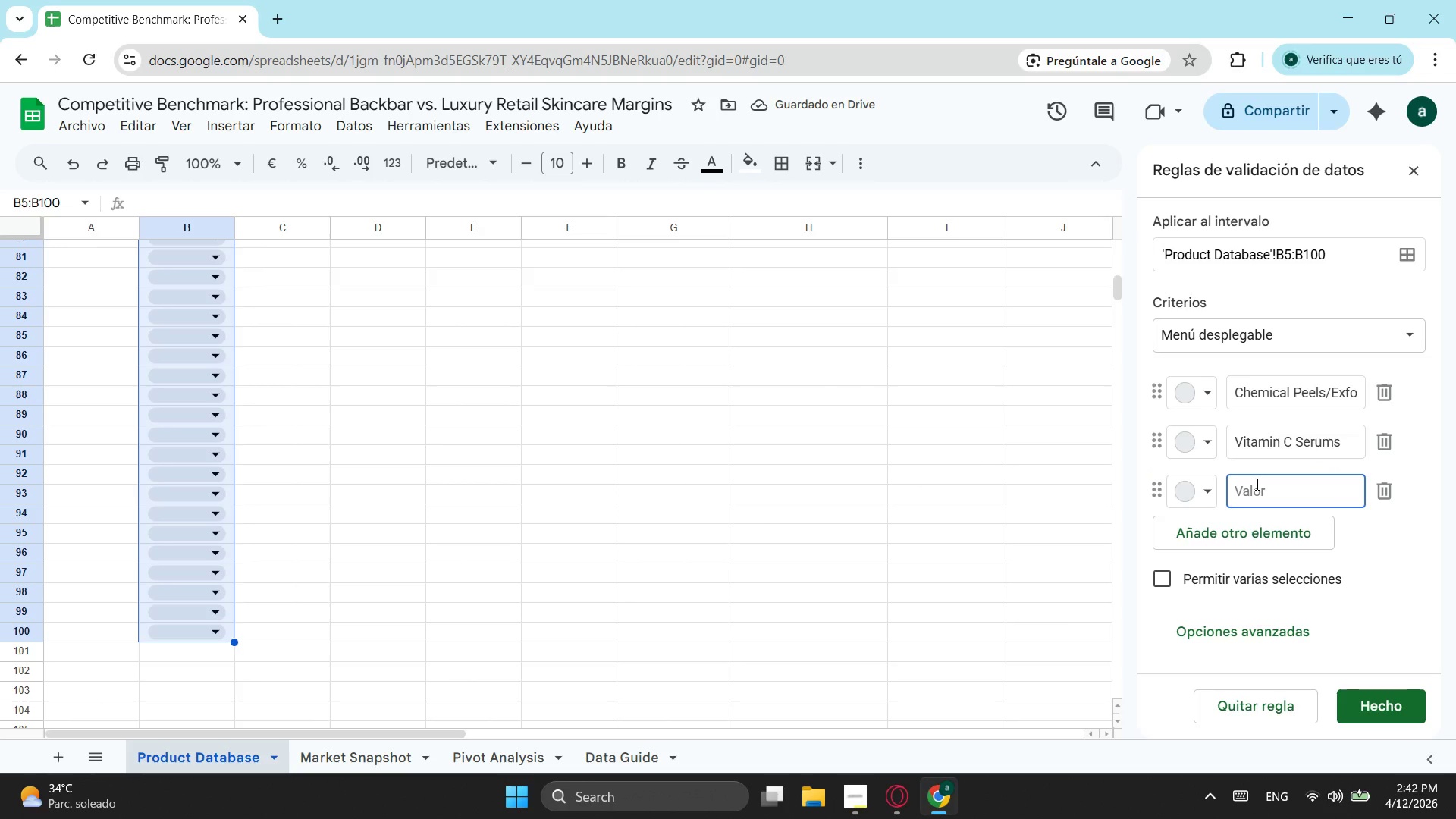 
left_click([1254, 485])
 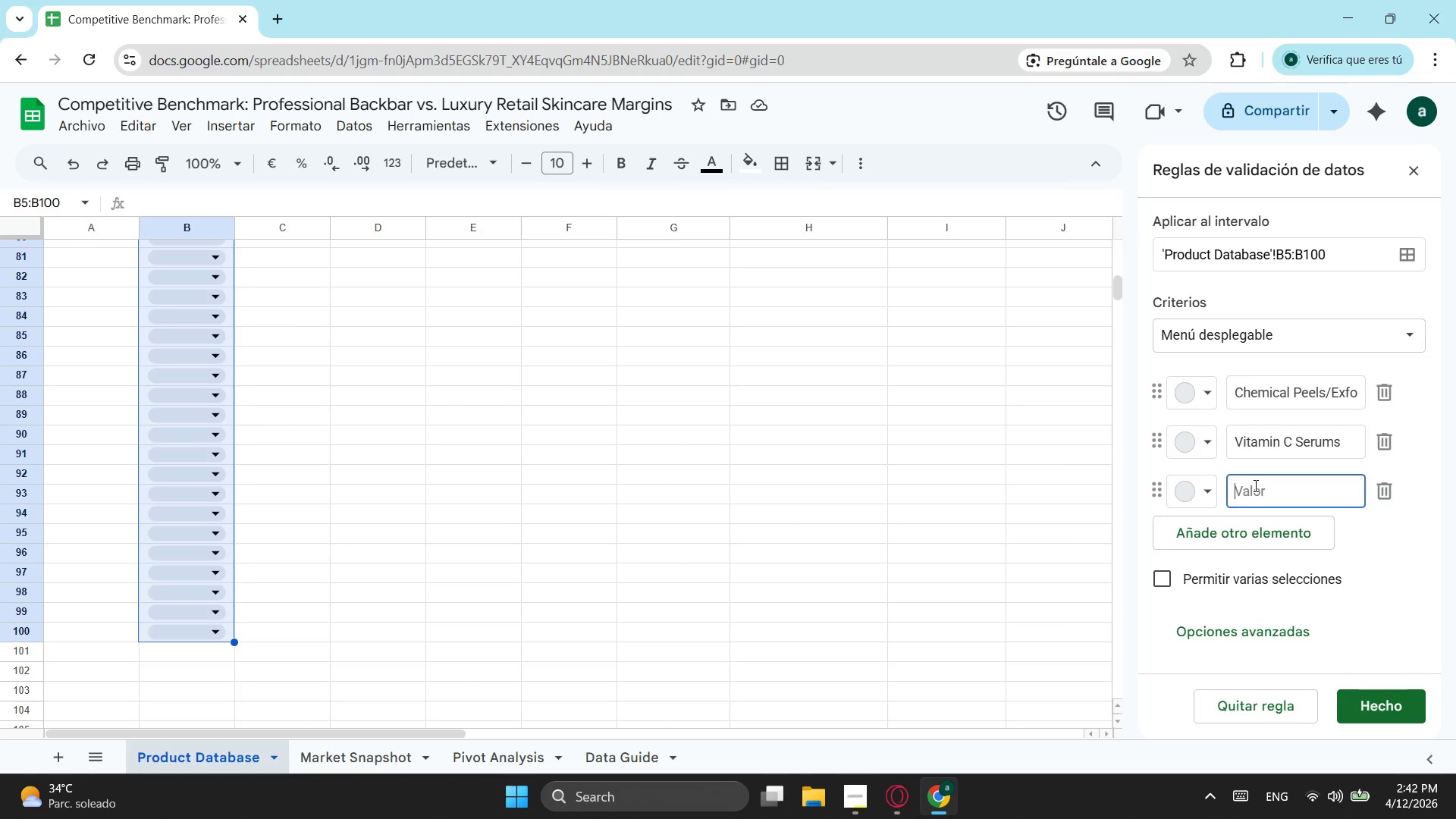 
wait(7.75)
 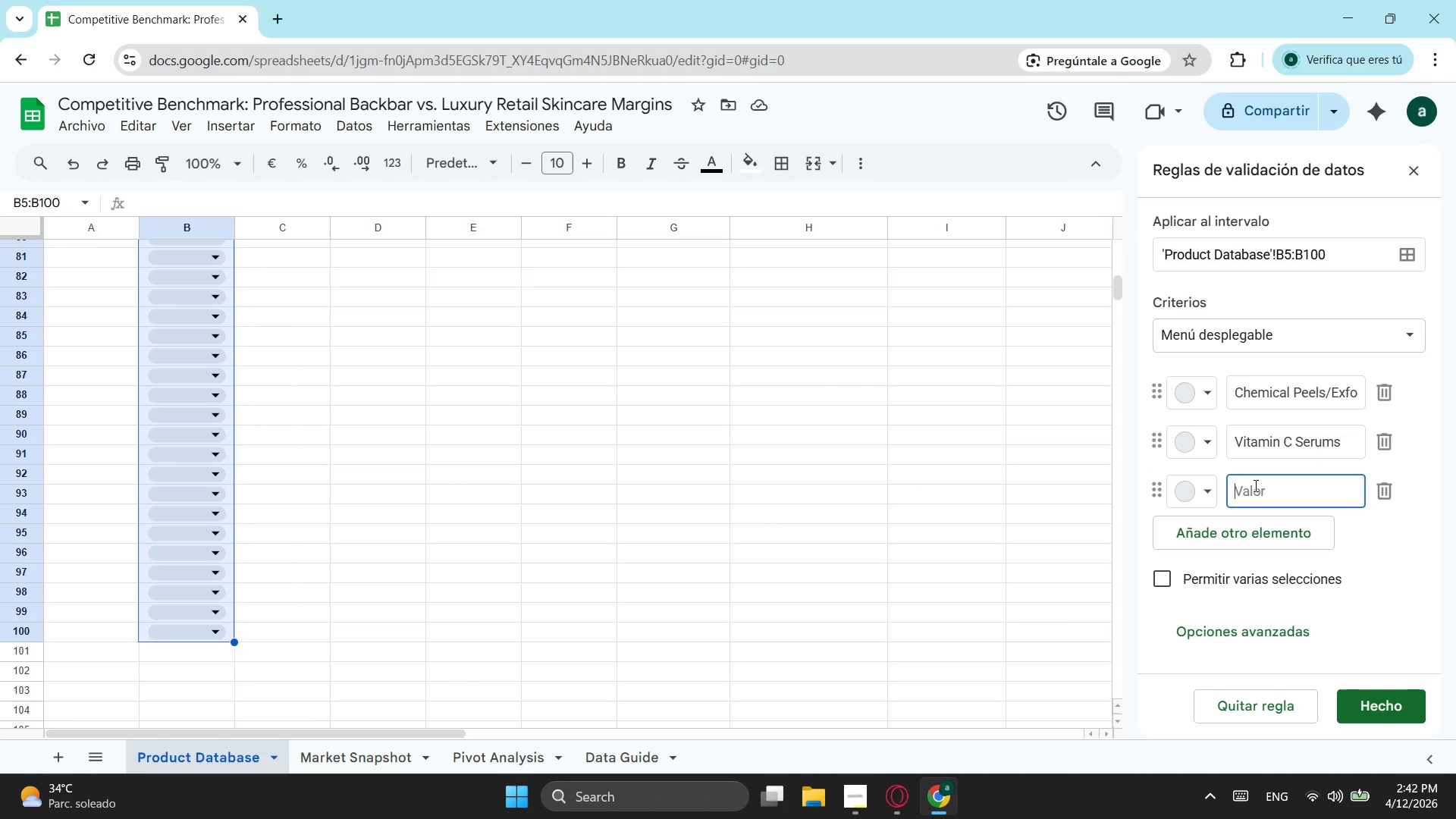 
type(Hyaluronic a)
key(Backspace)
type(Acid Con)
key(Backspace)
type(mplexes)
 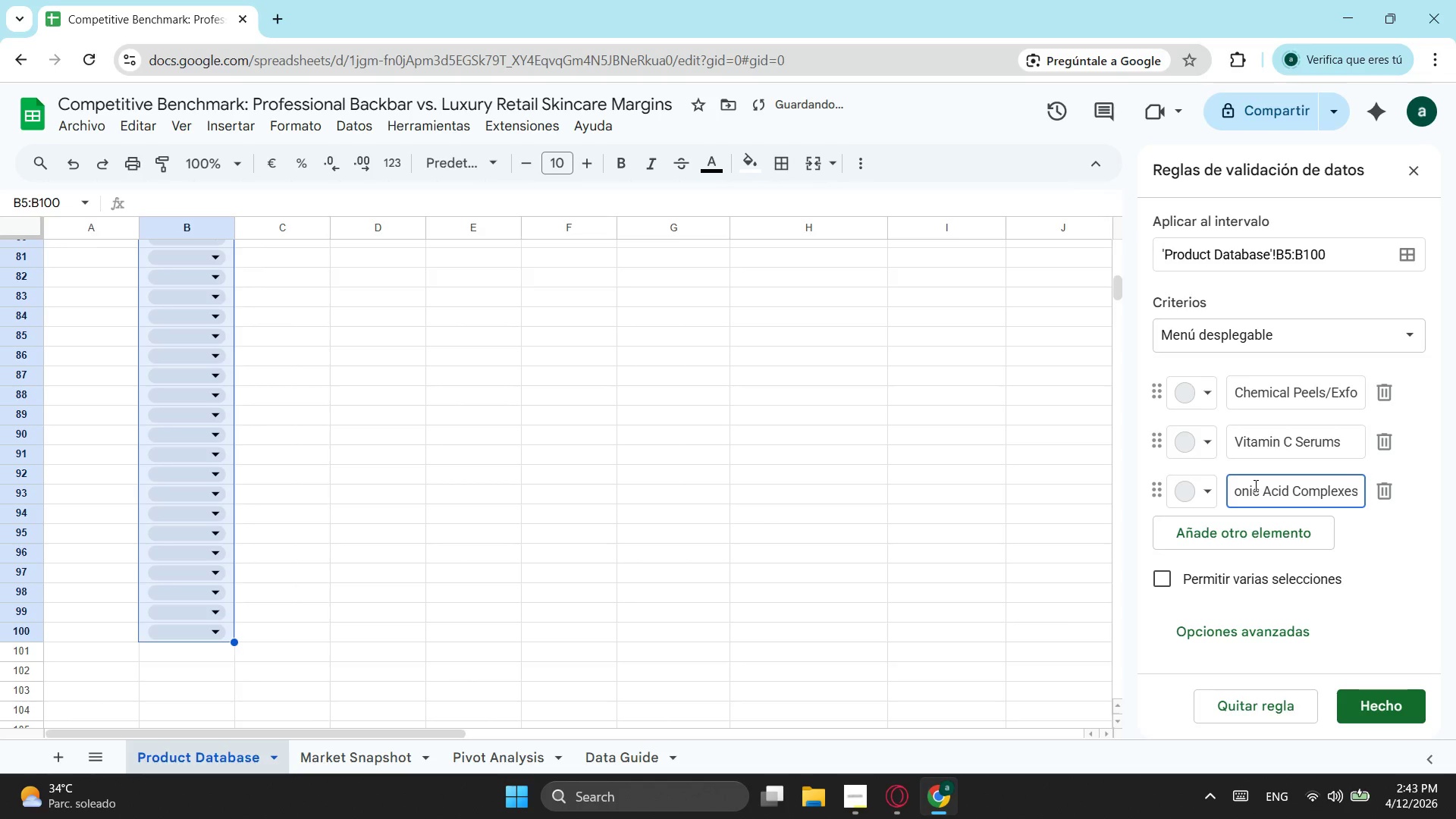 
scroll: coordinate [135, 350], scroll_direction: up, amount: 15.0
 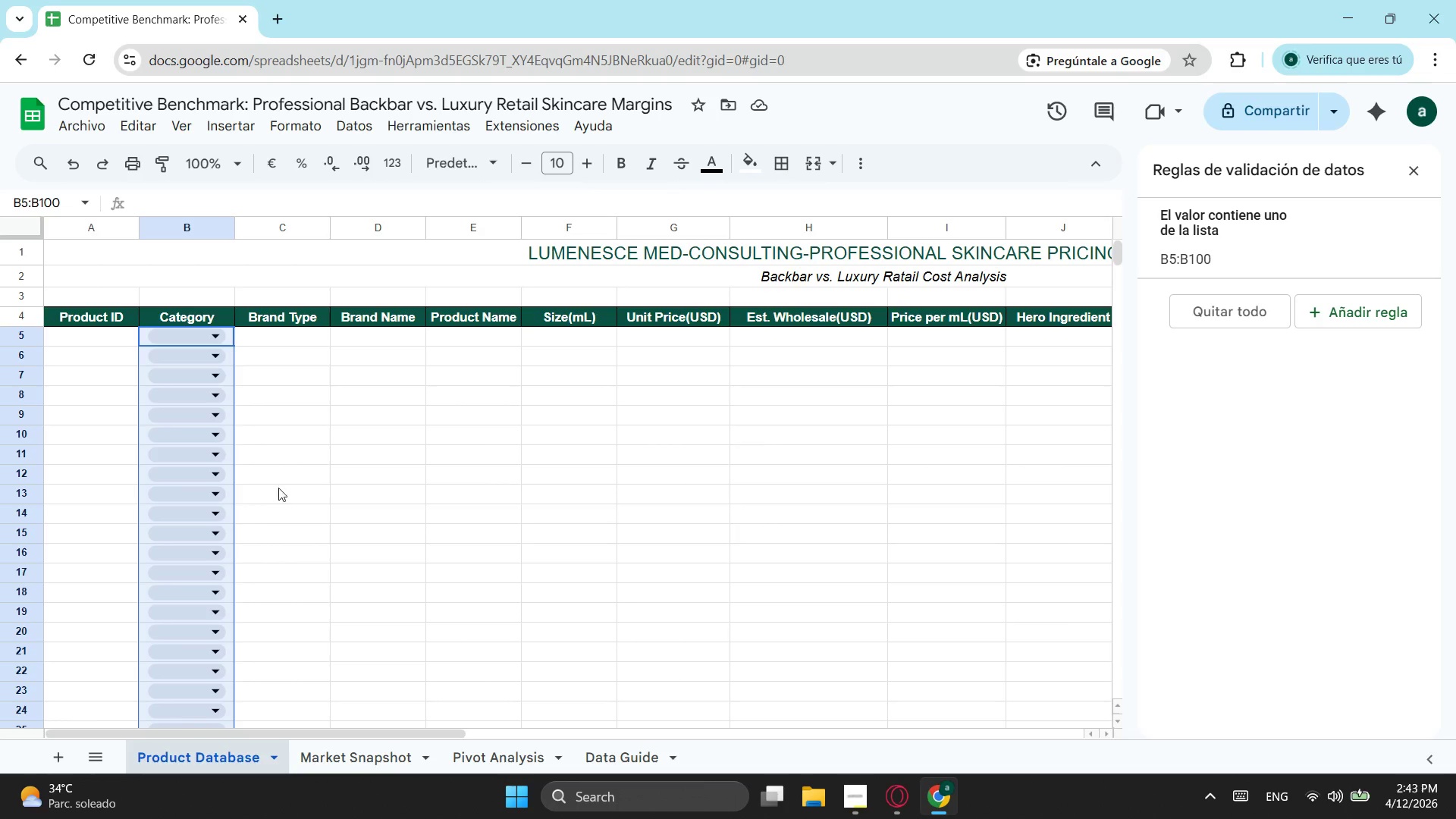 
wait(6.43)
 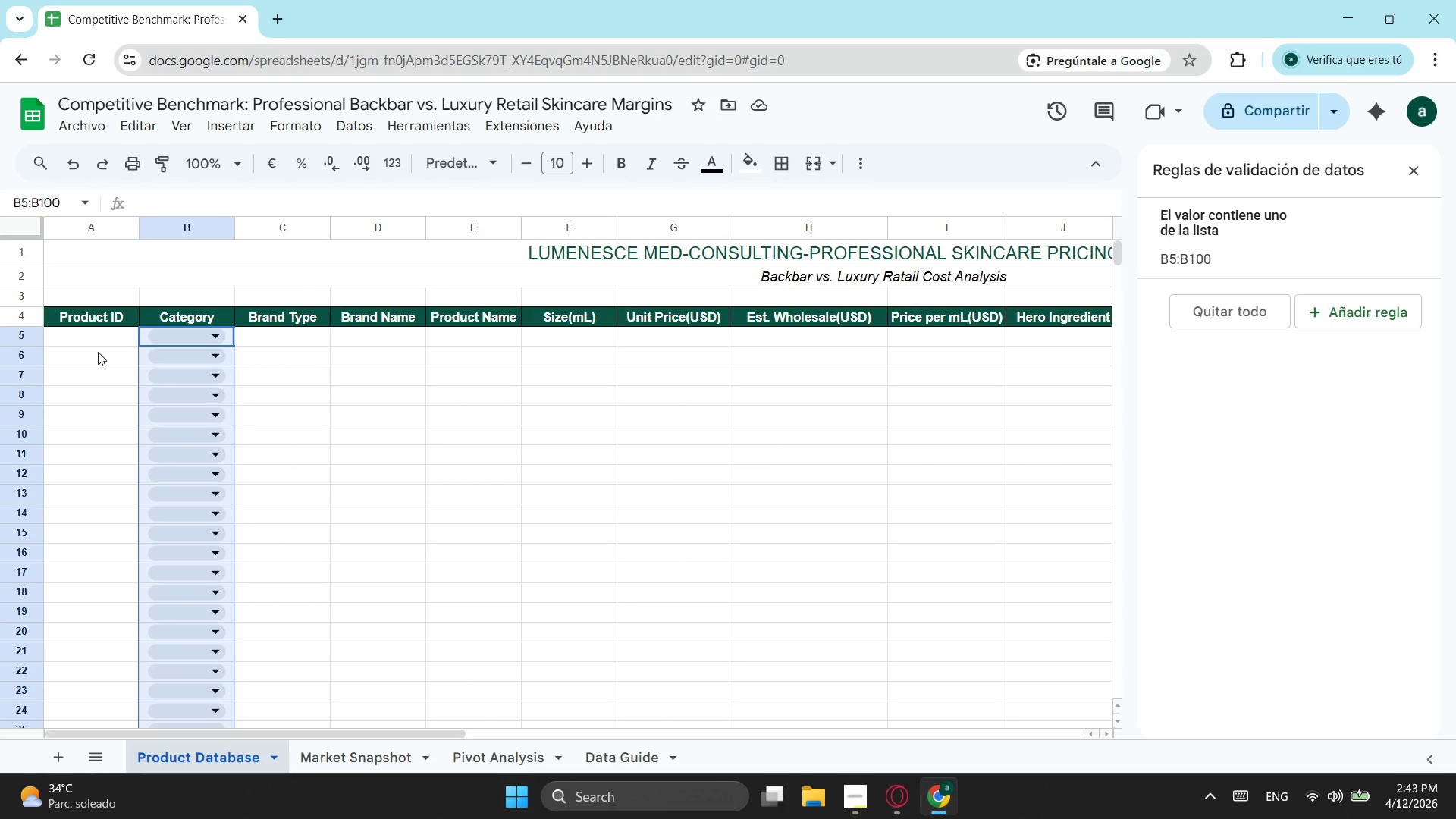 
left_click_drag(start_coordinate=[299, 336], to_coordinate=[262, 636])
 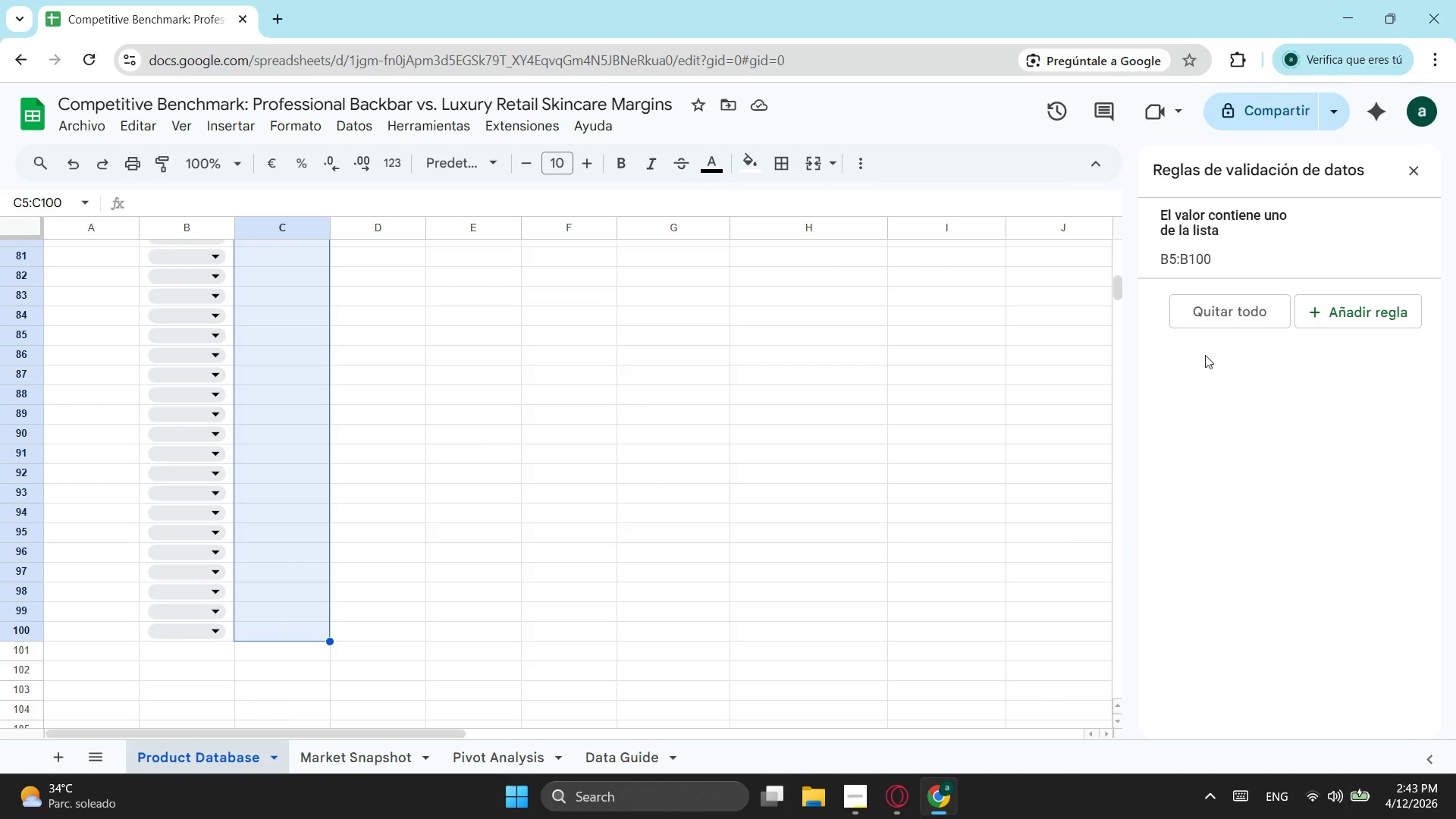 
scroll: coordinate [322, 545], scroll_direction: down, amount: 10.0
 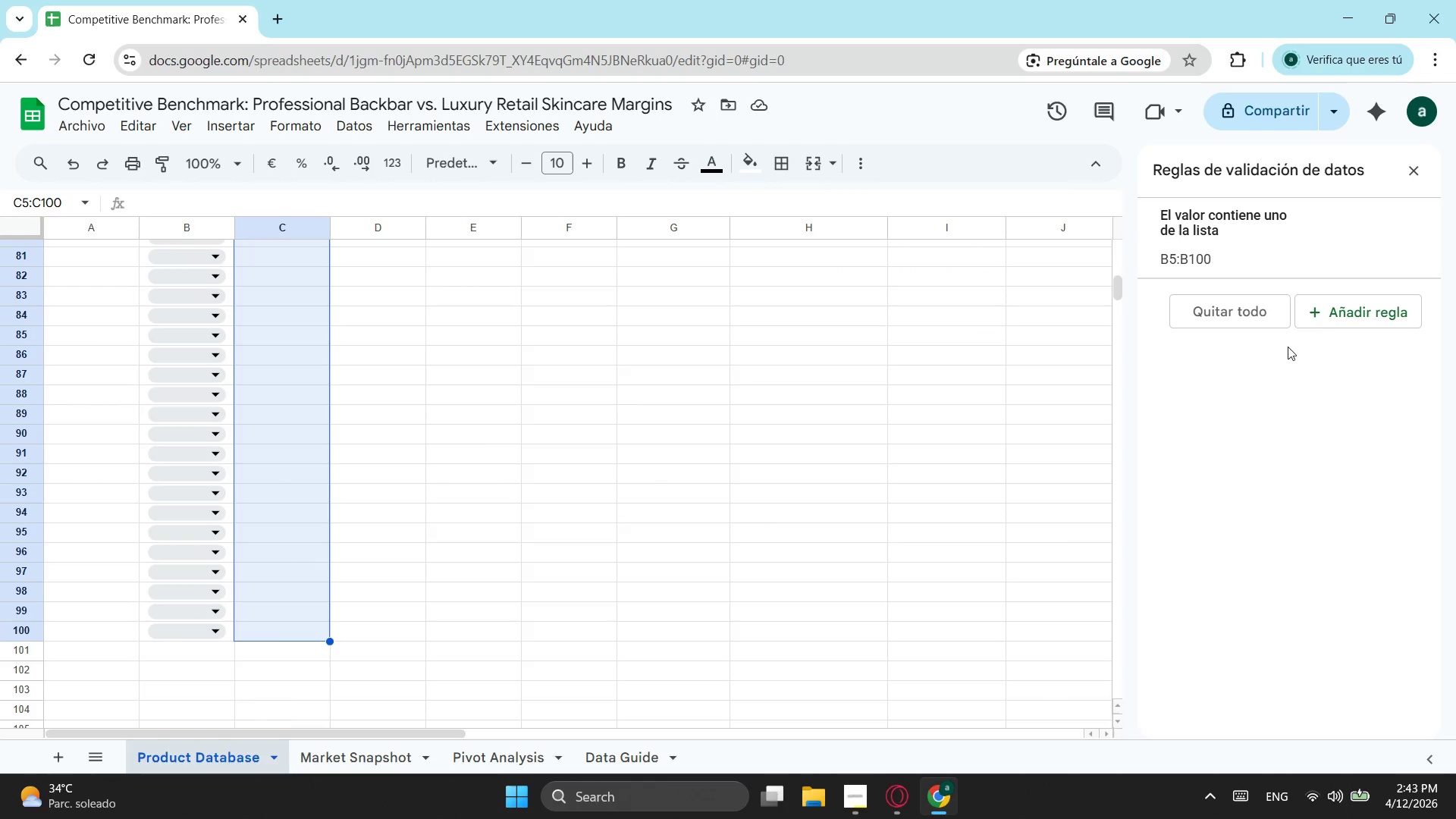 
left_click([1345, 317])
 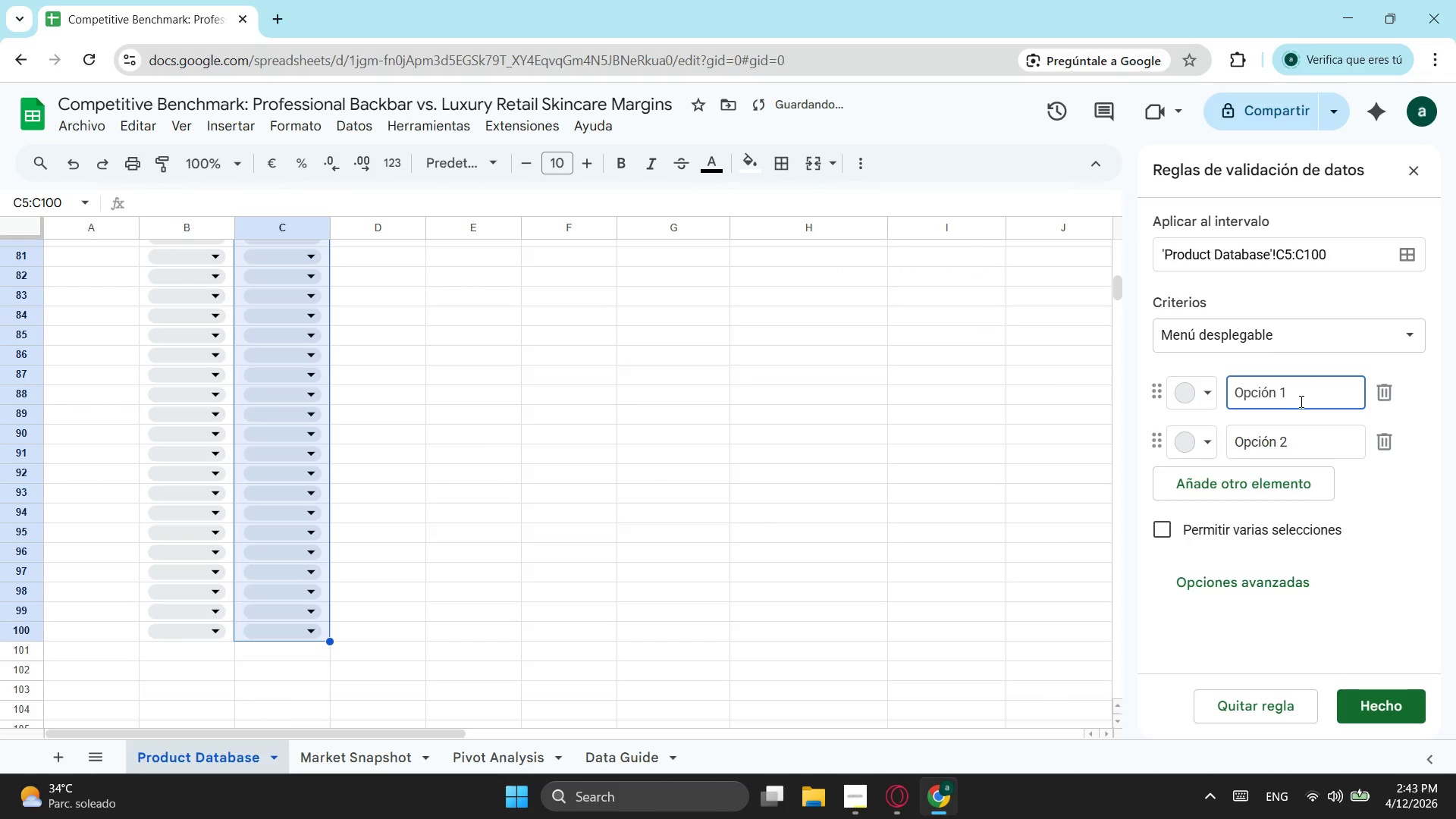 
left_click_drag(start_coordinate=[1298, 403], to_coordinate=[1110, 431])
 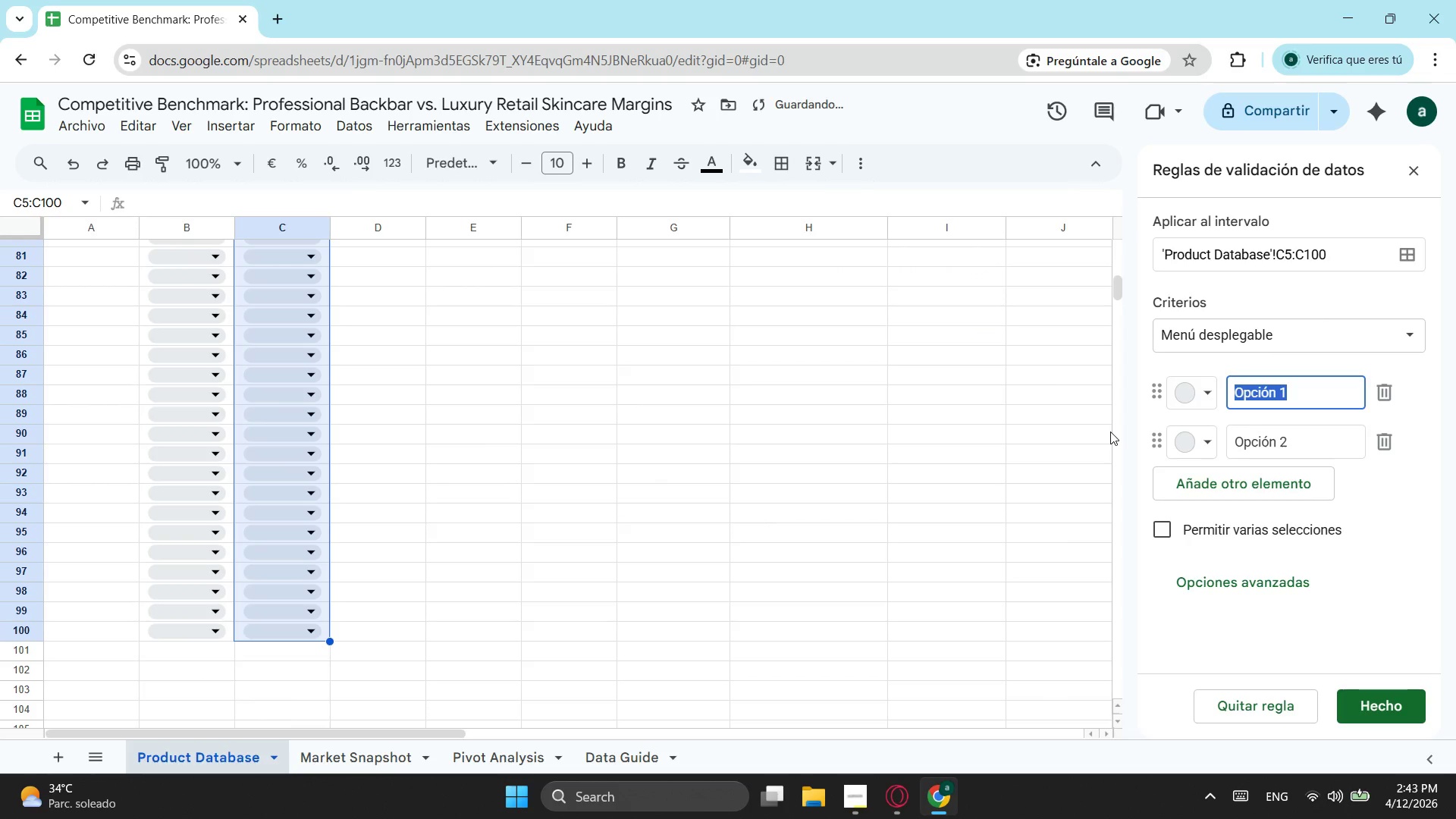 
type(PRofe)
key(Backspace)
key(Backspace)
key(Backspace)
key(Backspace)
type(rofessional)
key(Tab)
key(Tab)
key(Tab)
key(Tab)
type(Luxury Ratail)
 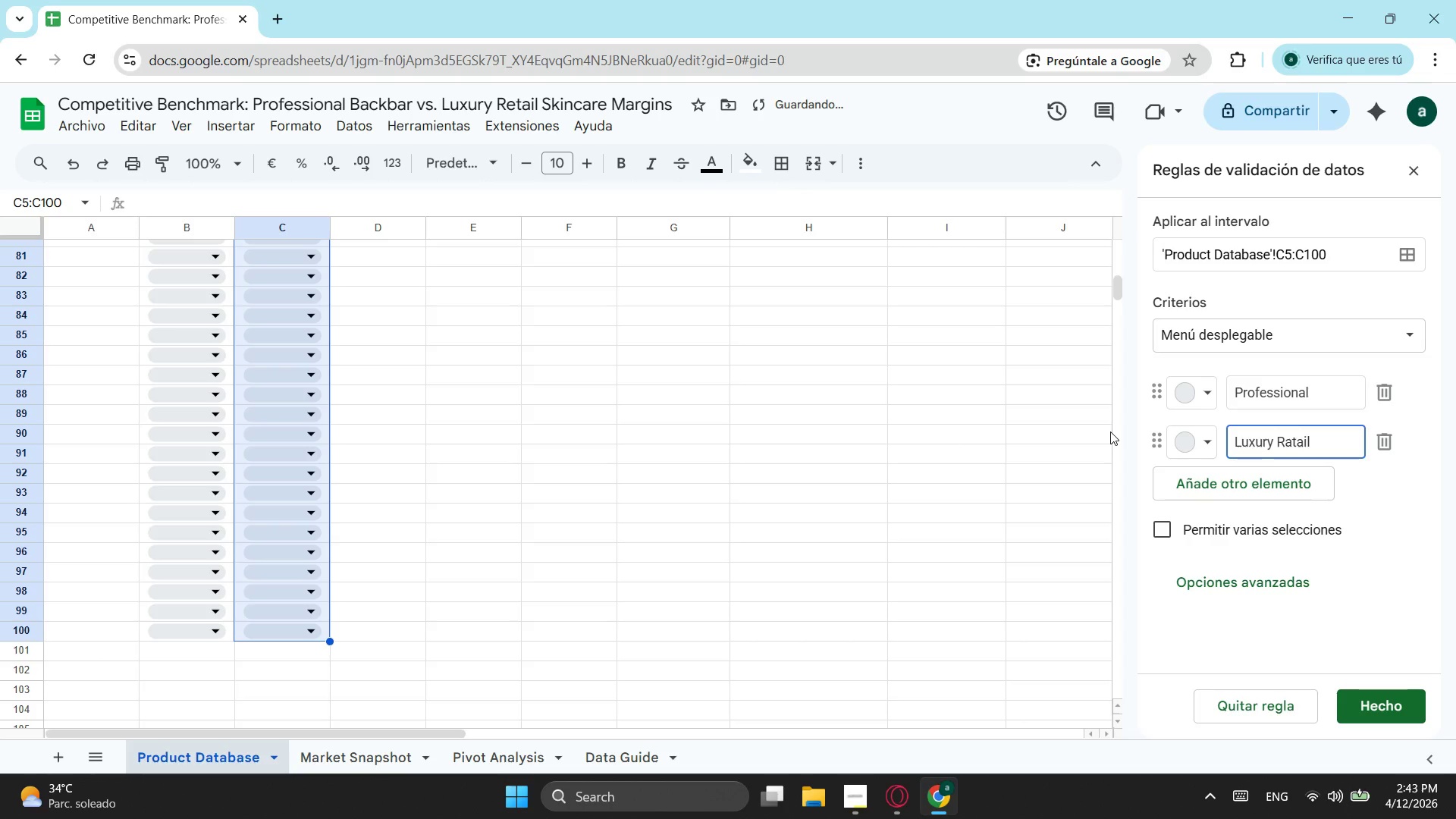 
left_click([1290, 438])
 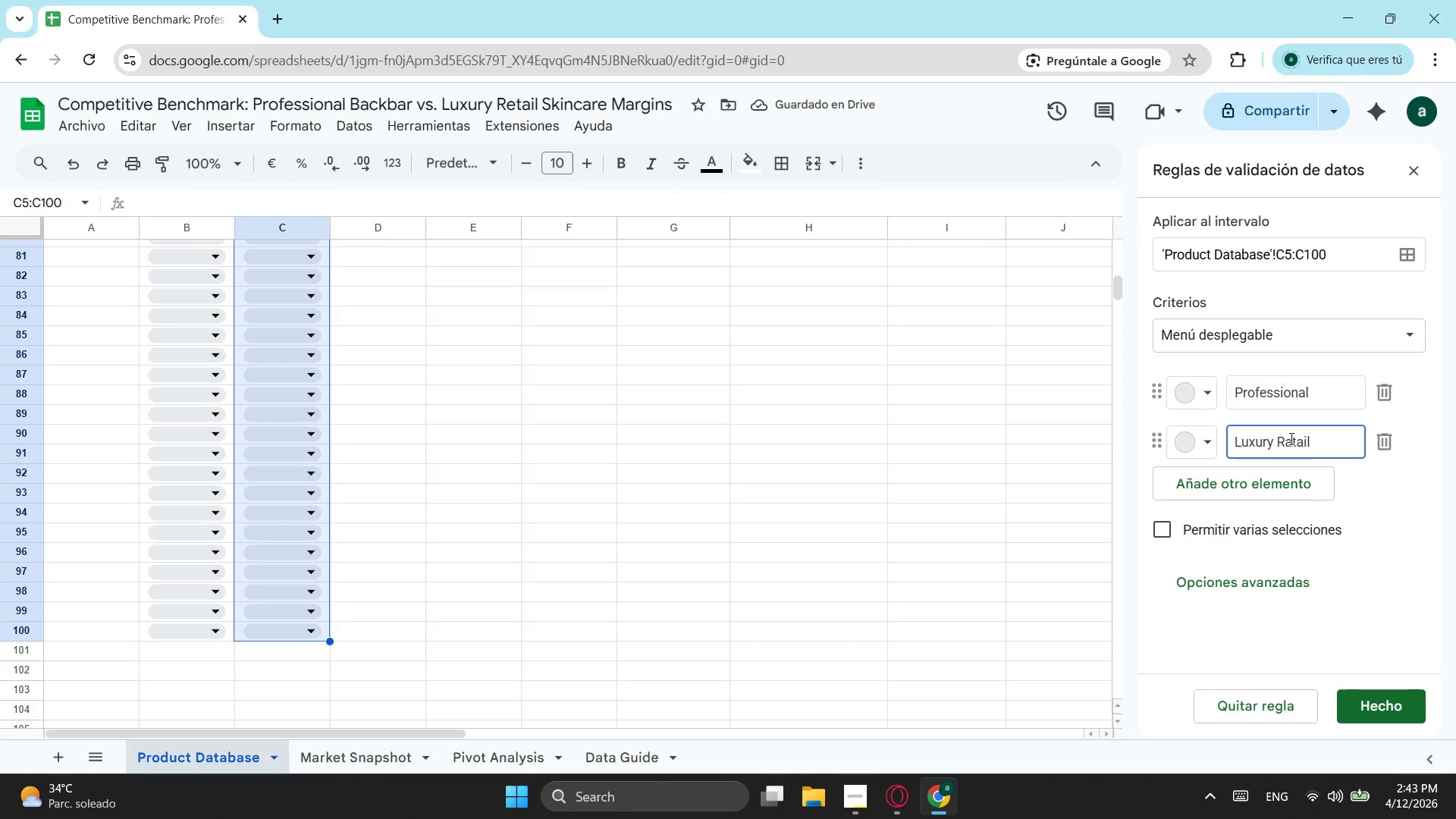 
key(Backspace)
 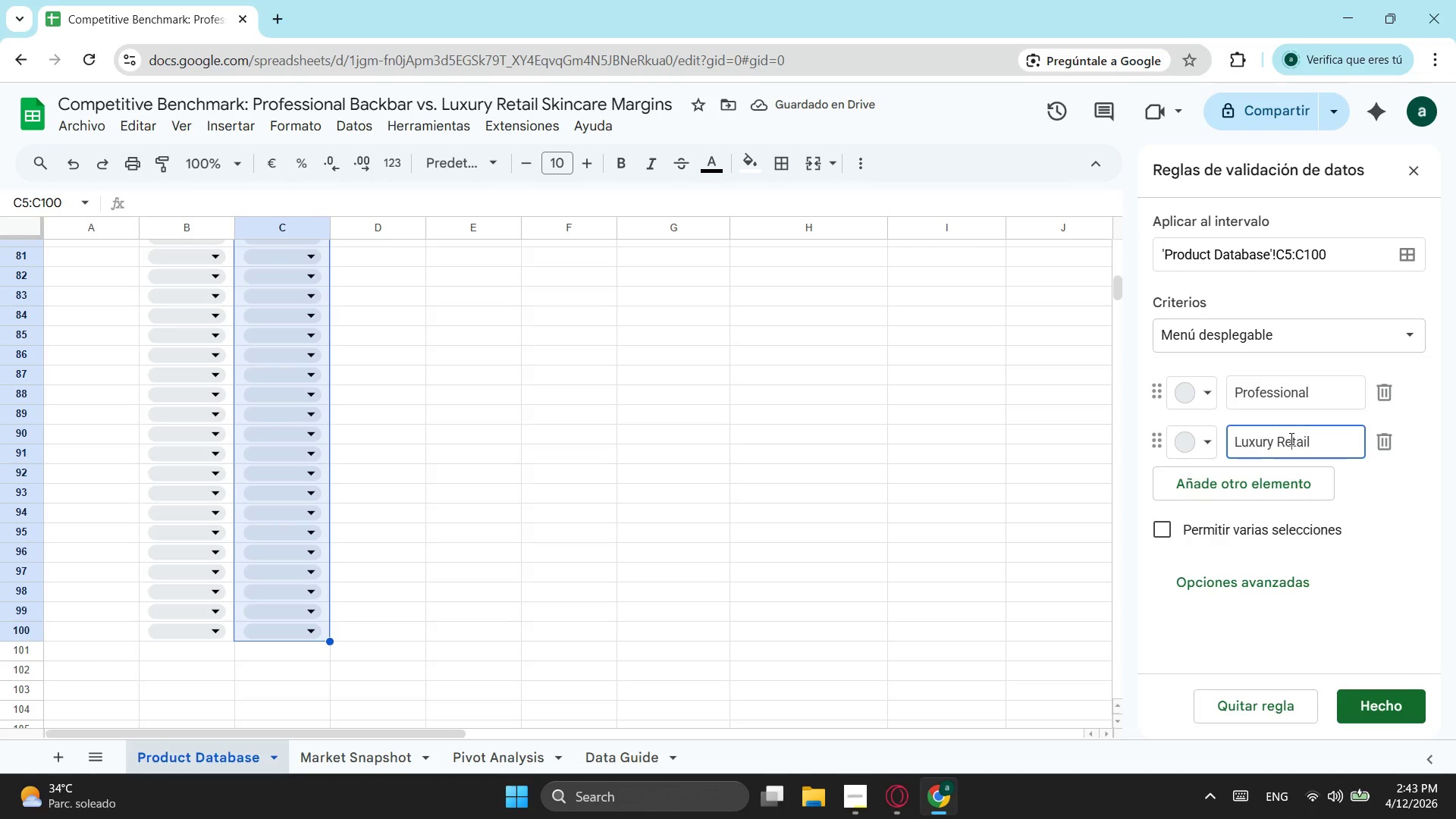 
key(E)
 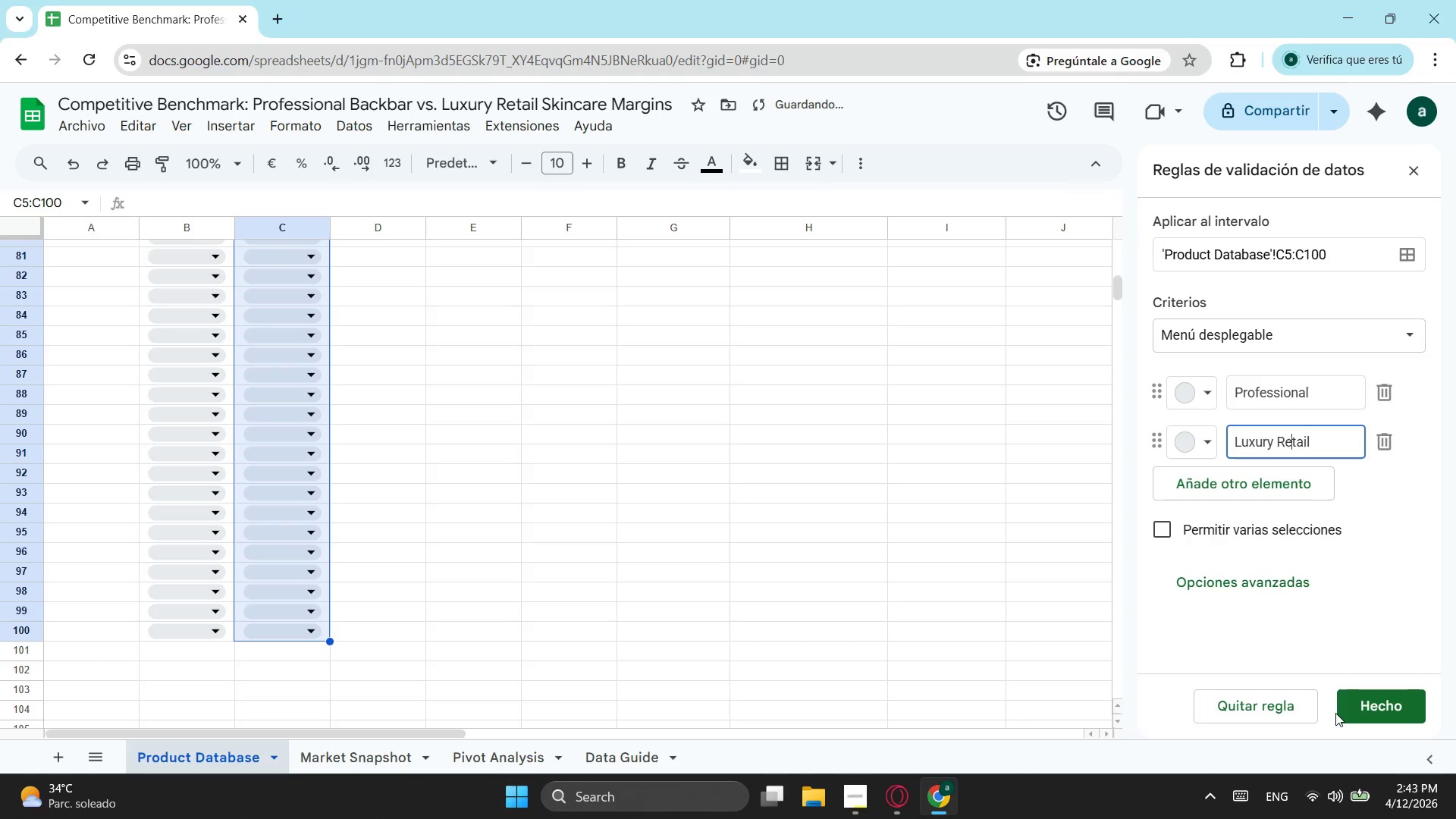 
left_click([1374, 701])
 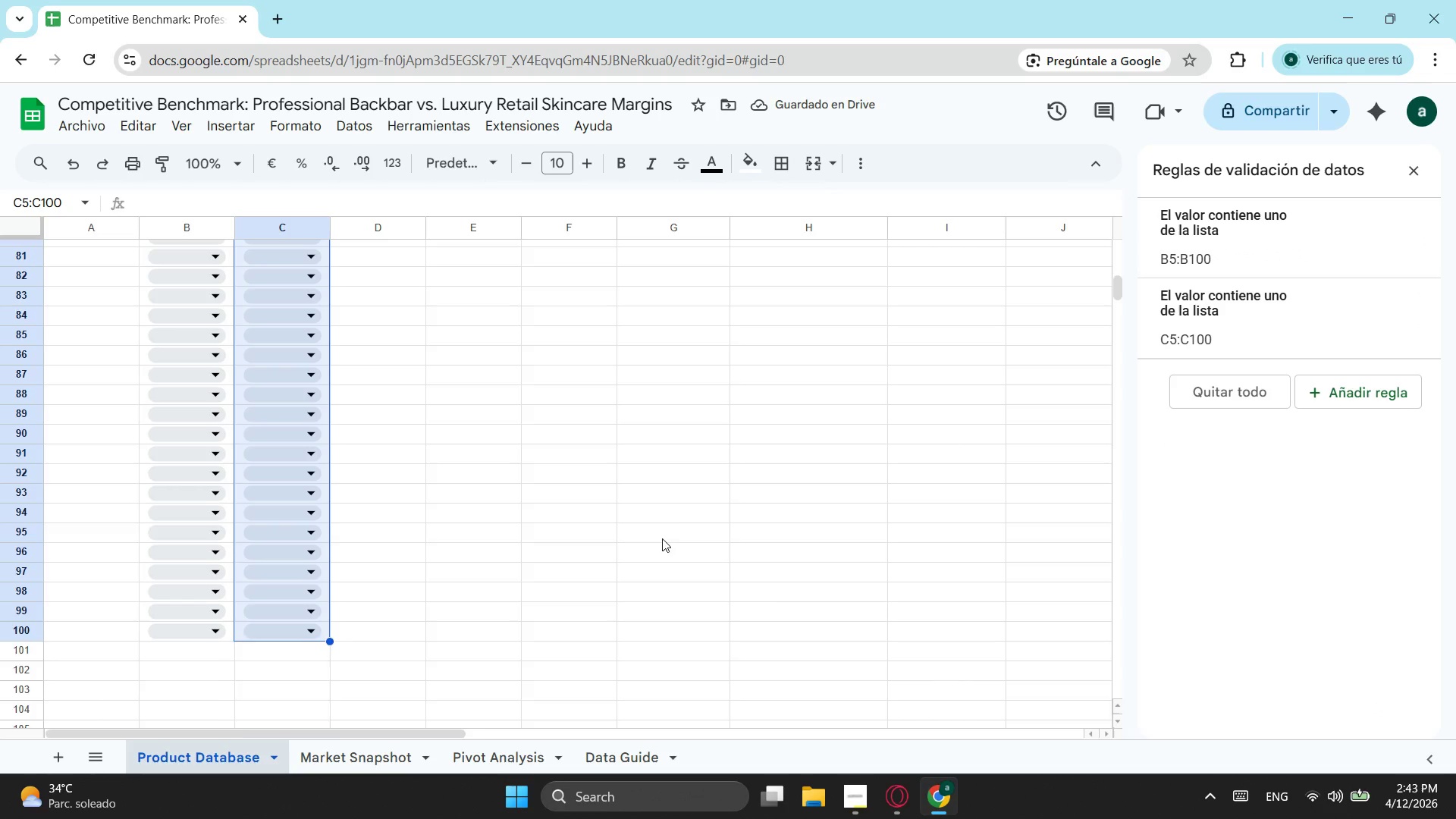 
scroll: coordinate [695, 532], scroll_direction: up, amount: 16.0
 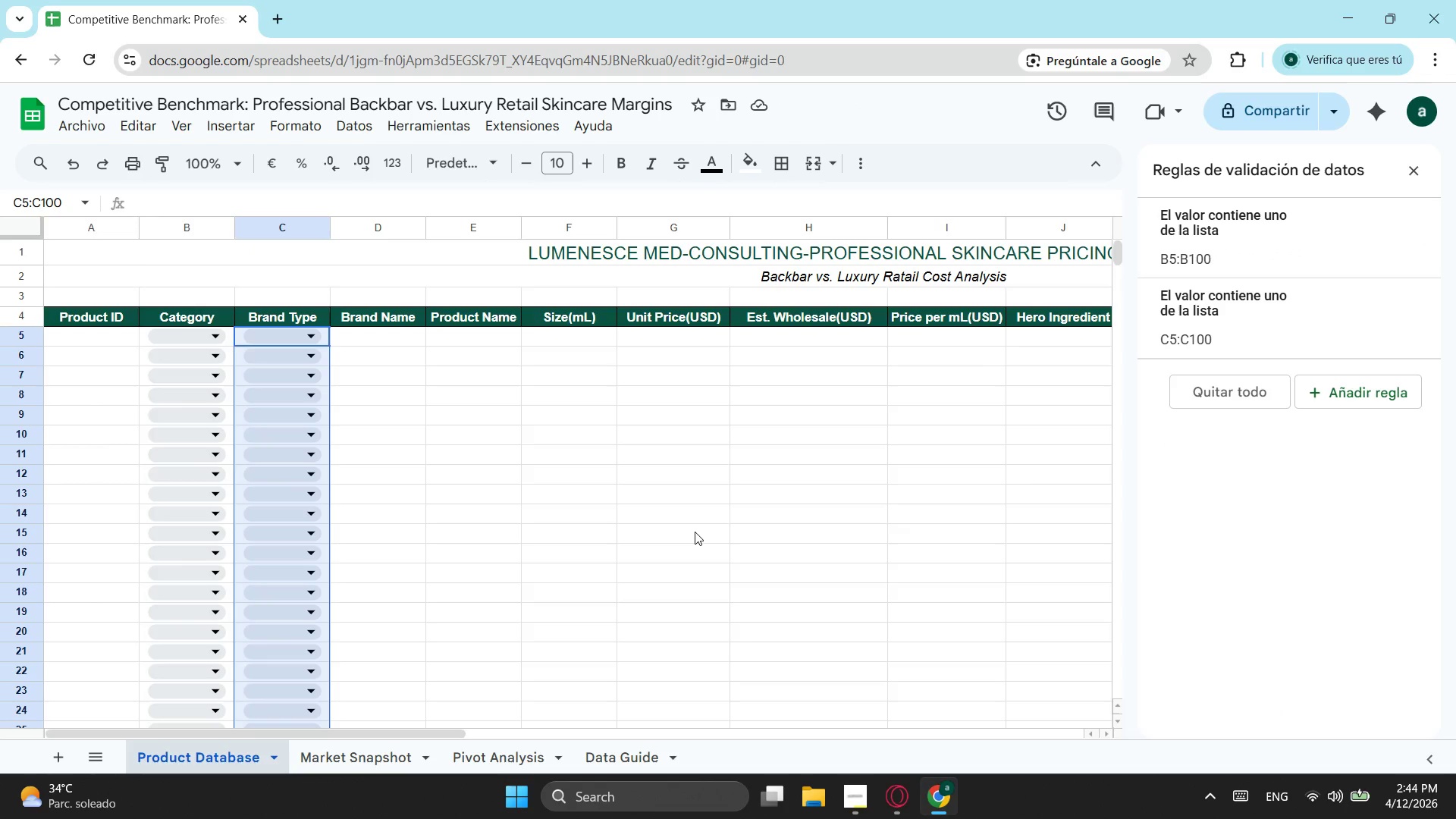 
wait(30.3)
 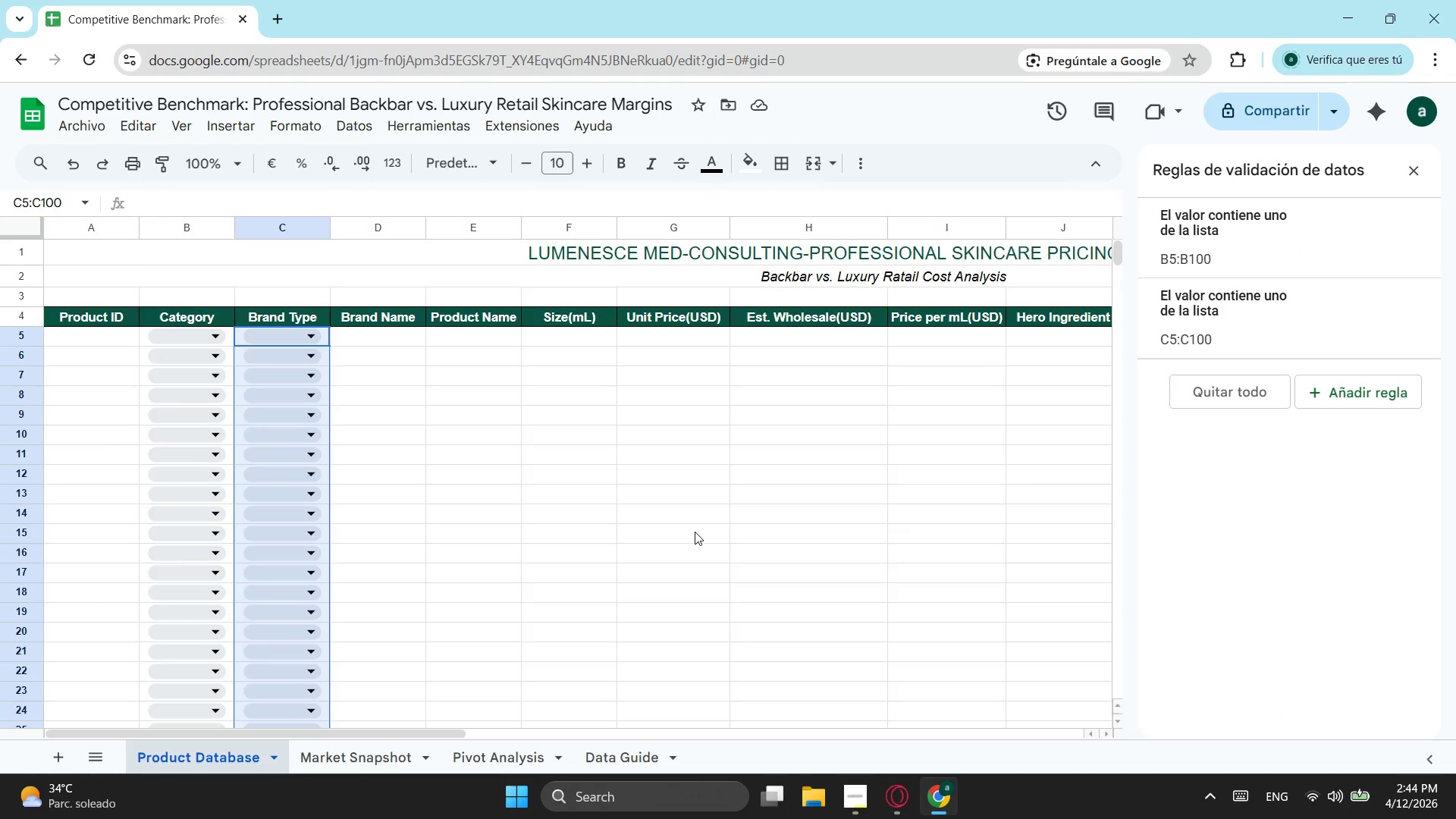 
left_click([83, 345])
 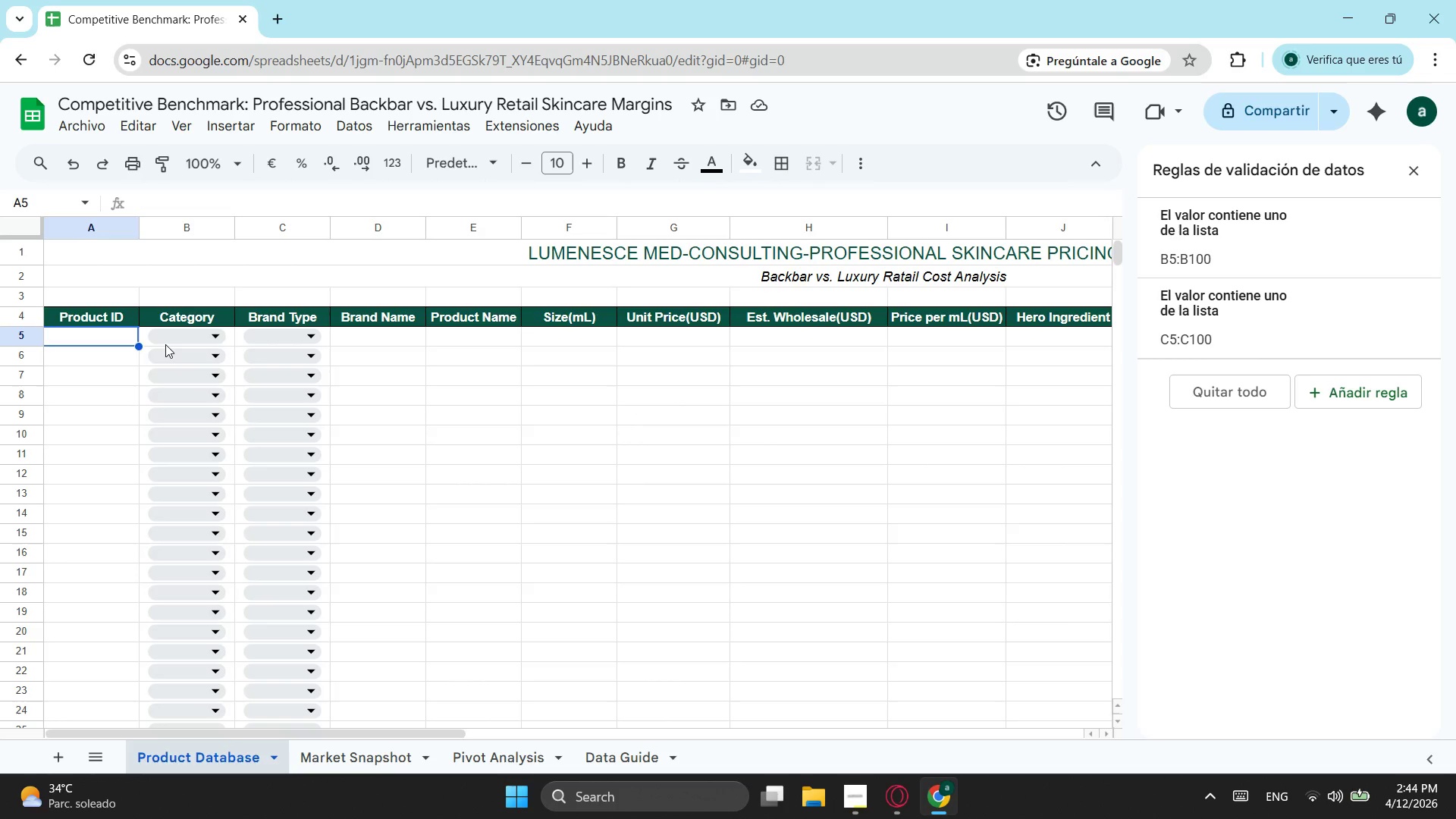 
key(Equal)
 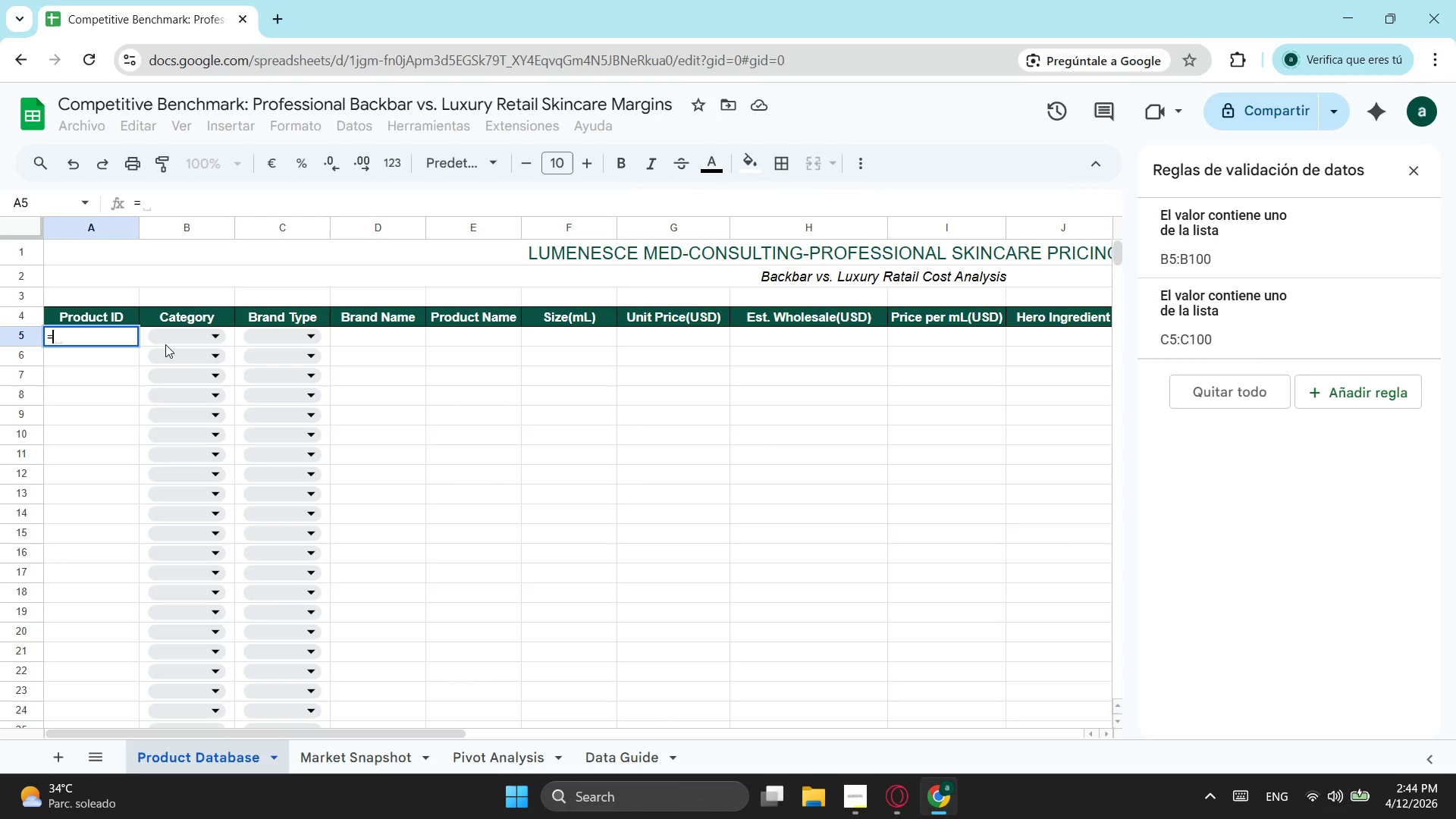 
wait(10.72)
 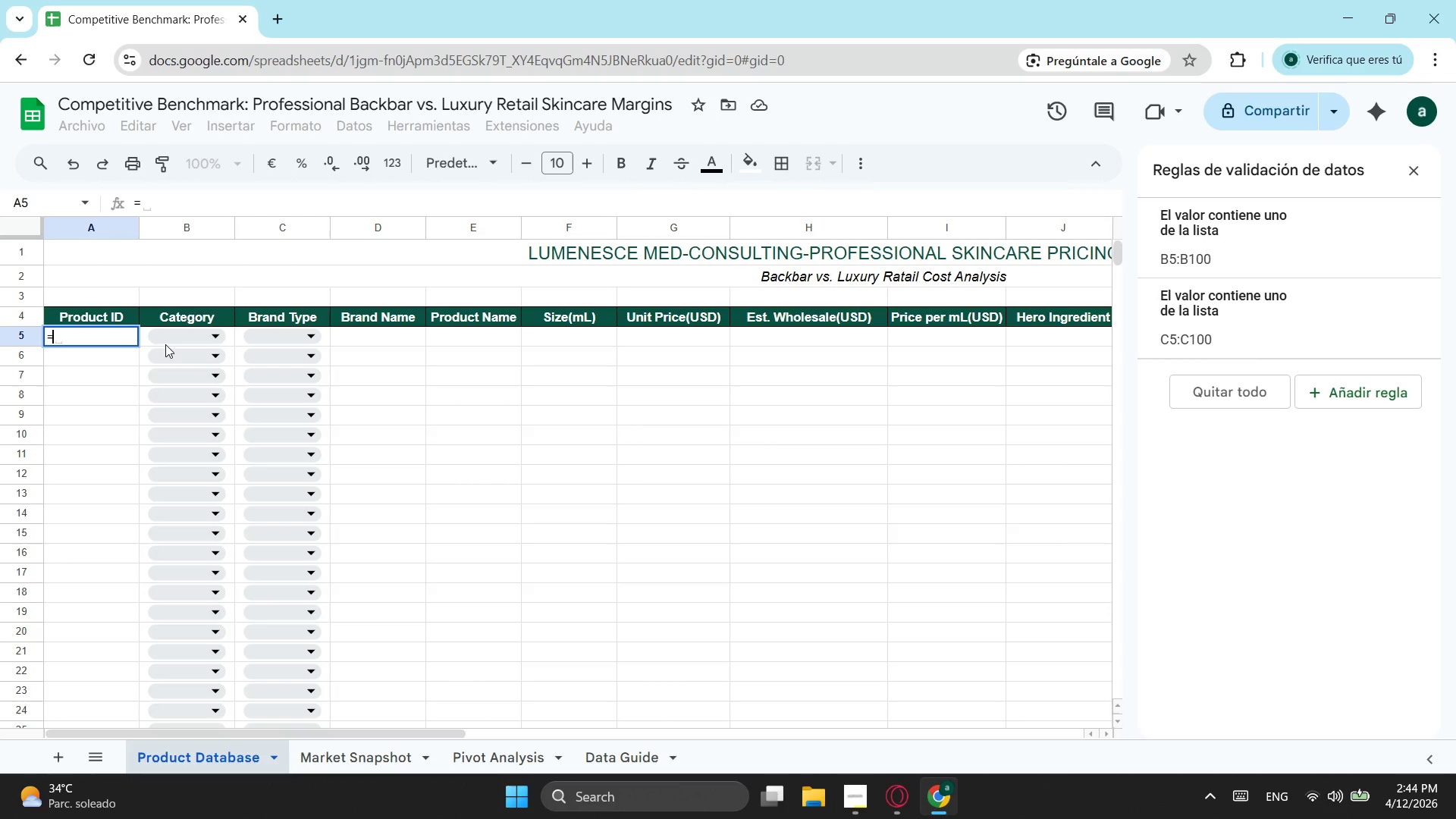 
type(si)
 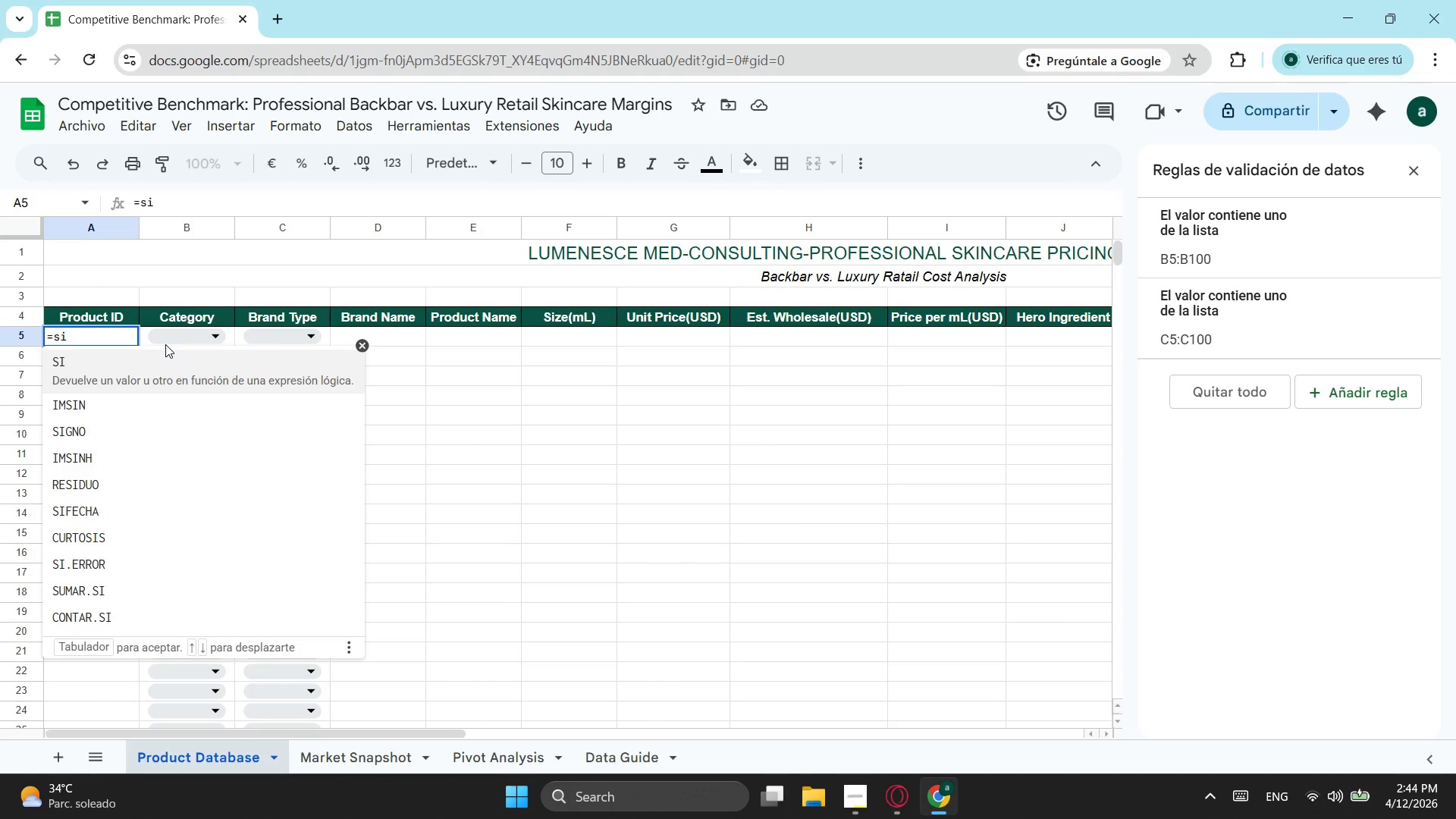 
type(.co)
 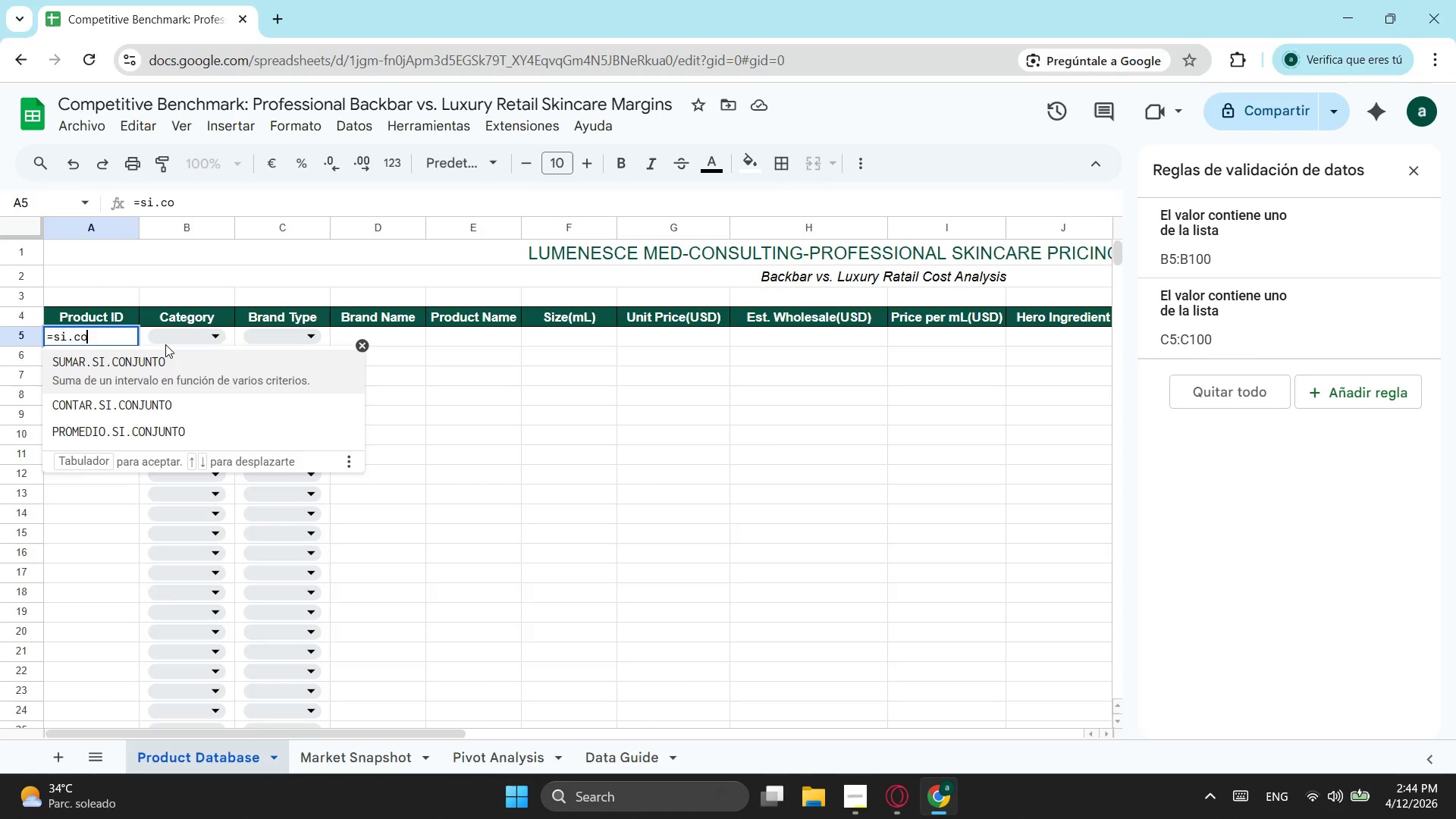 
wait(12.8)
 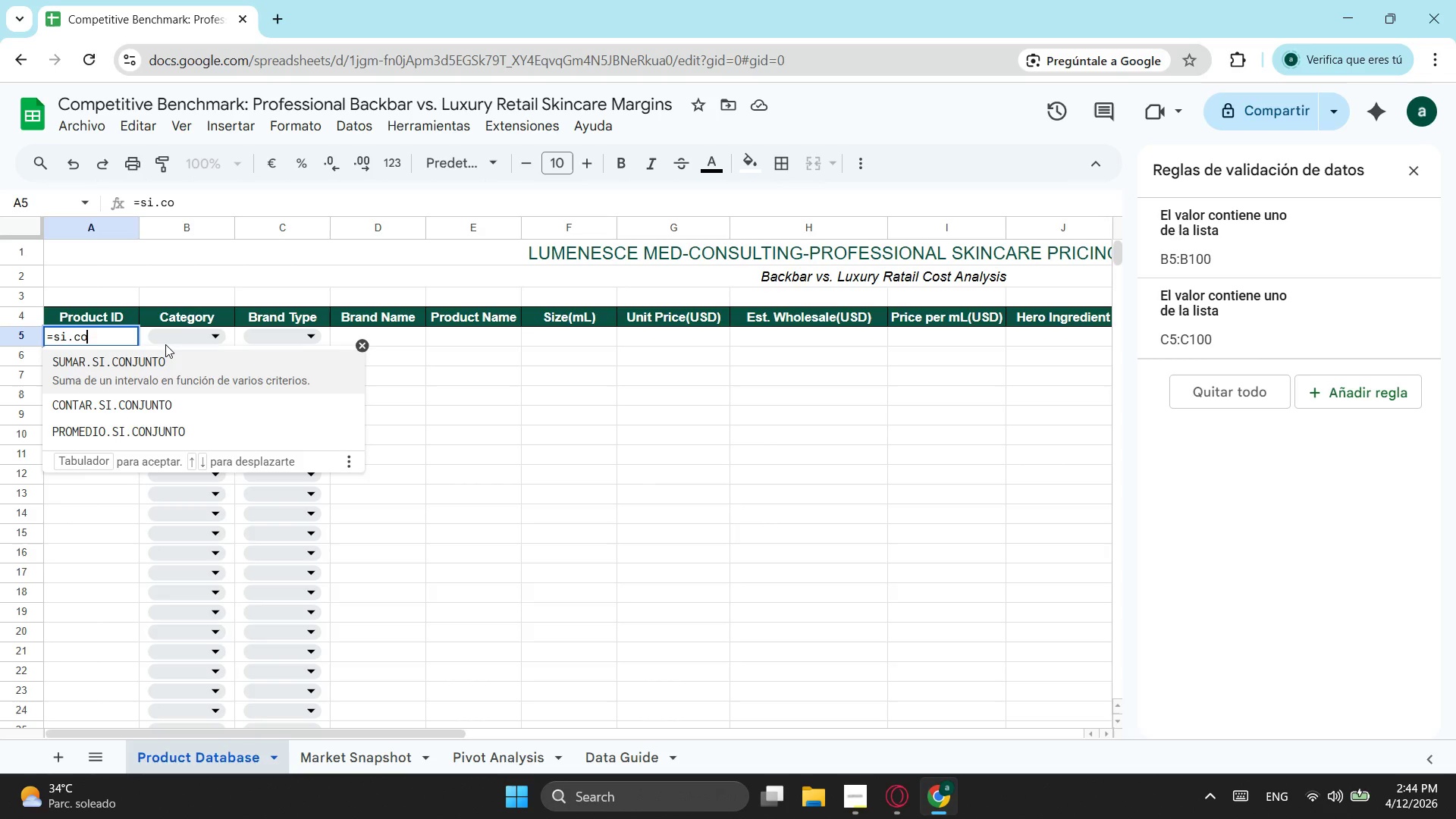 
key(Backspace)
 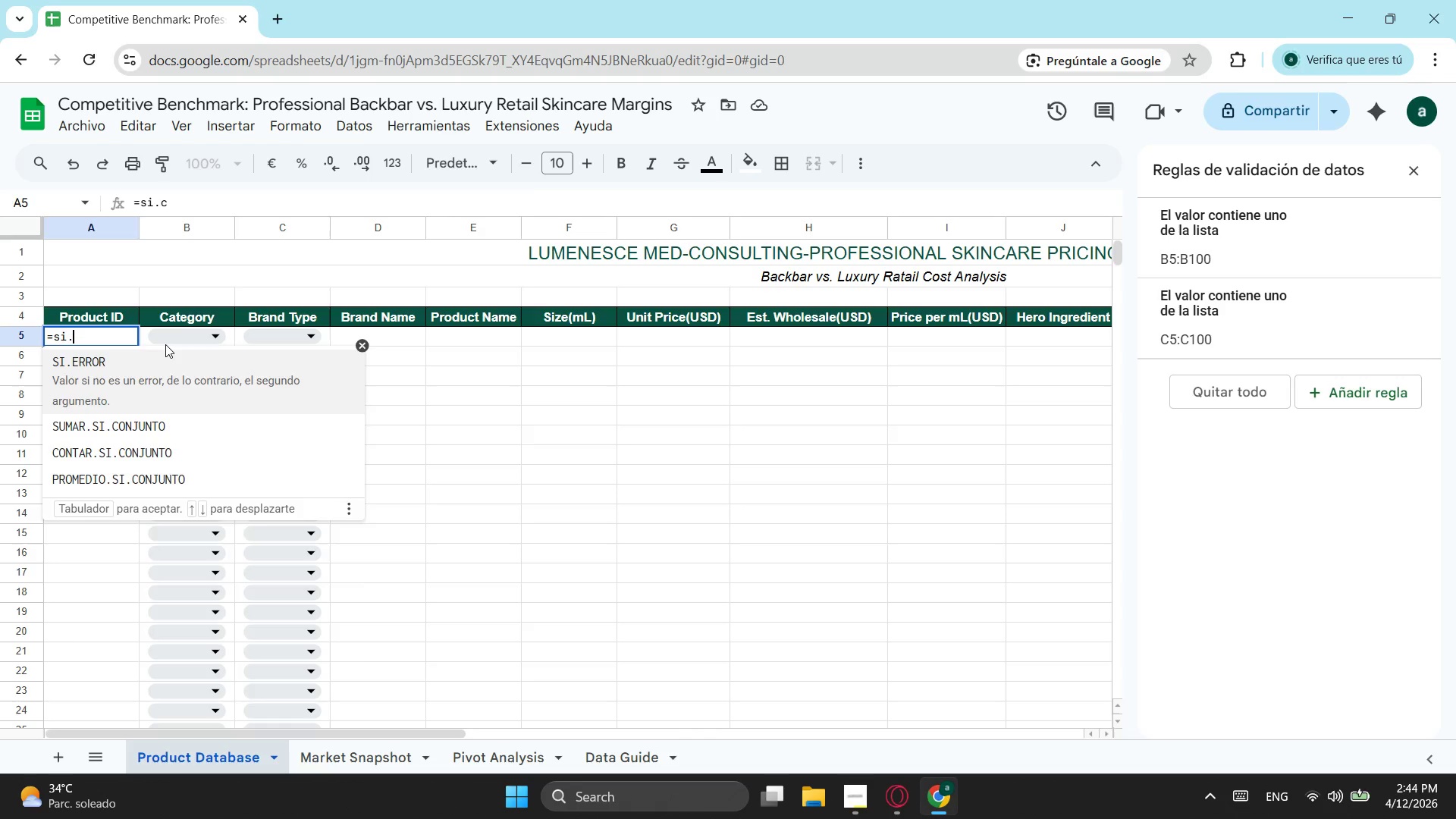 
key(Backspace)
 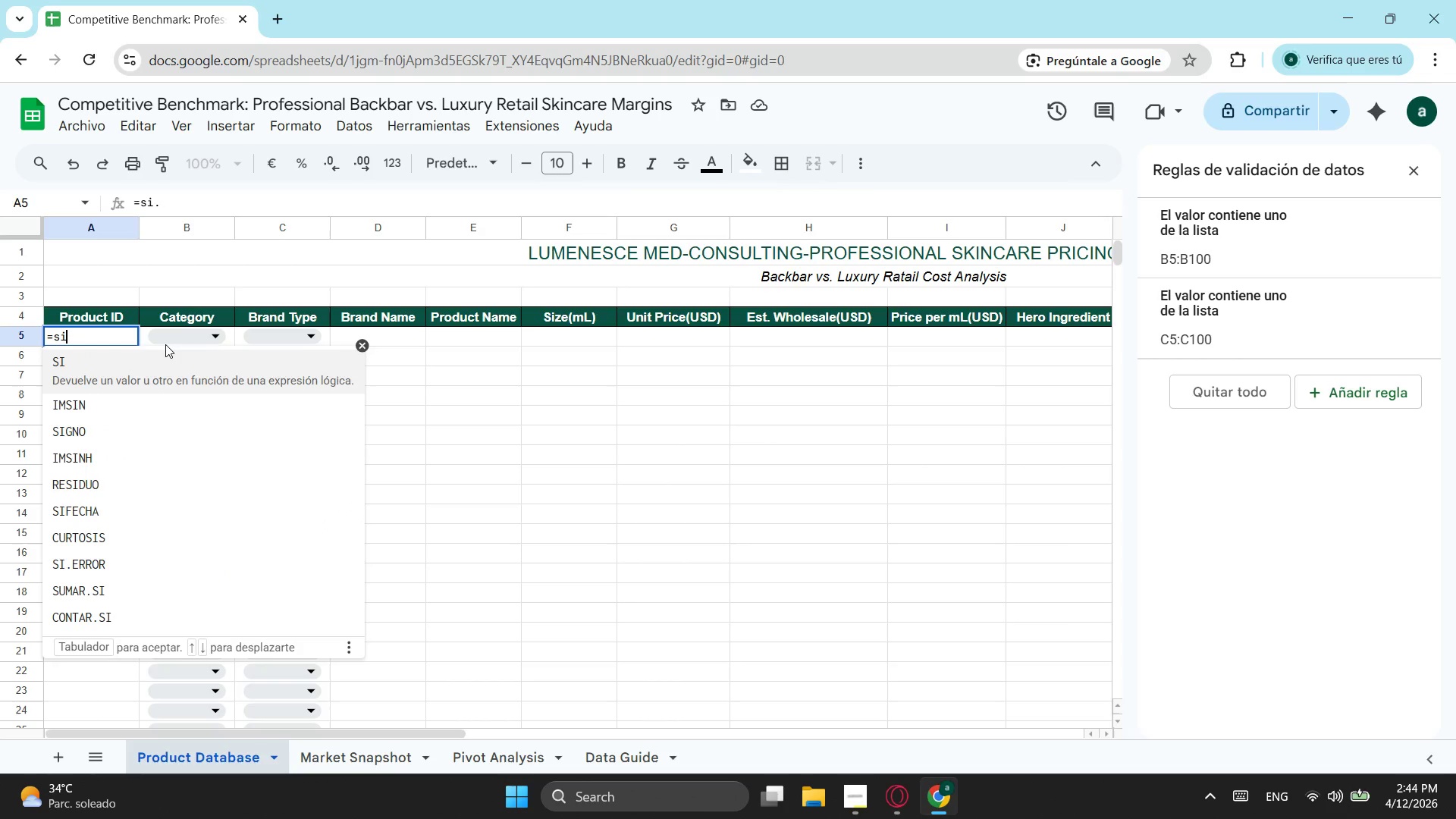 
key(Backspace)
 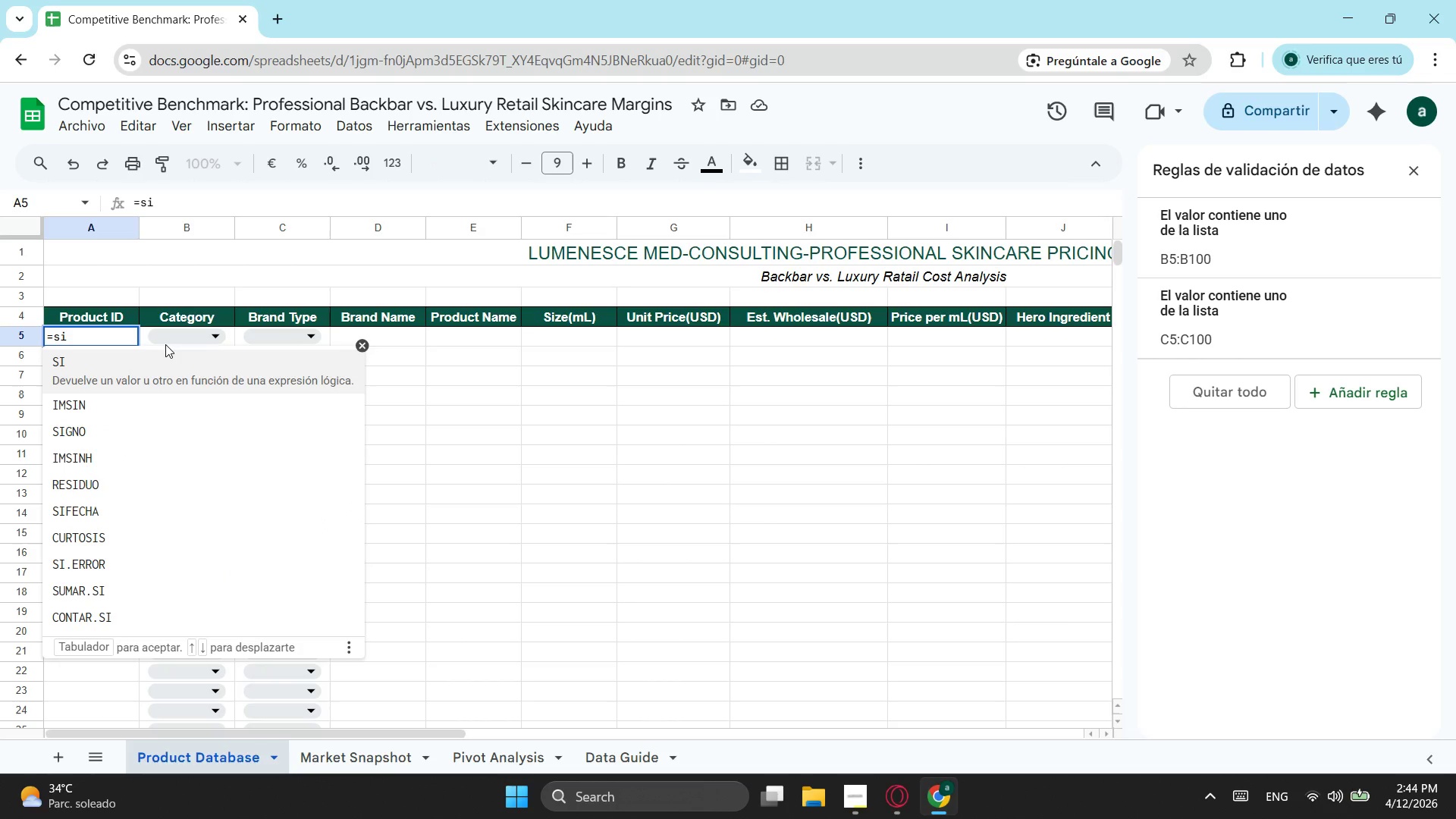 
key(Shift+9)
 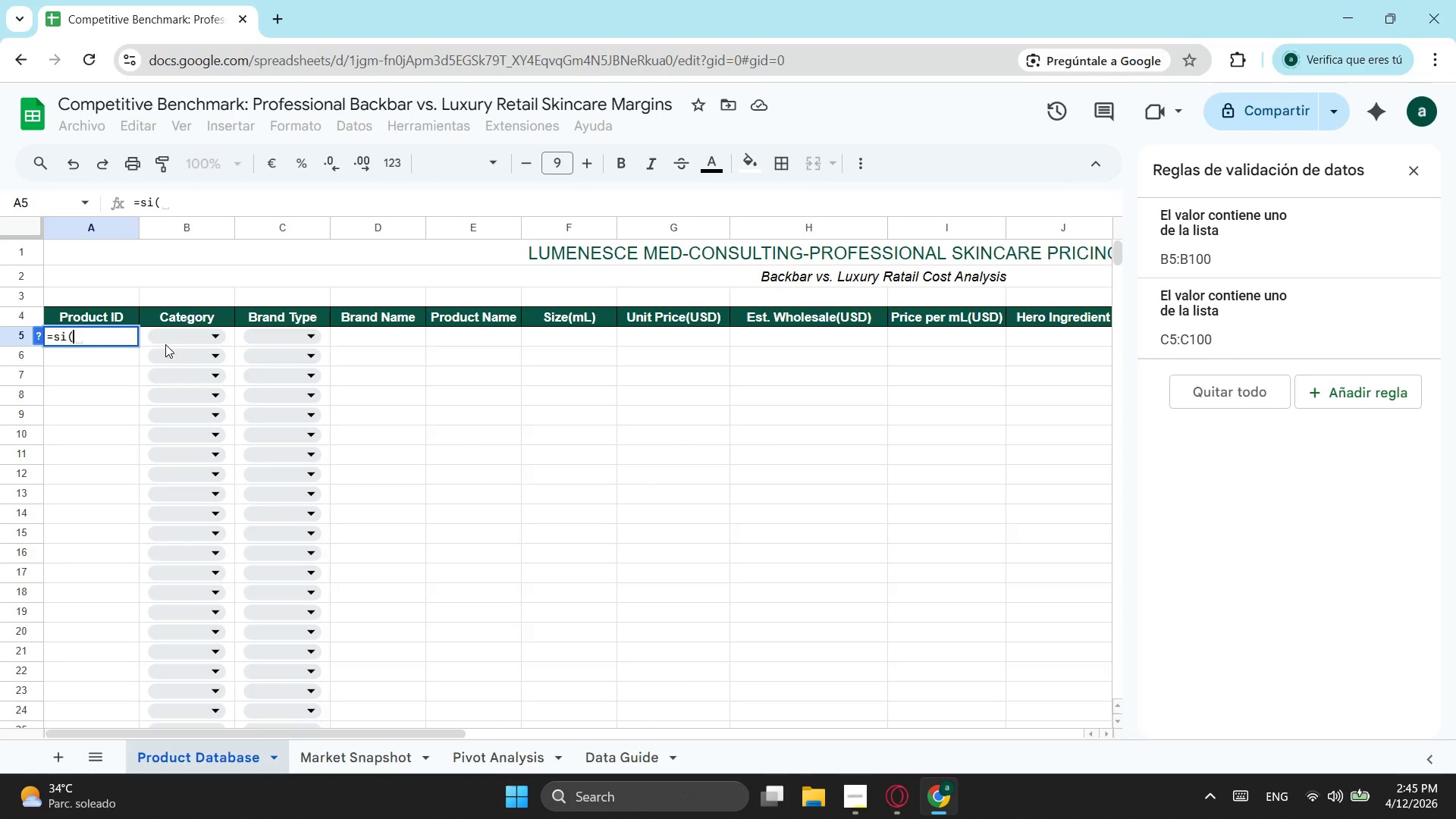 
wait(9.5)
 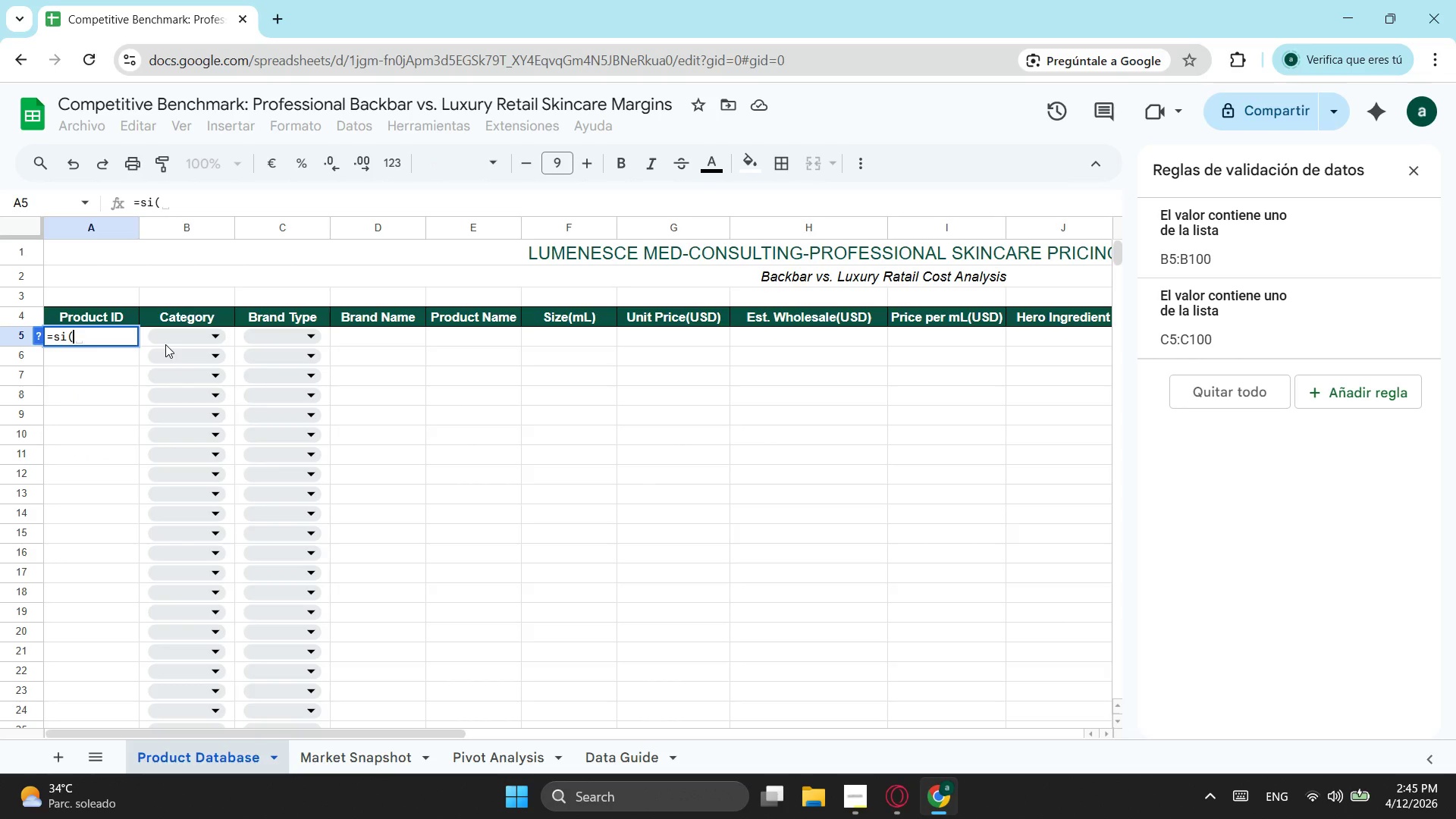 
key(Backspace)
key(Backspace)
key(Backspace)
type(text)
key(Tab)
 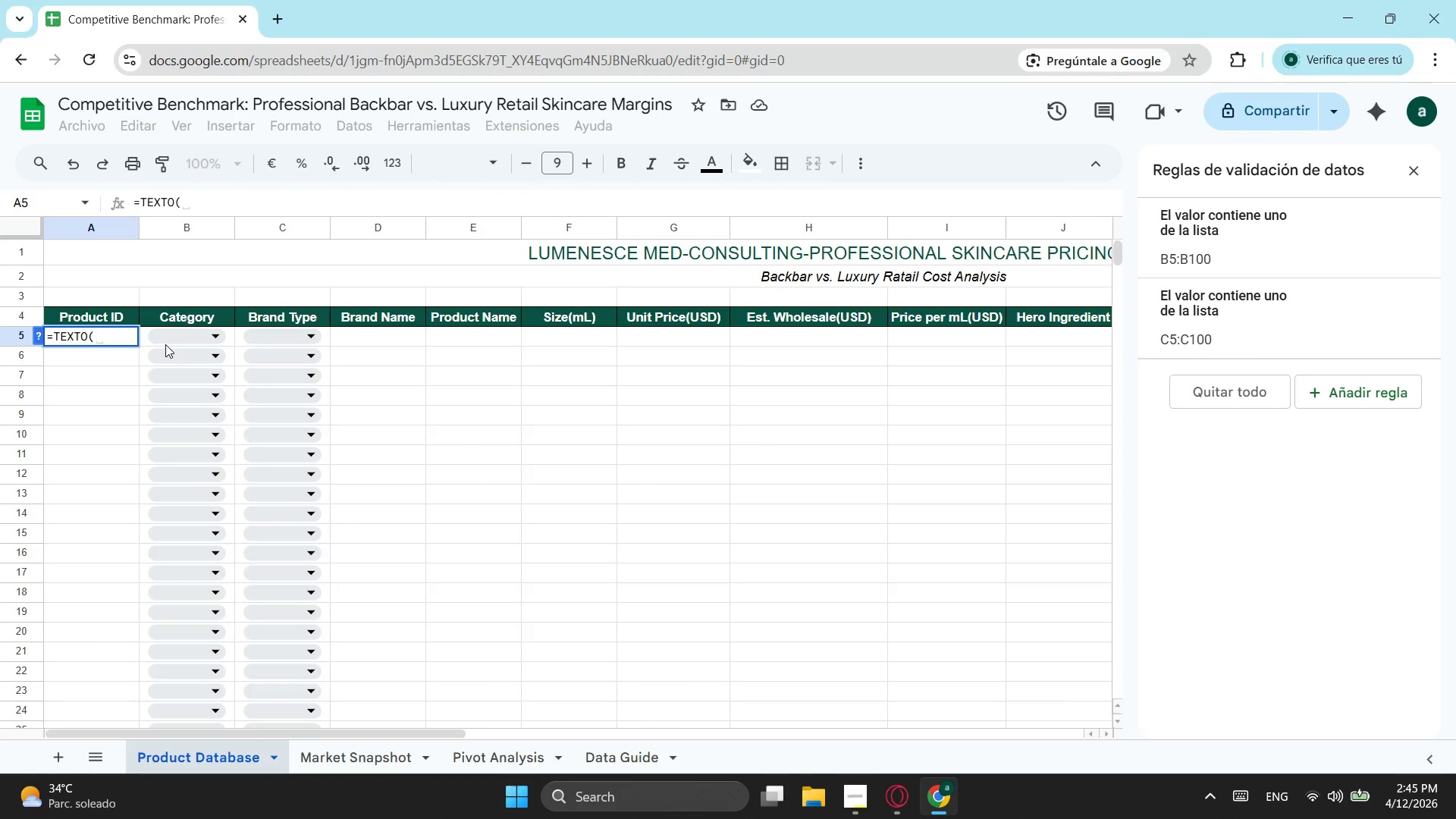 
wait(5.58)
 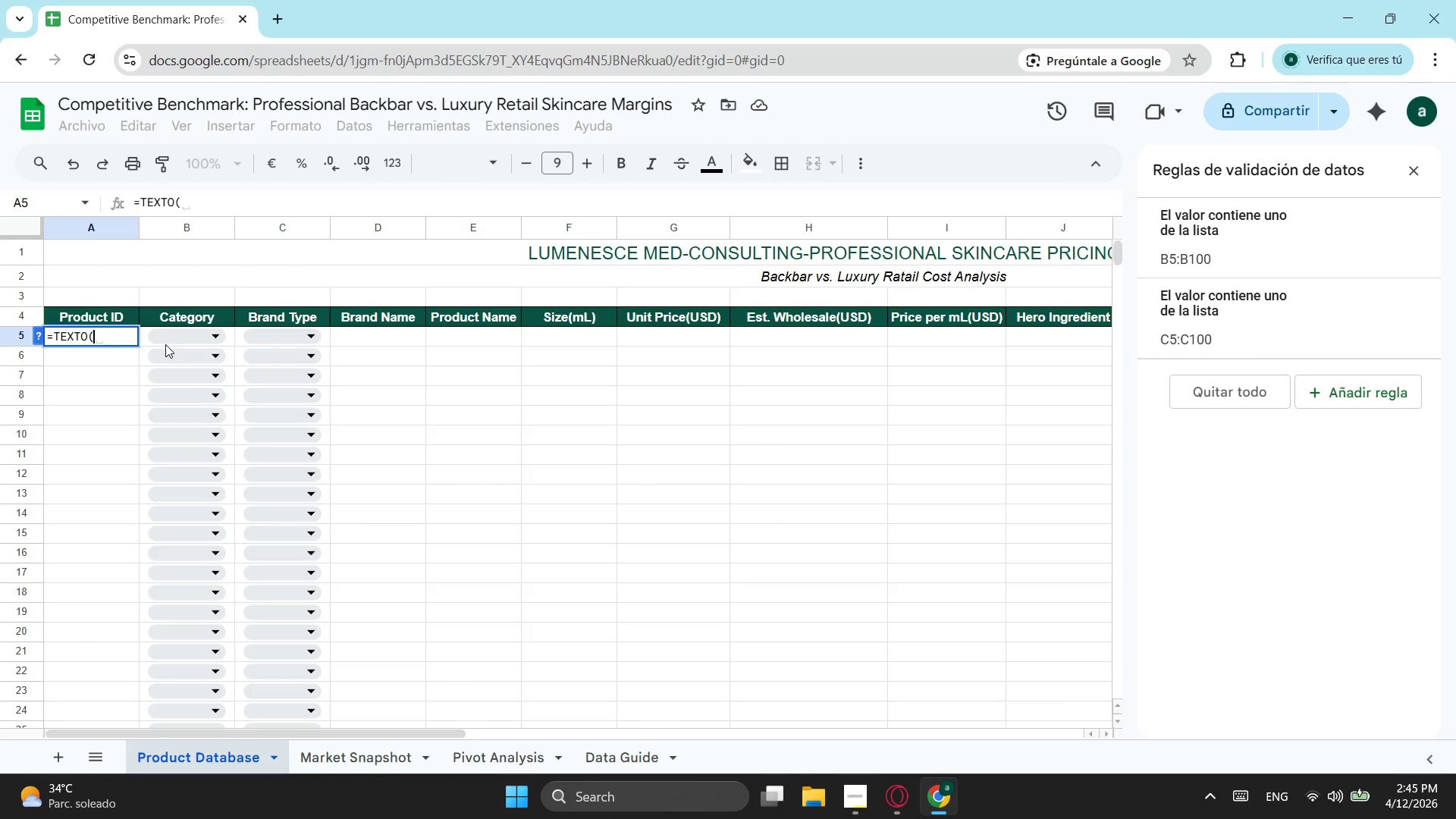 
type(si)
key(Tab)
 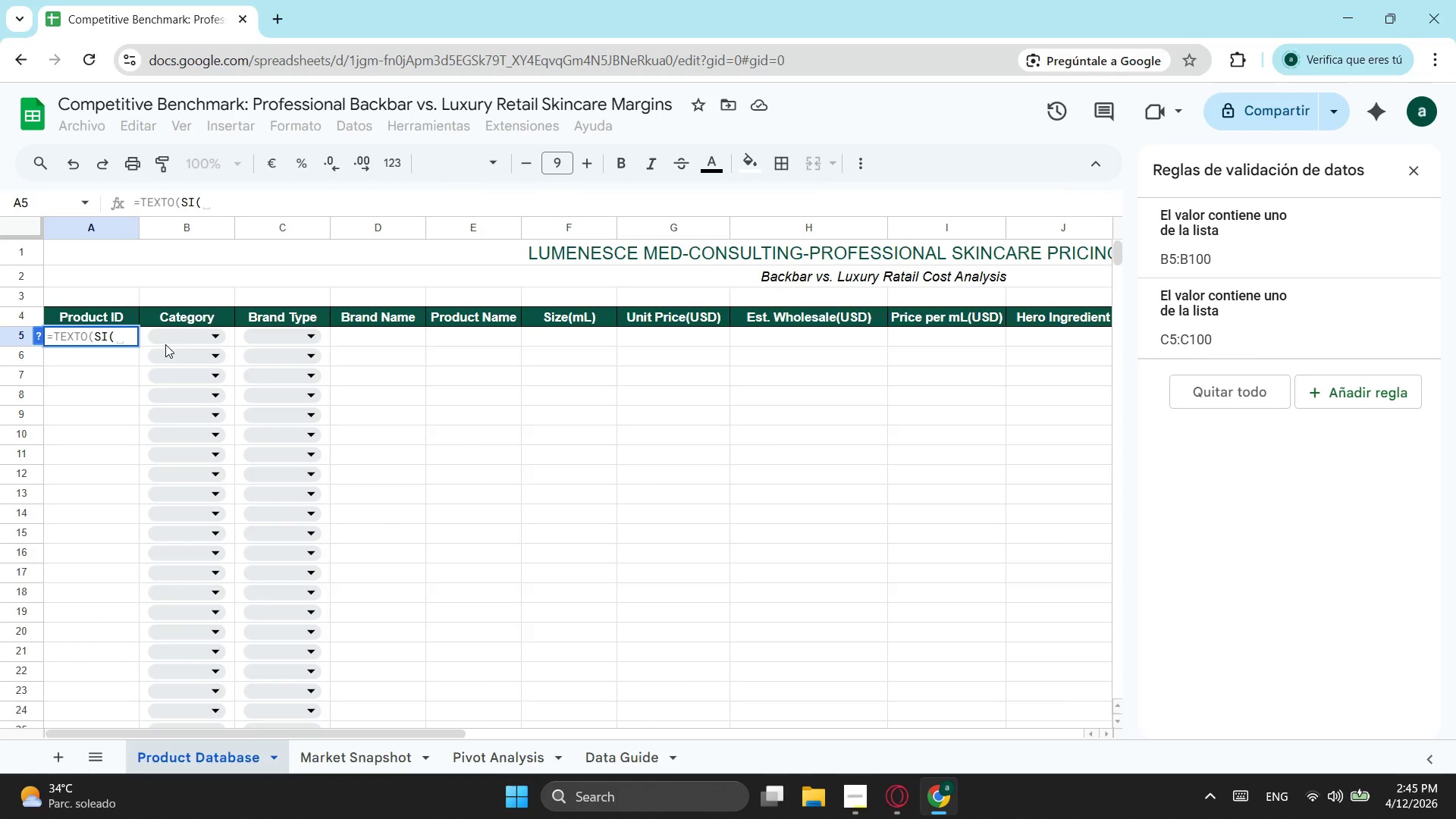 
wait(5.12)
 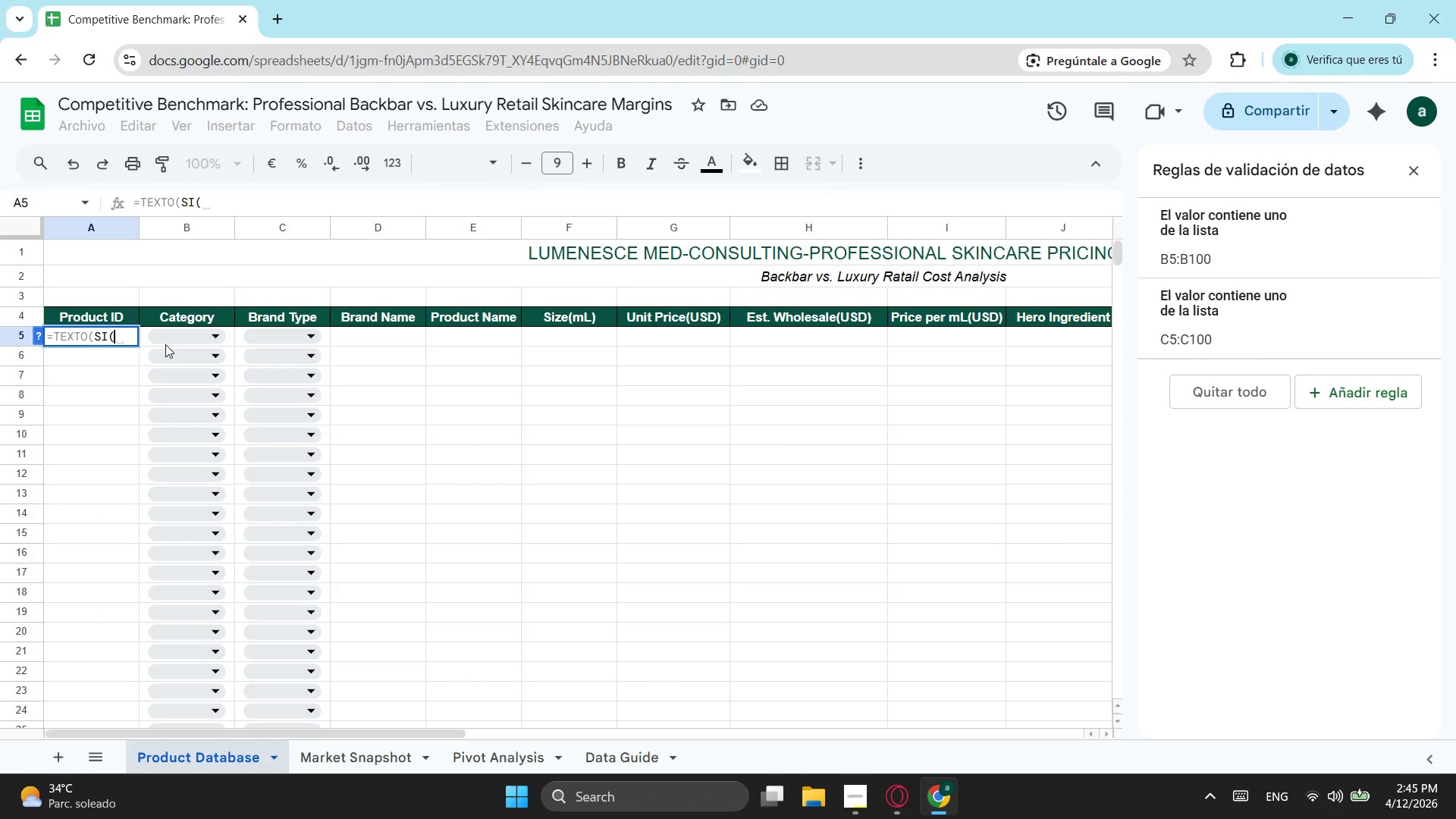 
left_click([209, 329])
 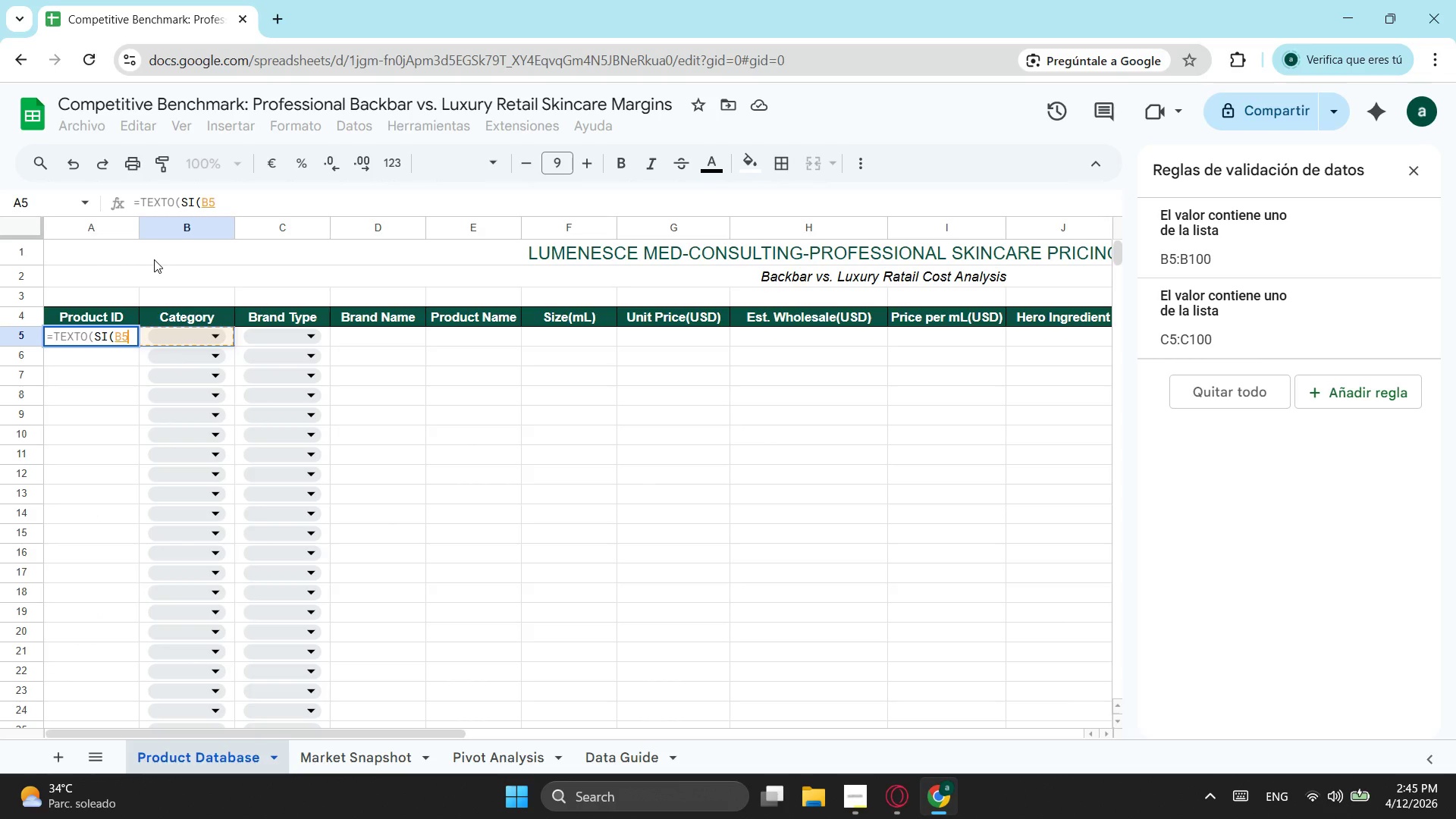 
key(Equal)
 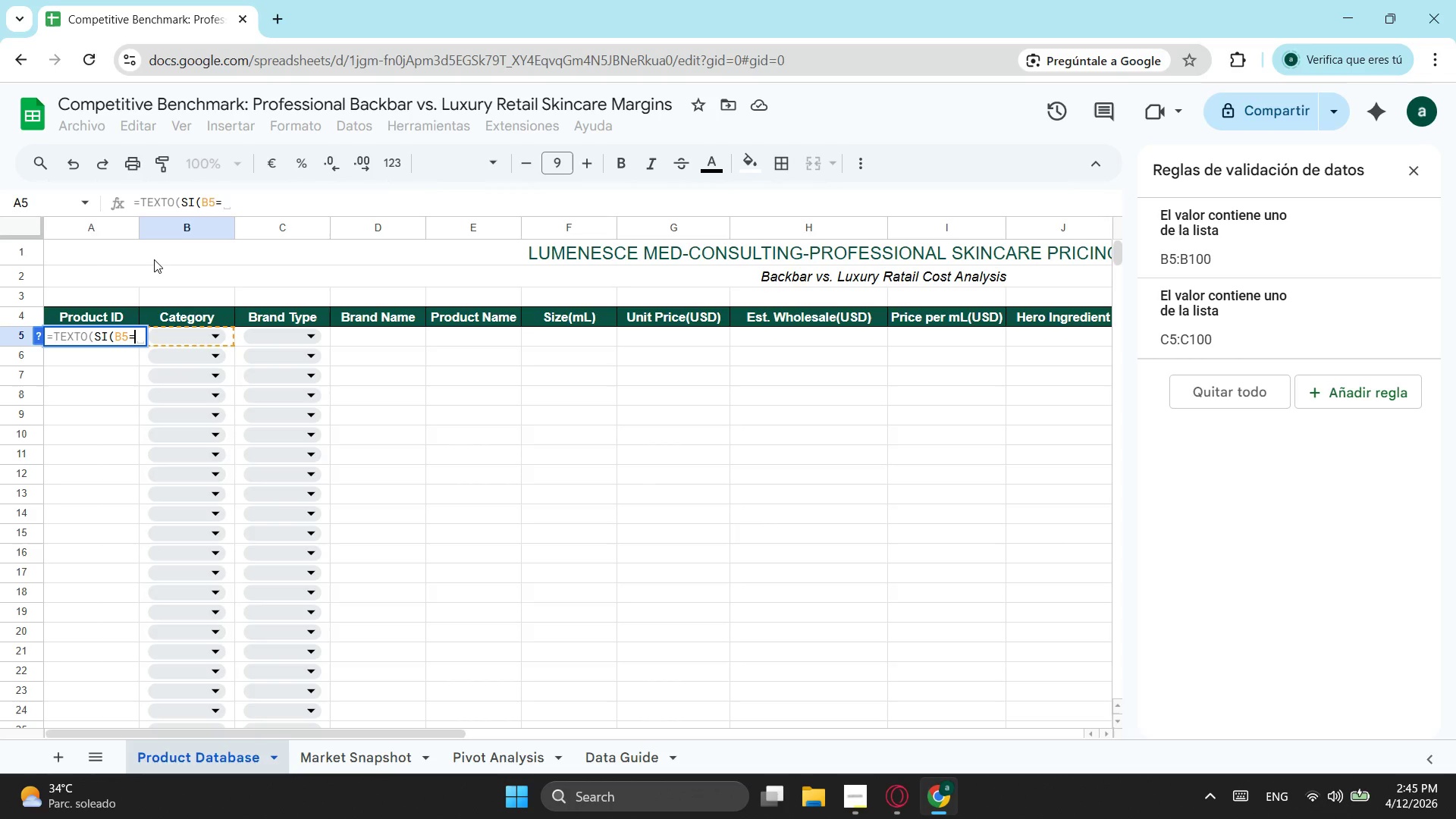 
wait(6.12)
 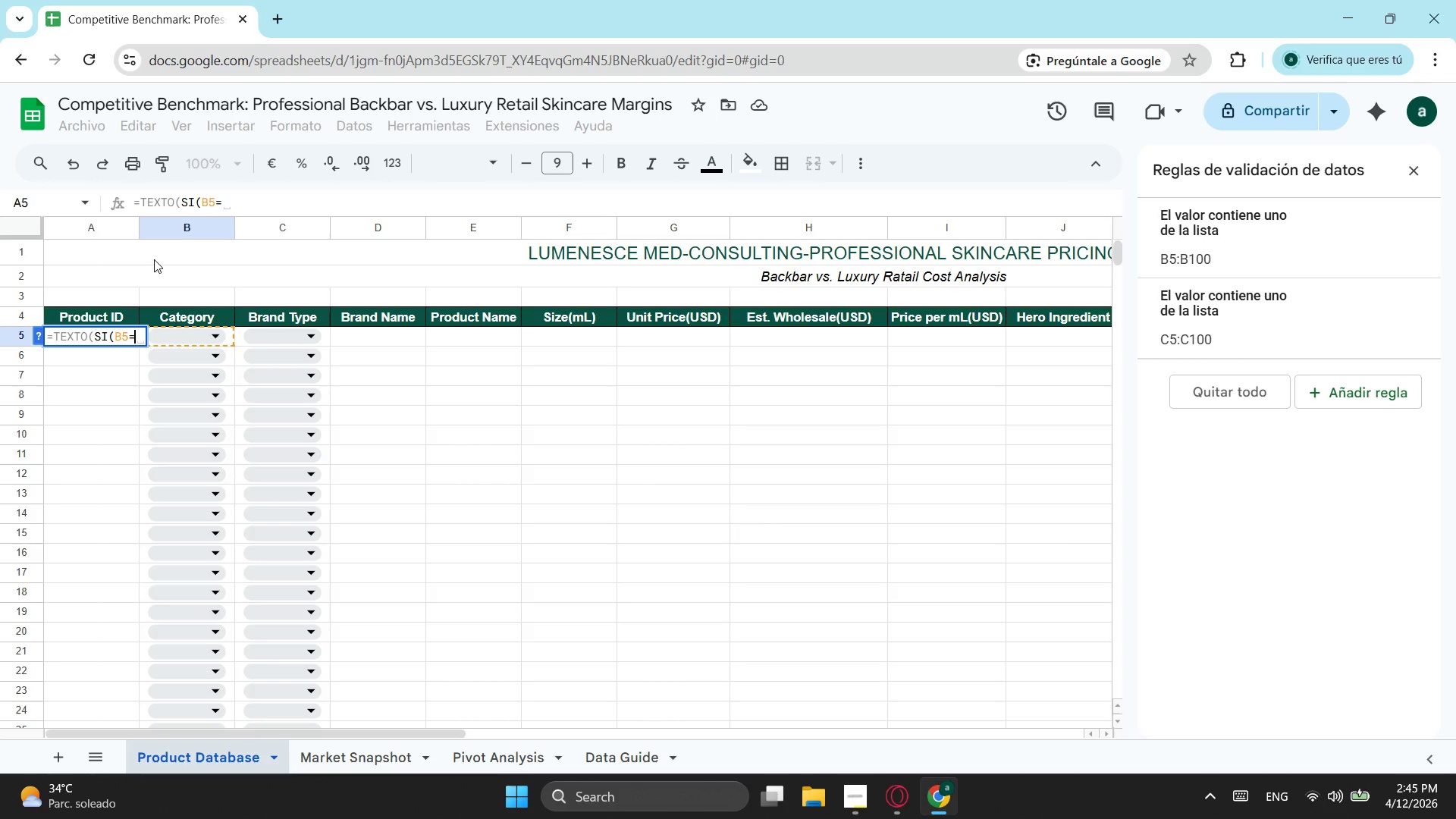 
key(Shift+Quote)
 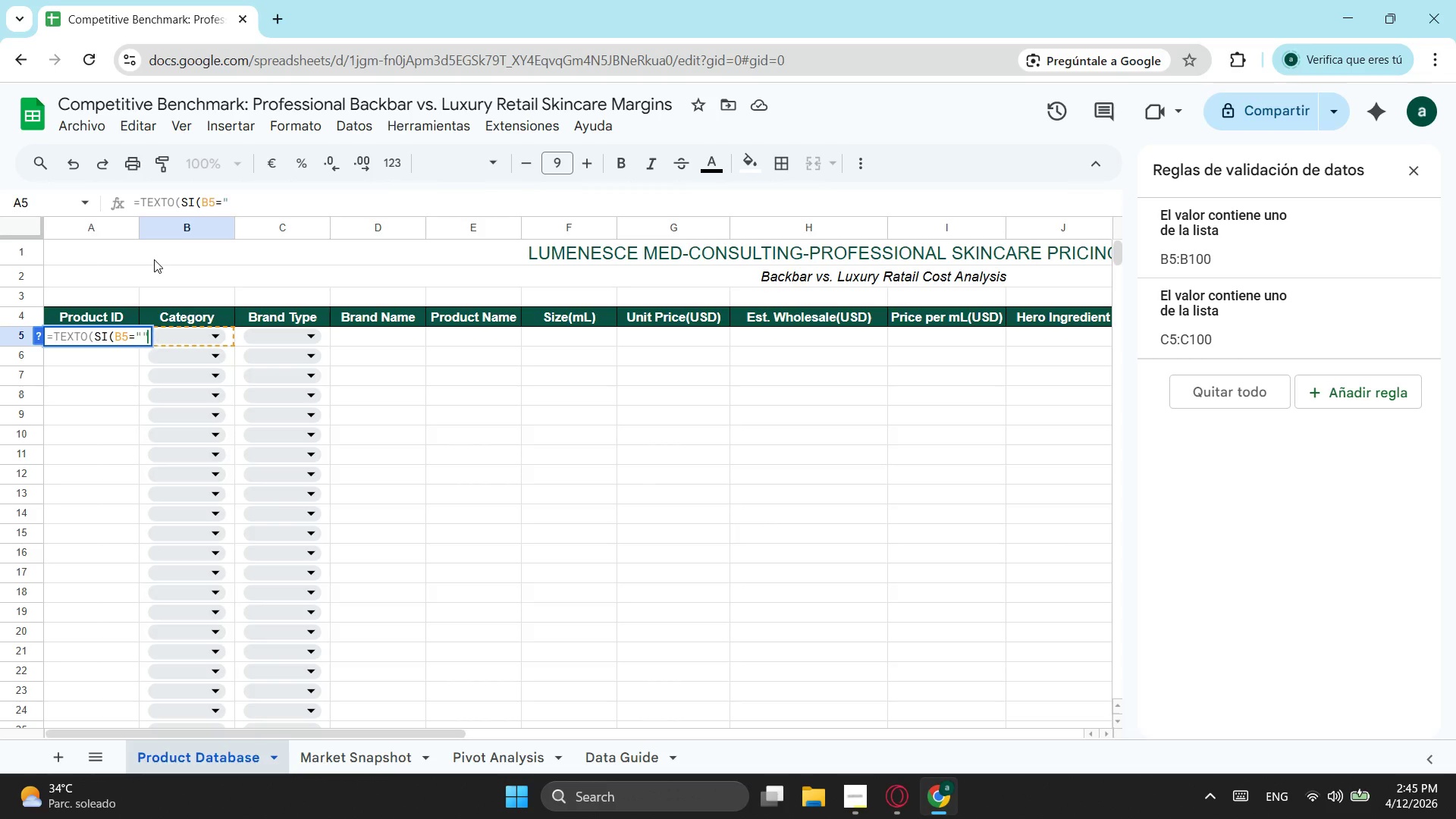 
key(Shift+Quote)
 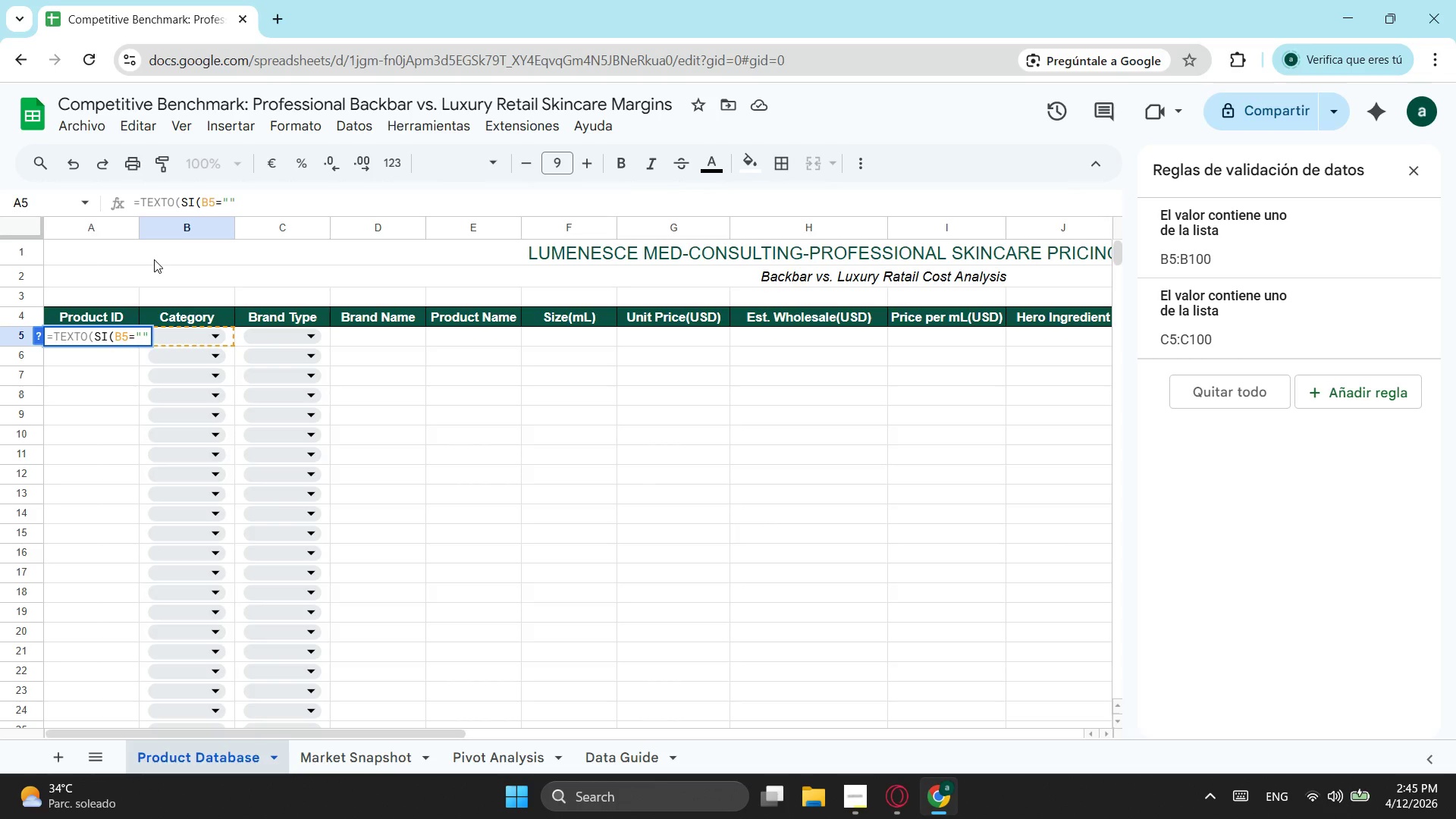 
key(Backspace)
 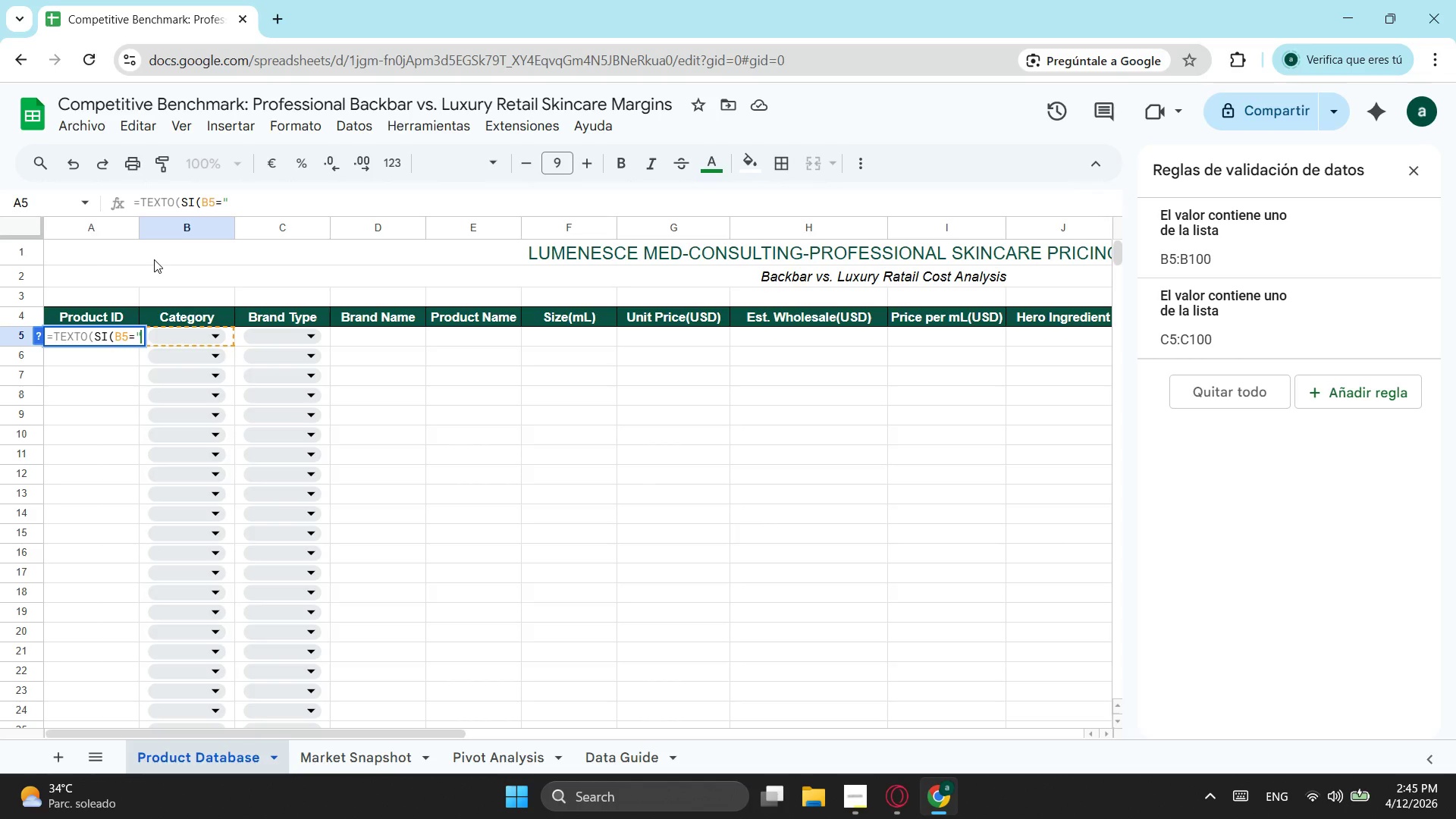 
key(Backspace)
 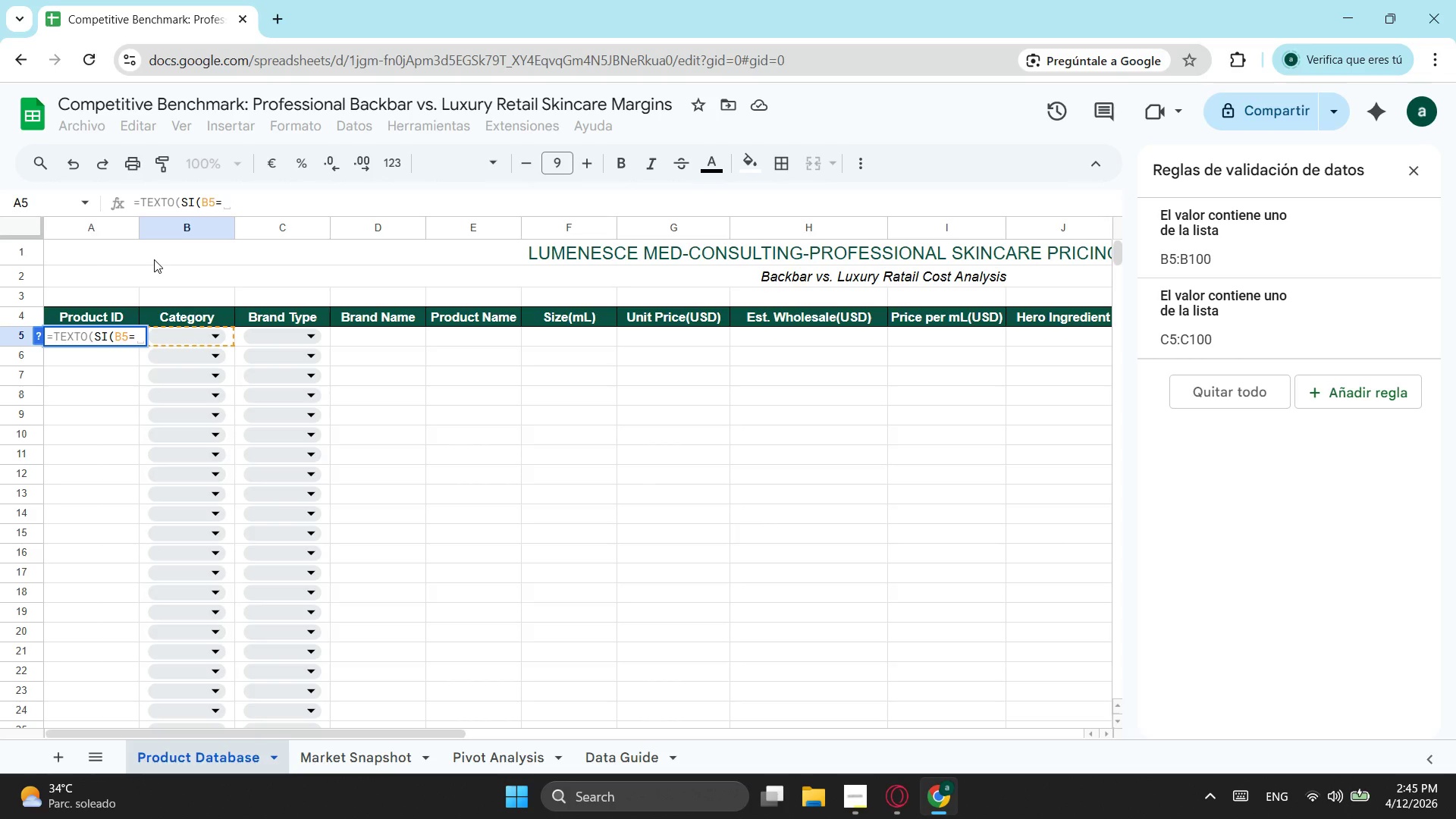 
key(Shift+Quote)
 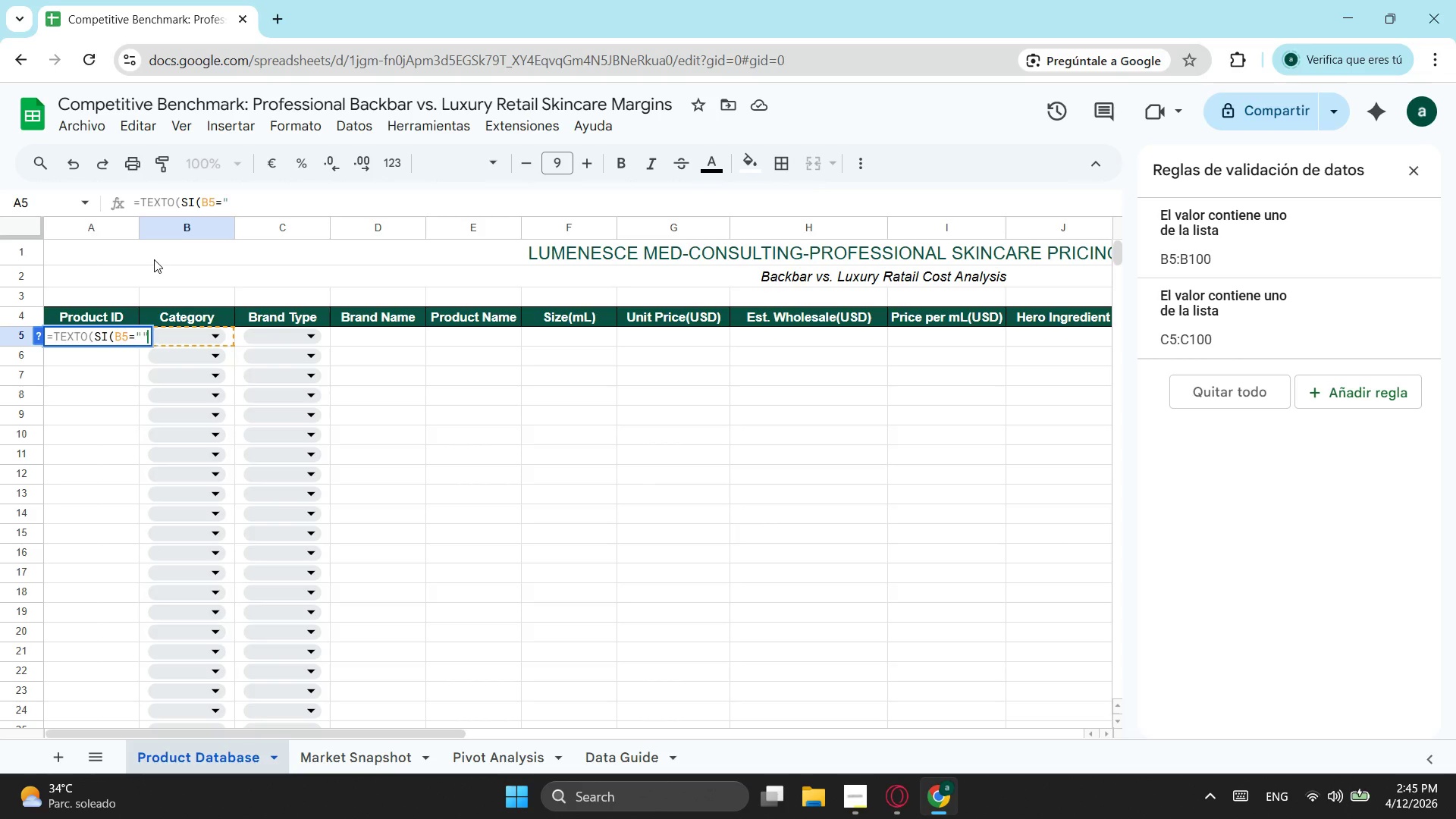 
key(Shift+Quote)
 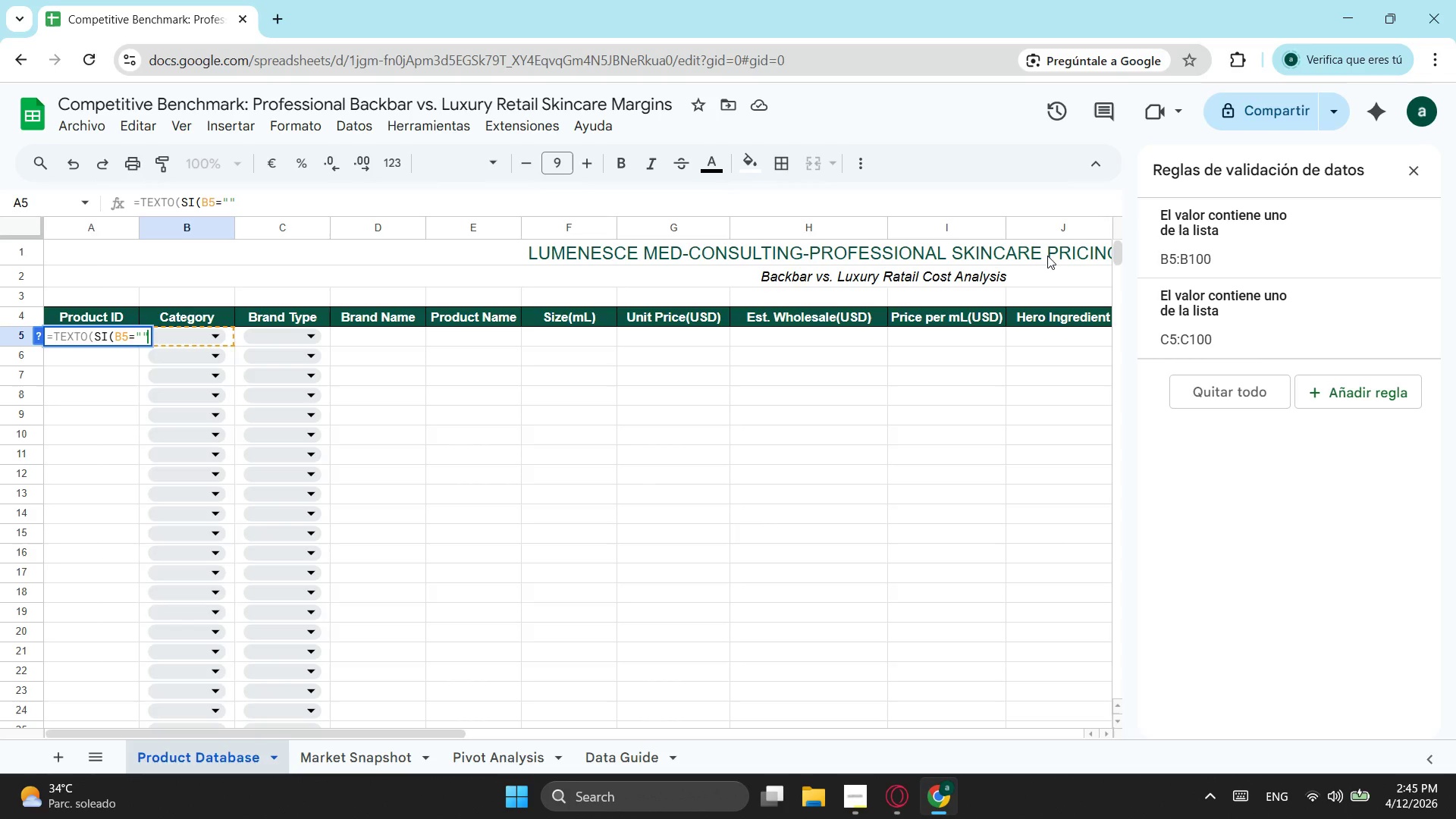 
left_click([1269, 254])
 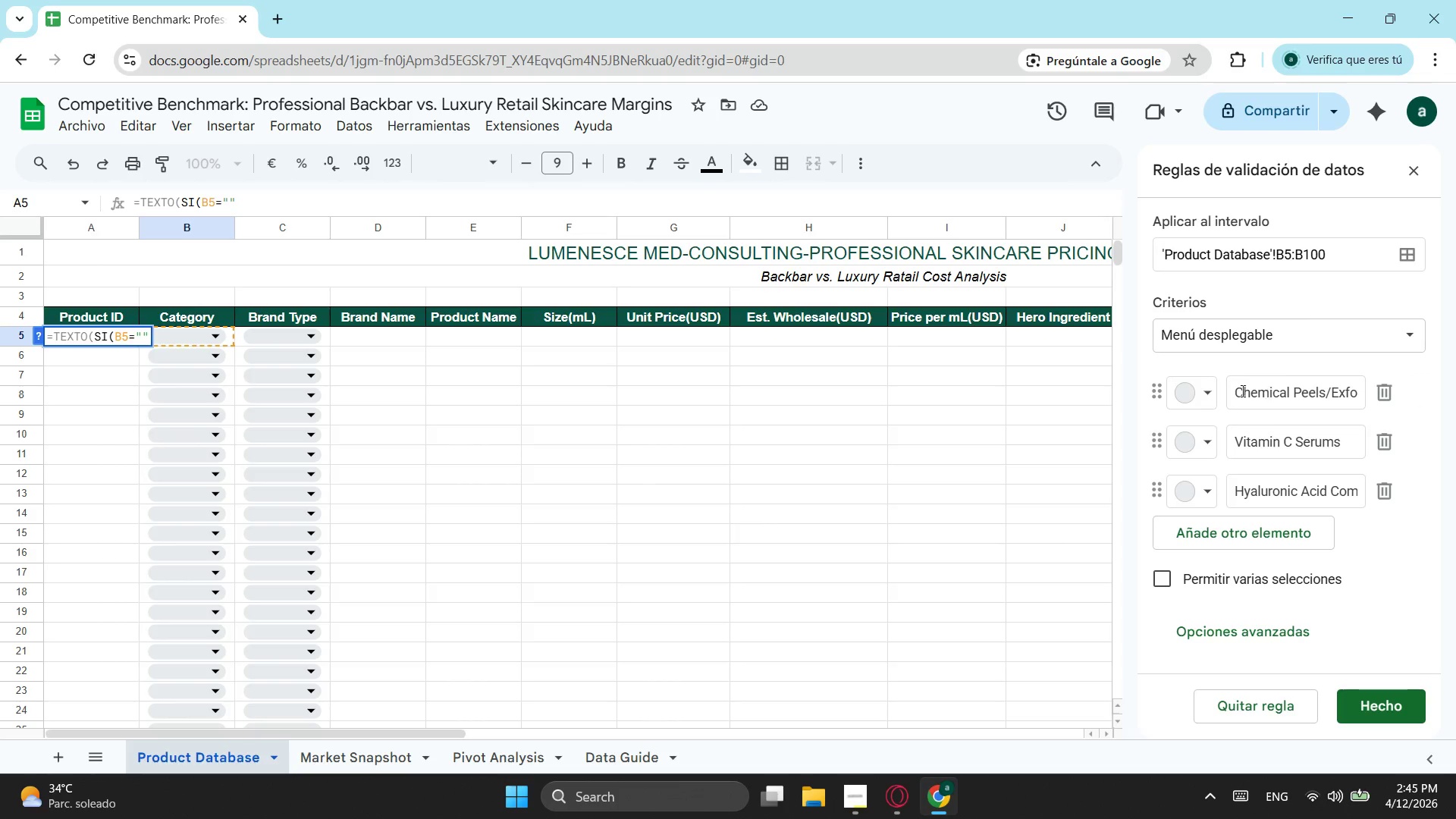 
left_click_drag(start_coordinate=[1233, 389], to_coordinate=[1455, 392])
 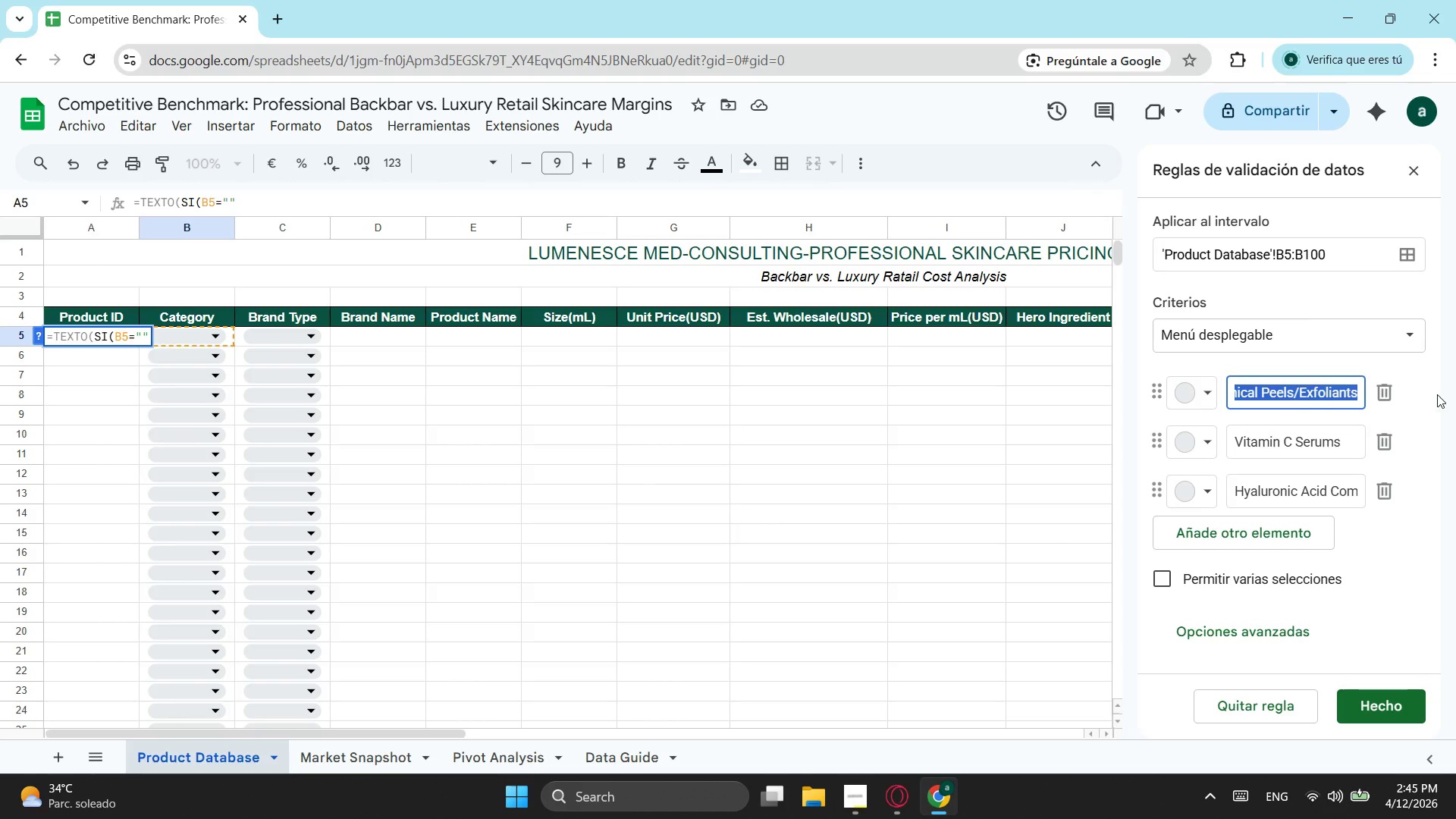 
key(Control+C)
 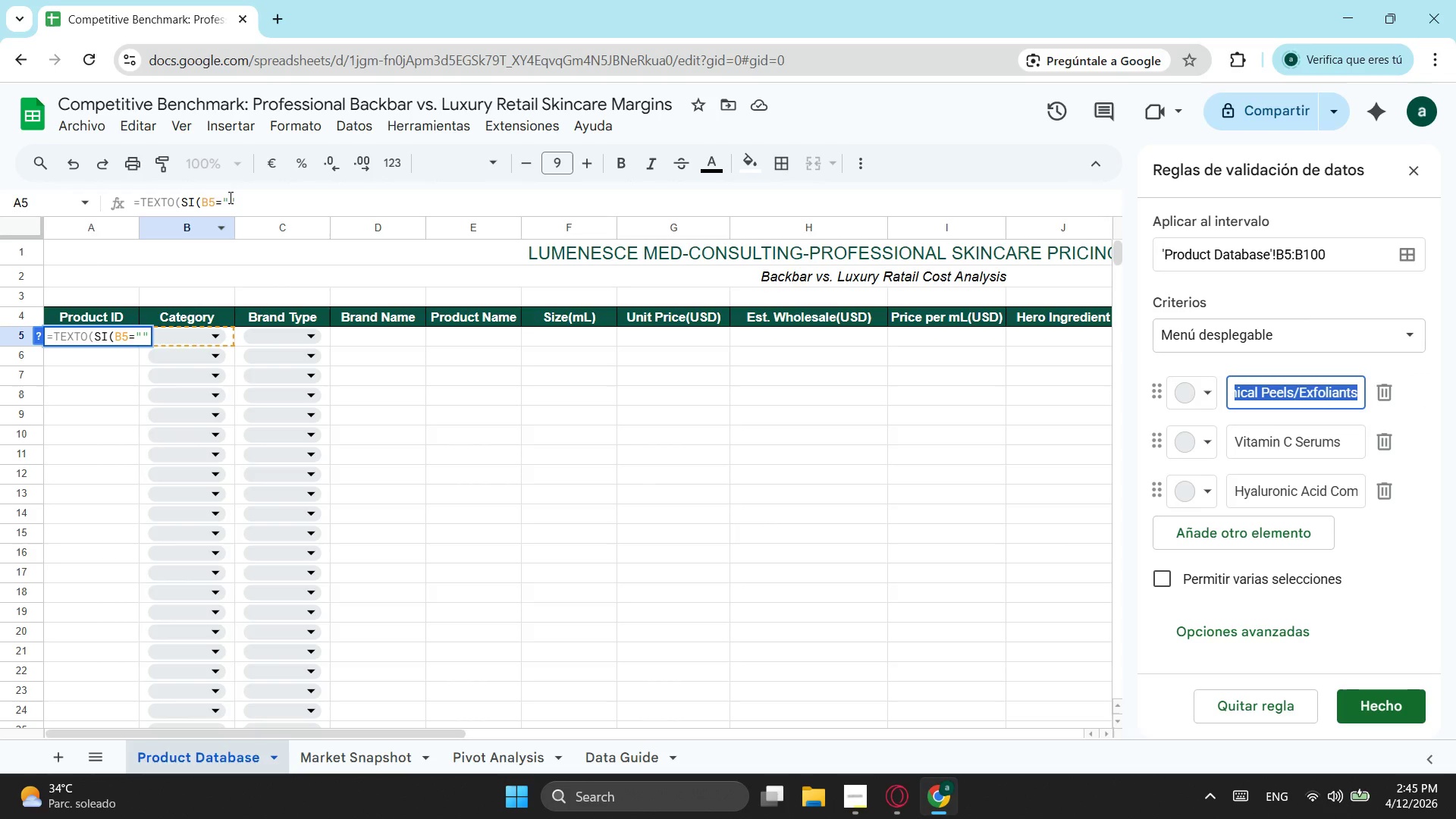 
left_click([229, 197])
 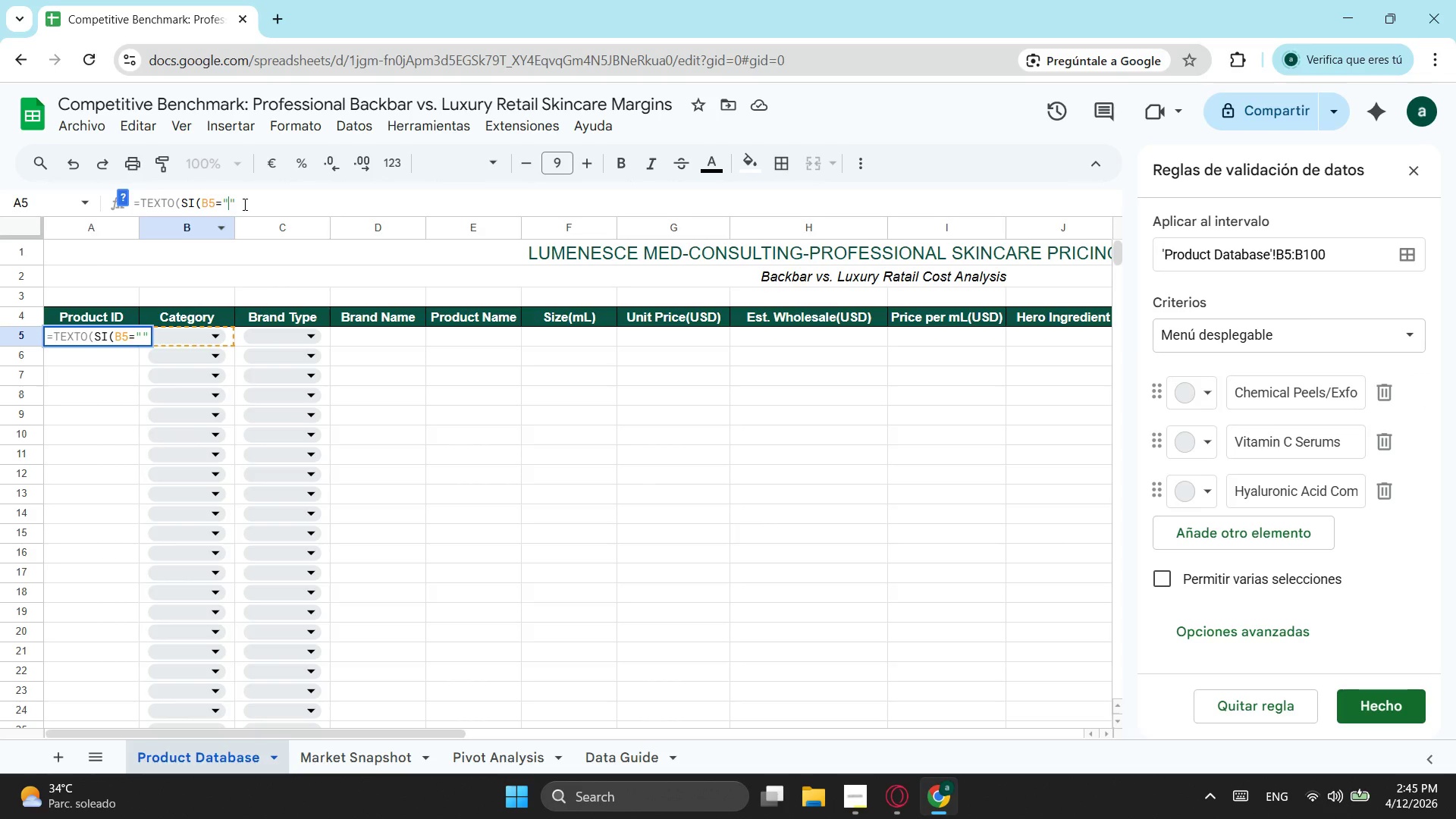 
key(Control+ControlLeft)
 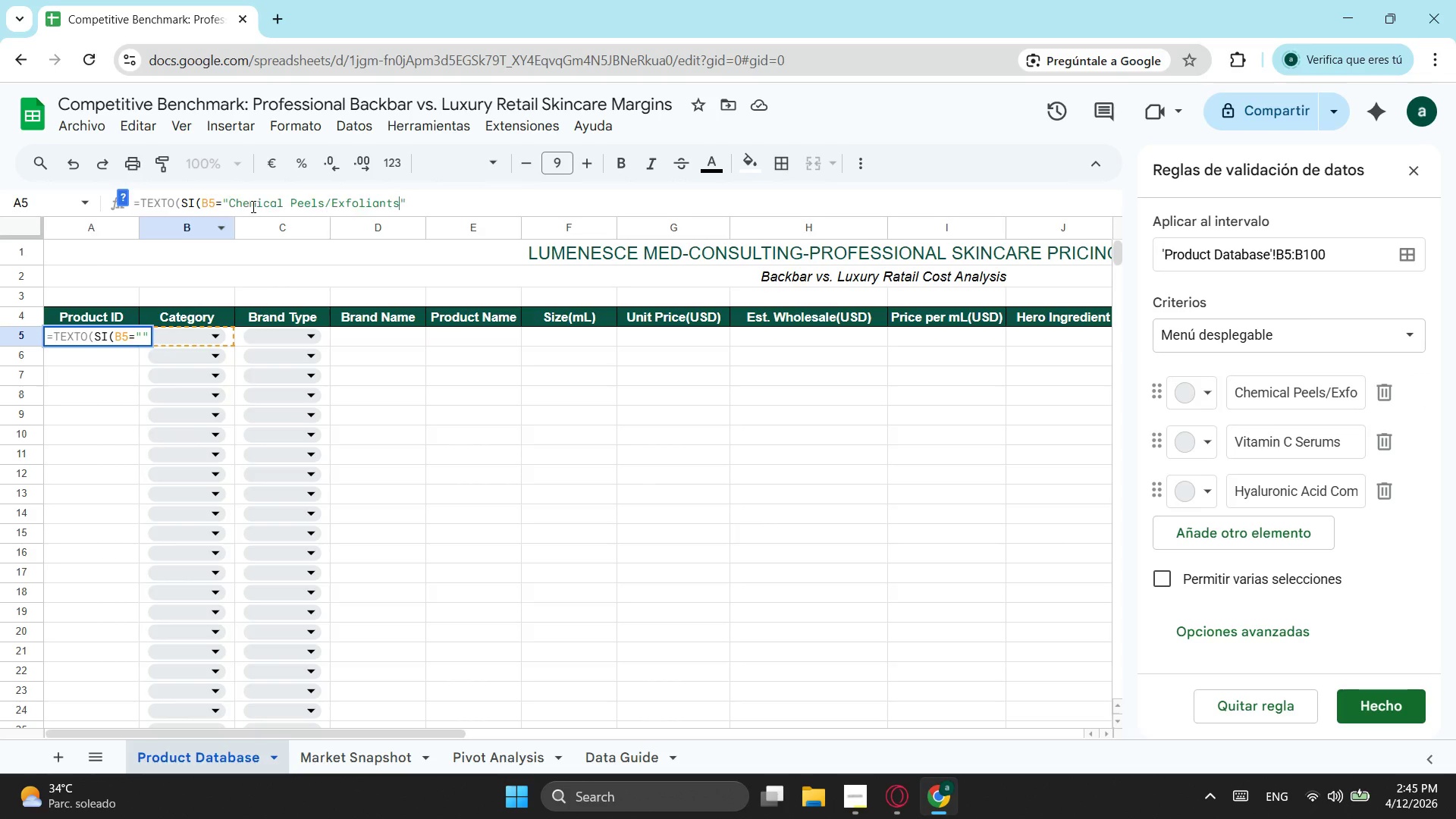 
key(Control+V)
 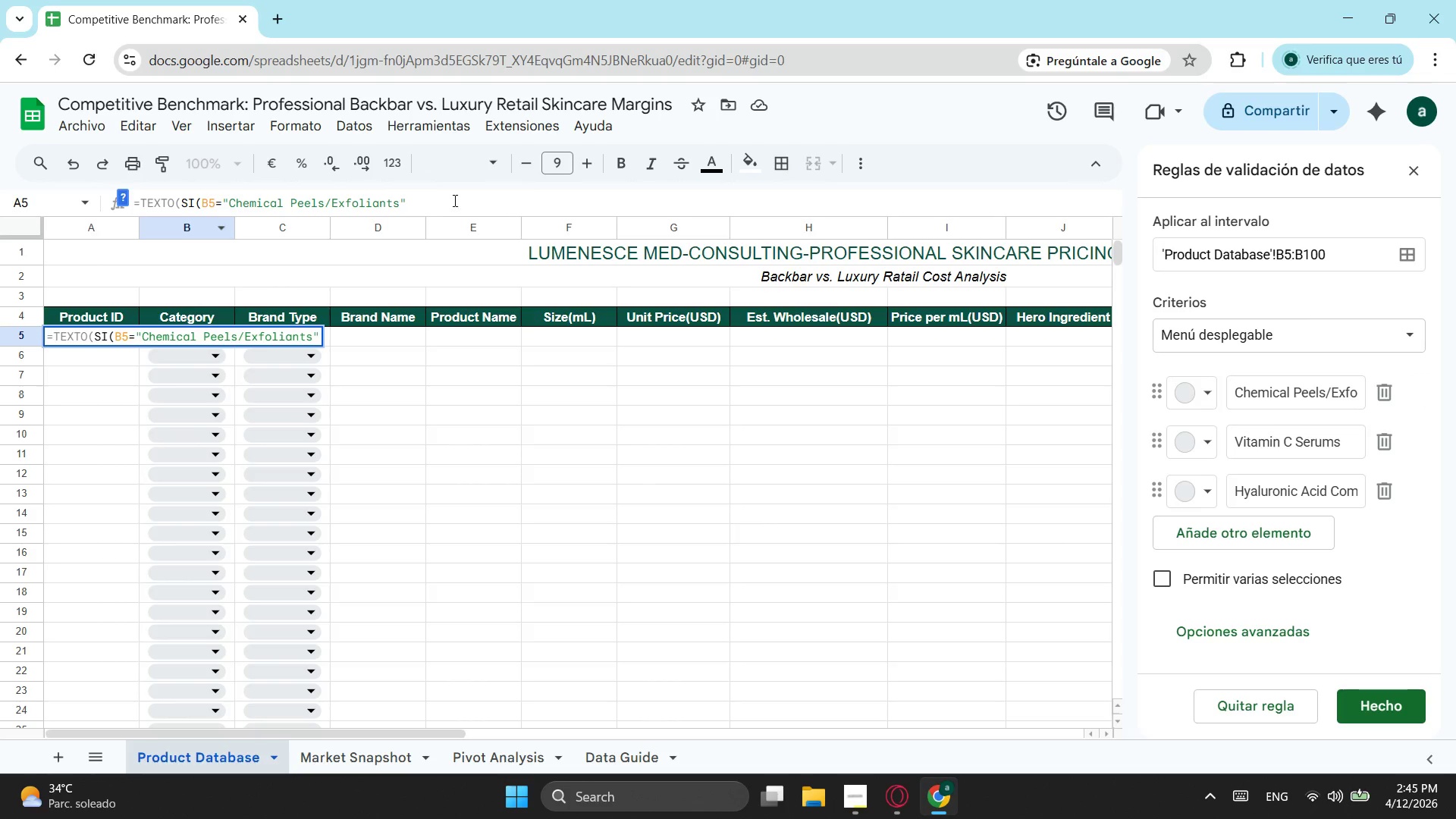 
left_click([449, 200])
 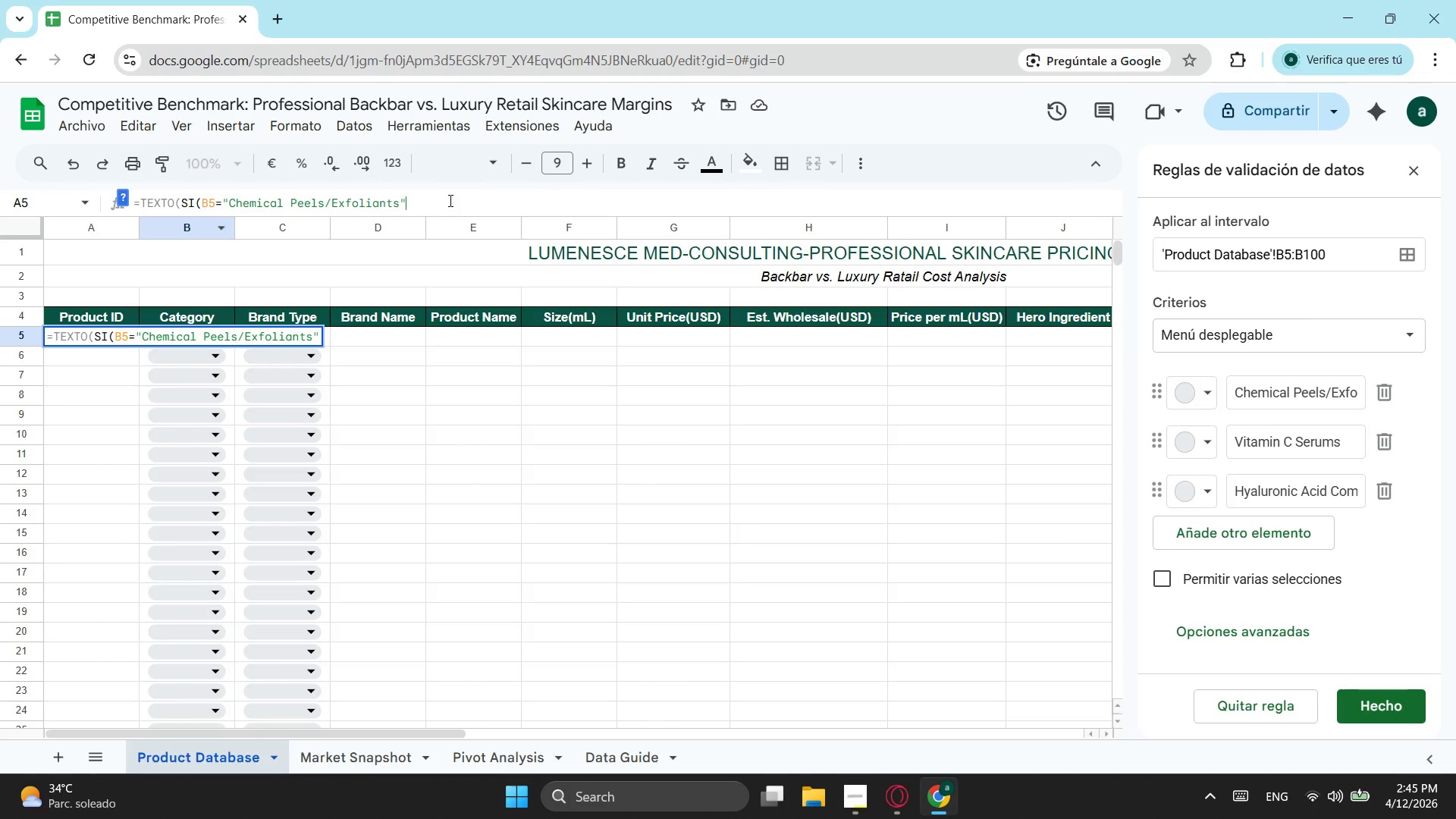 
key(Semicolon)
 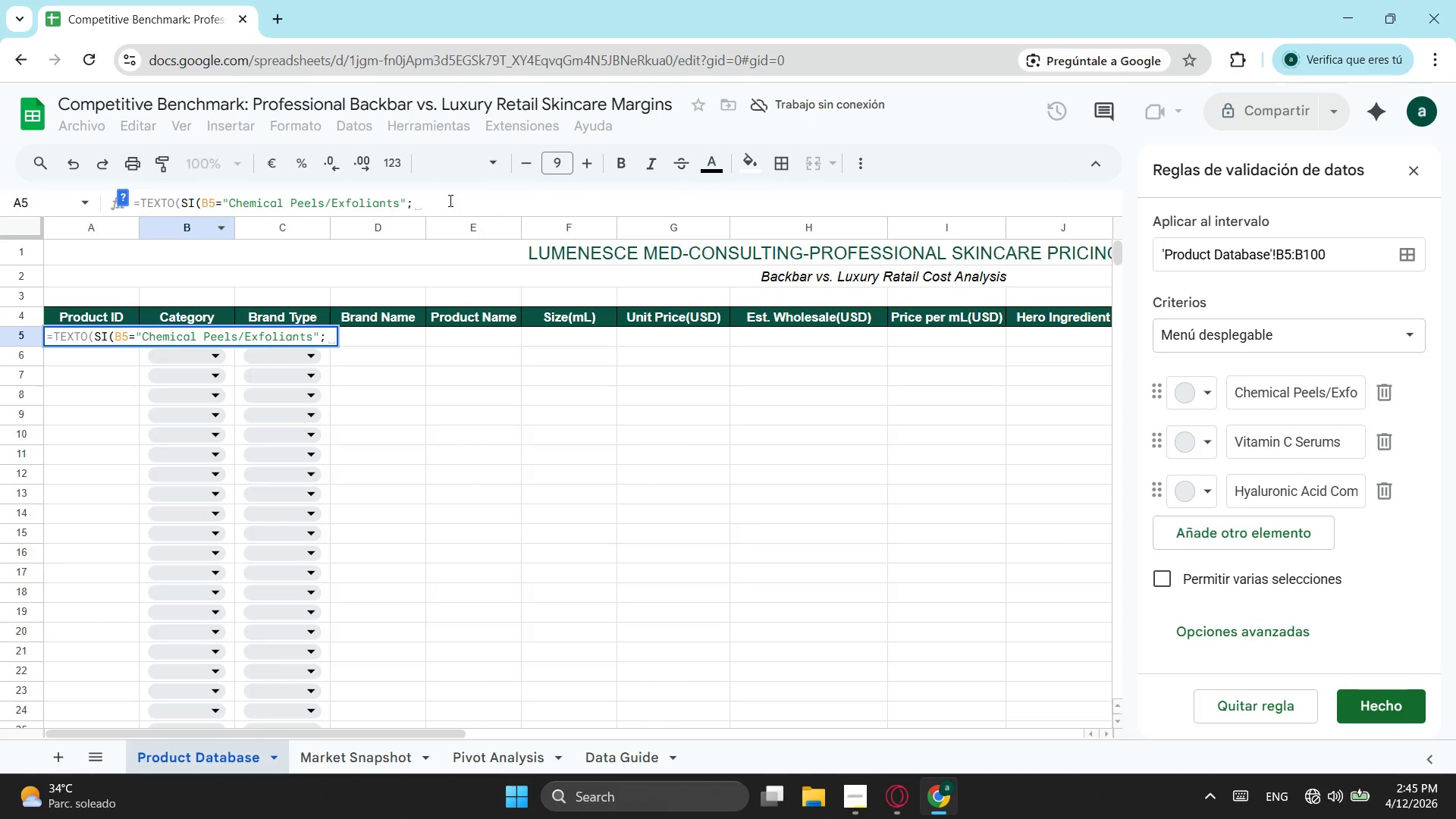 
wait(17.53)
 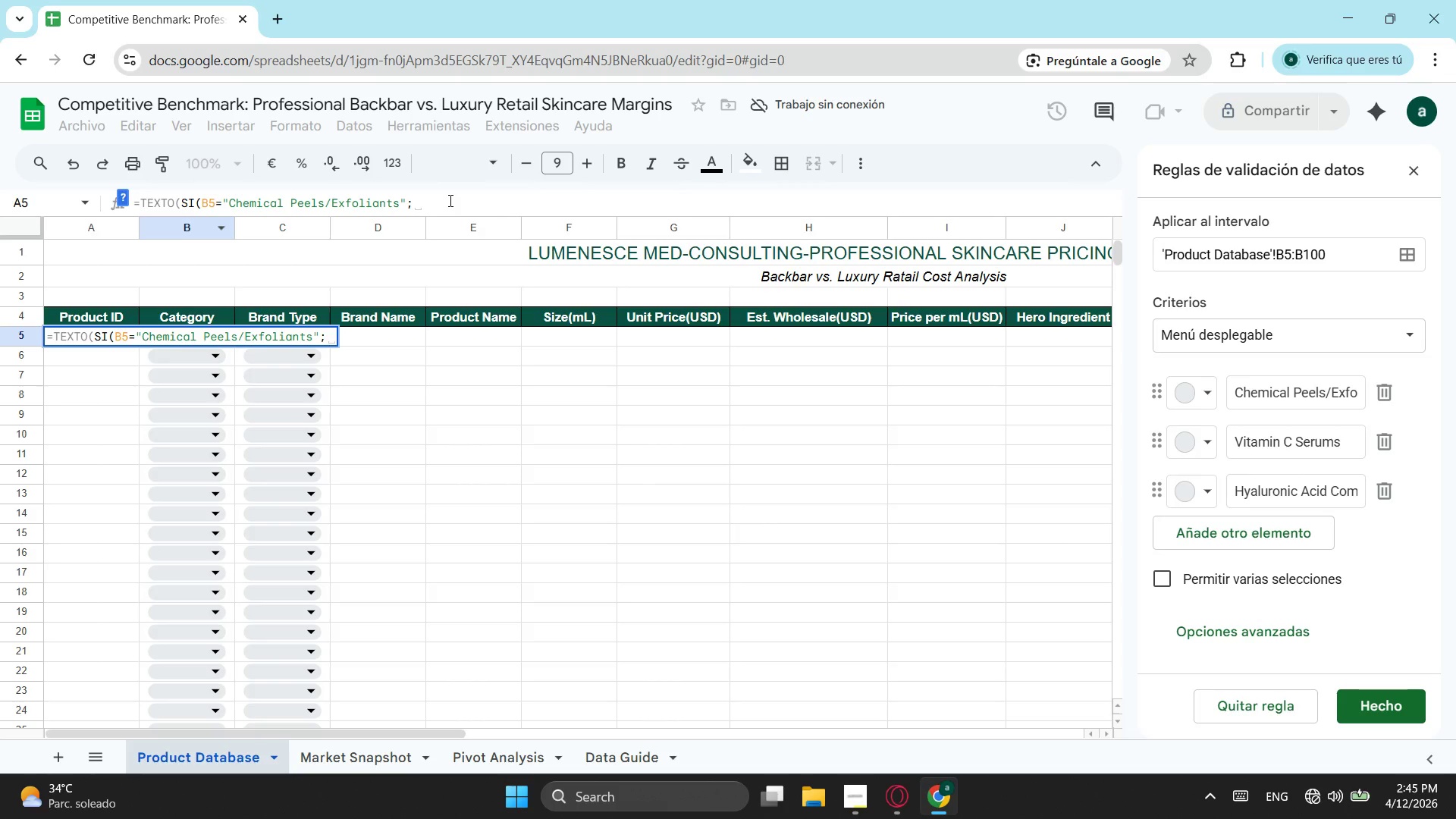 
left_click([276, 17])
 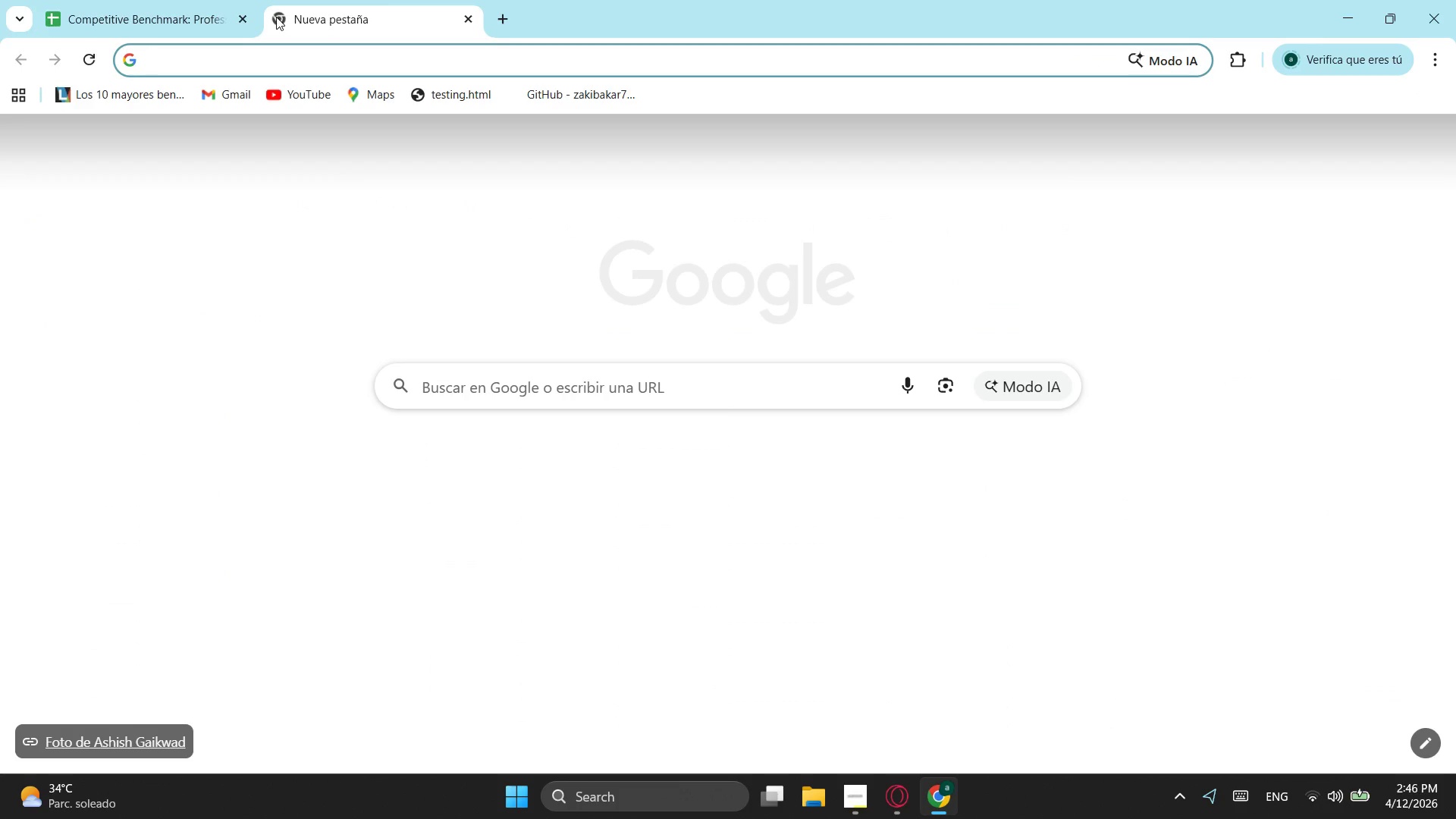 
type(texto en excel)
 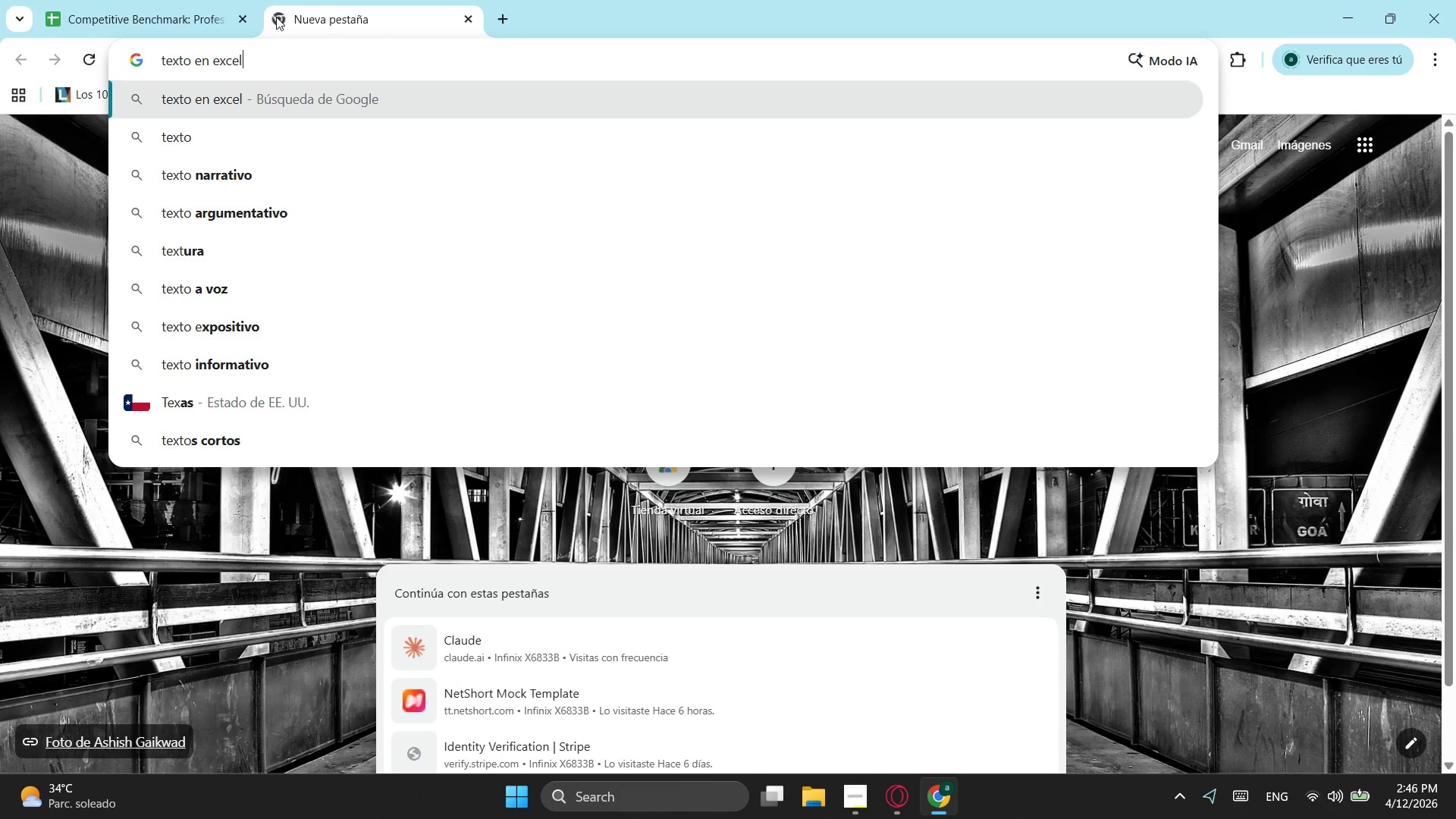 
key(Enter)
 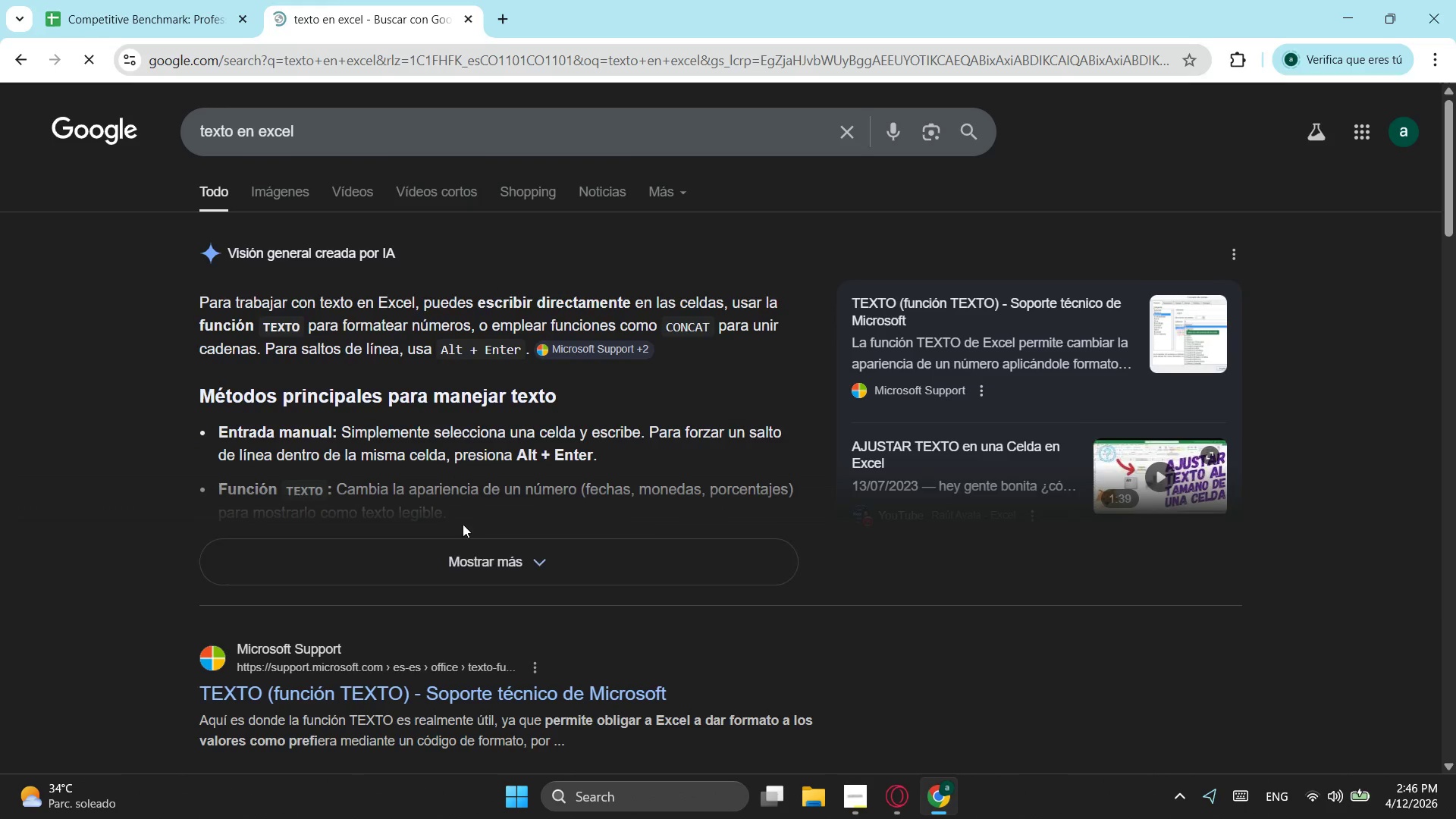 
left_click([482, 578])
 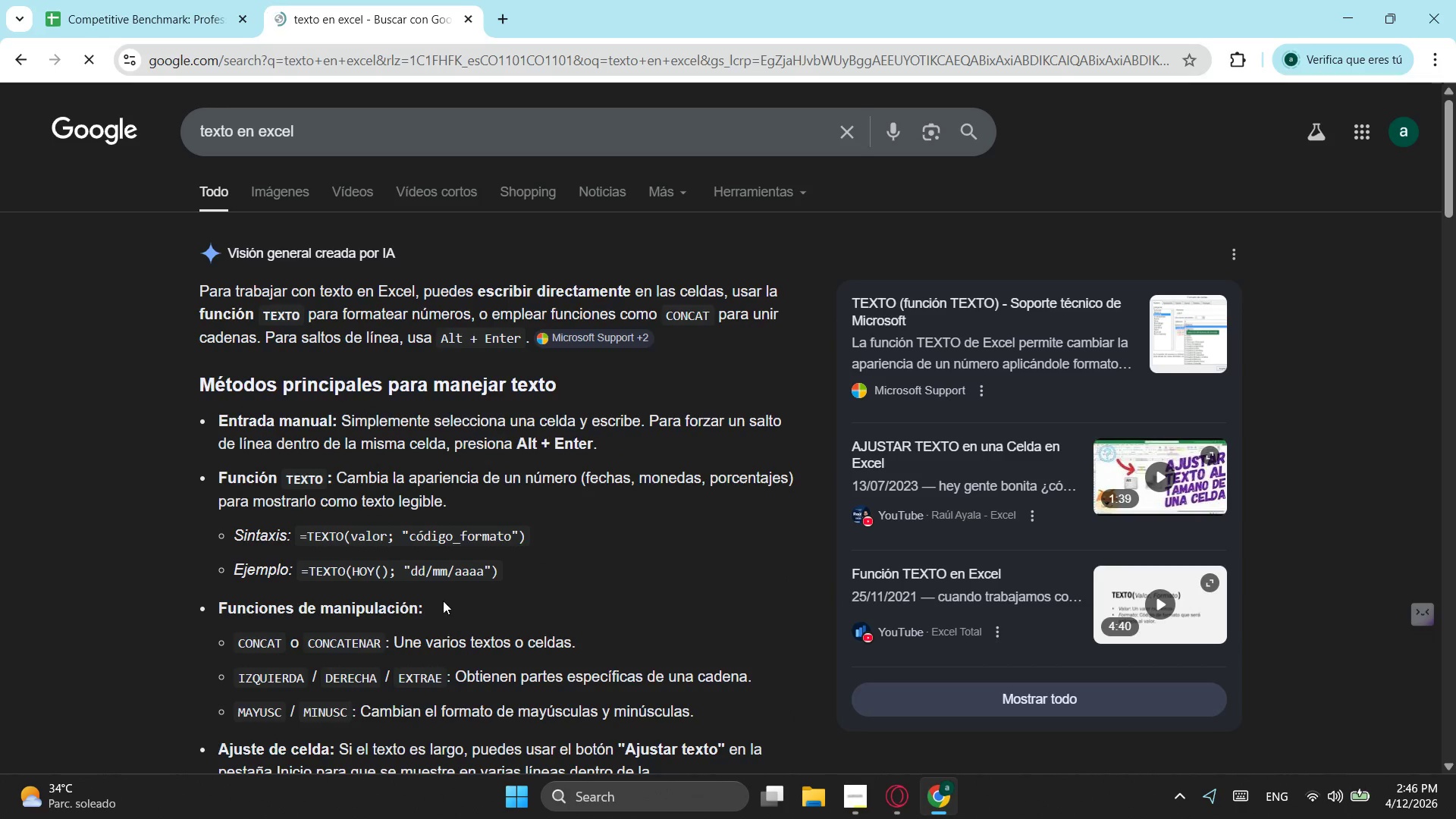 
scroll: coordinate [345, 588], scroll_direction: down, amount: 1.0
 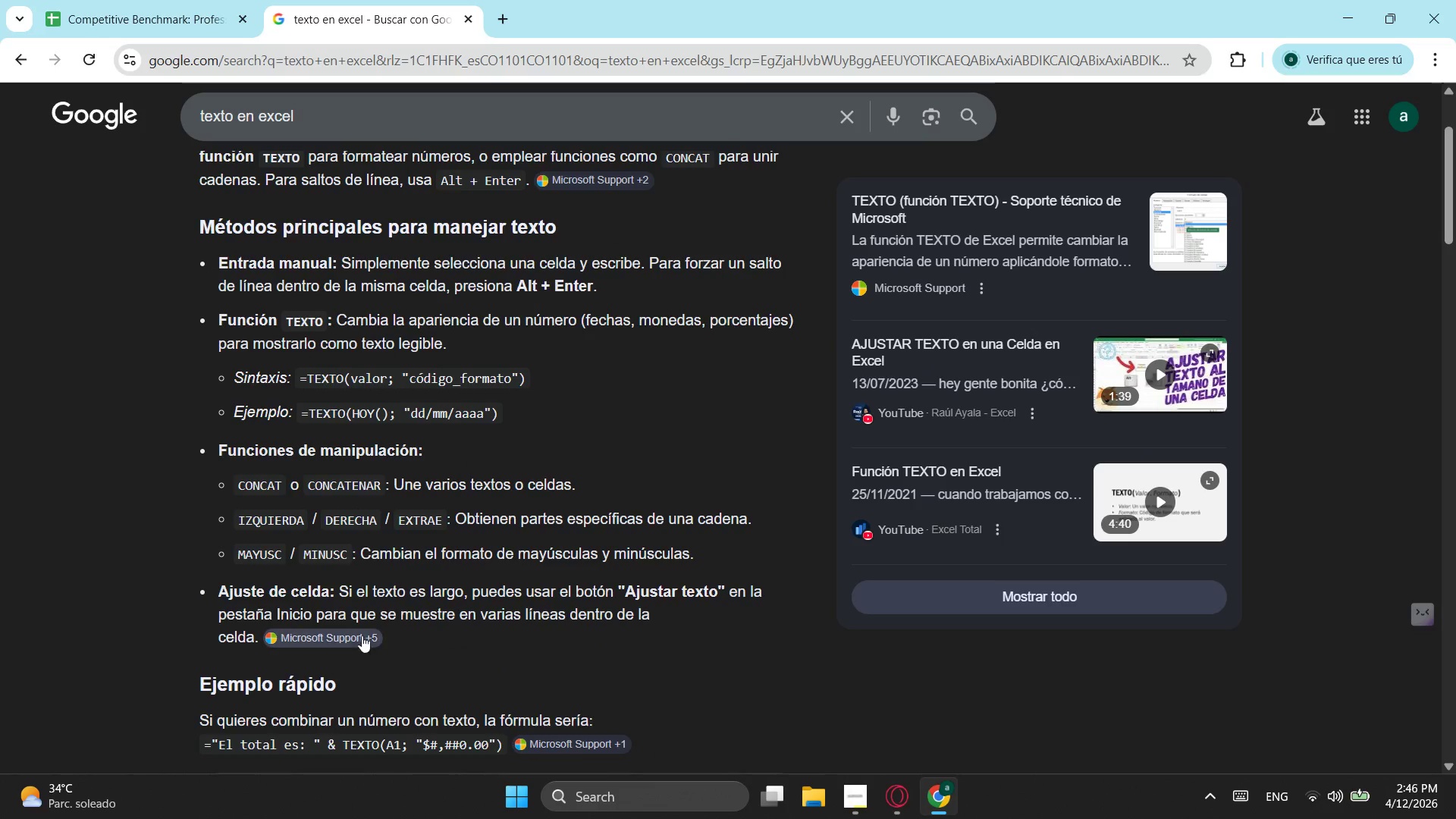 
wait(6.74)
 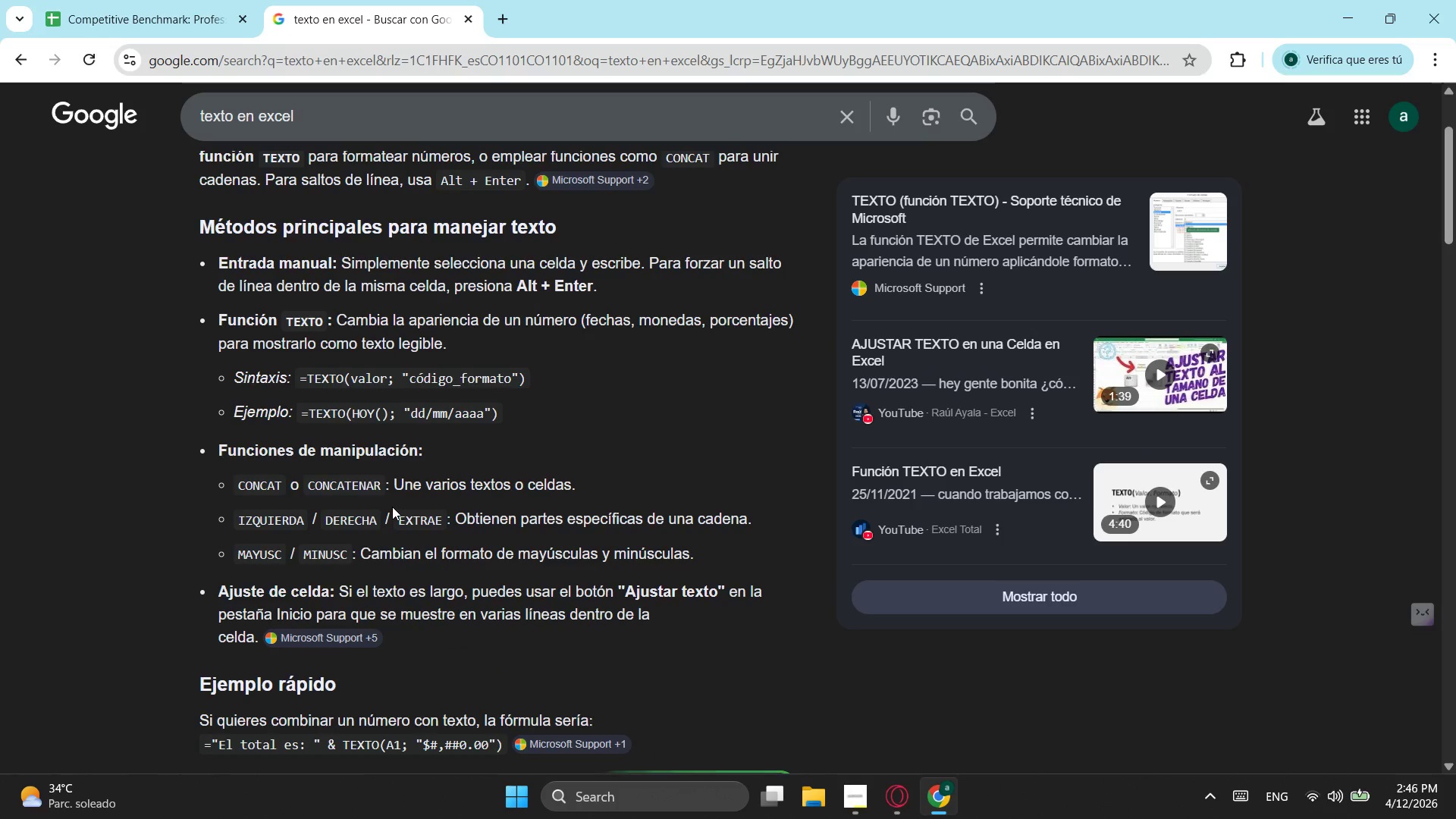 
scroll: coordinate [503, 472], scroll_direction: down, amount: 2.0
 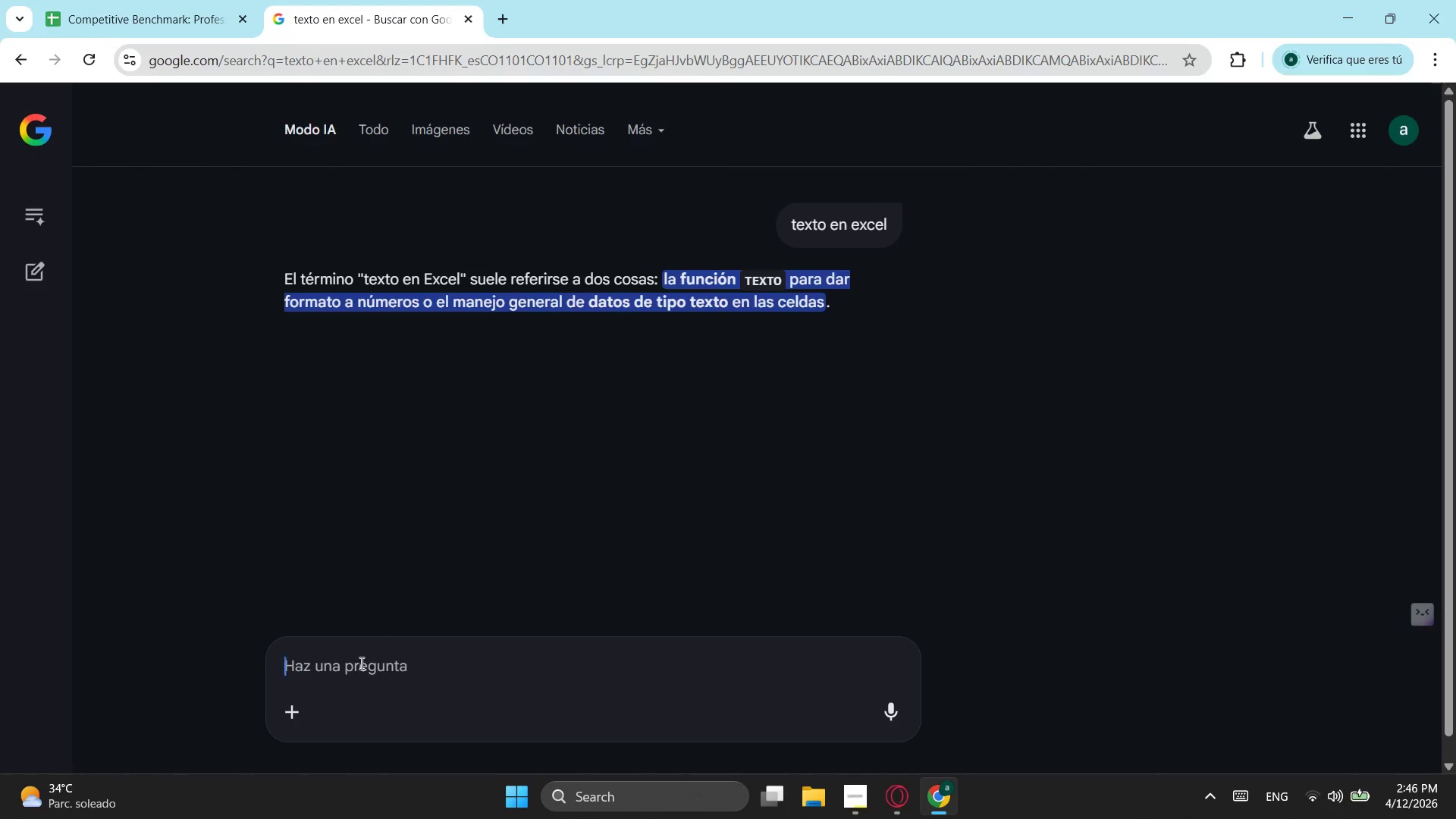 
left_click([374, 671])
 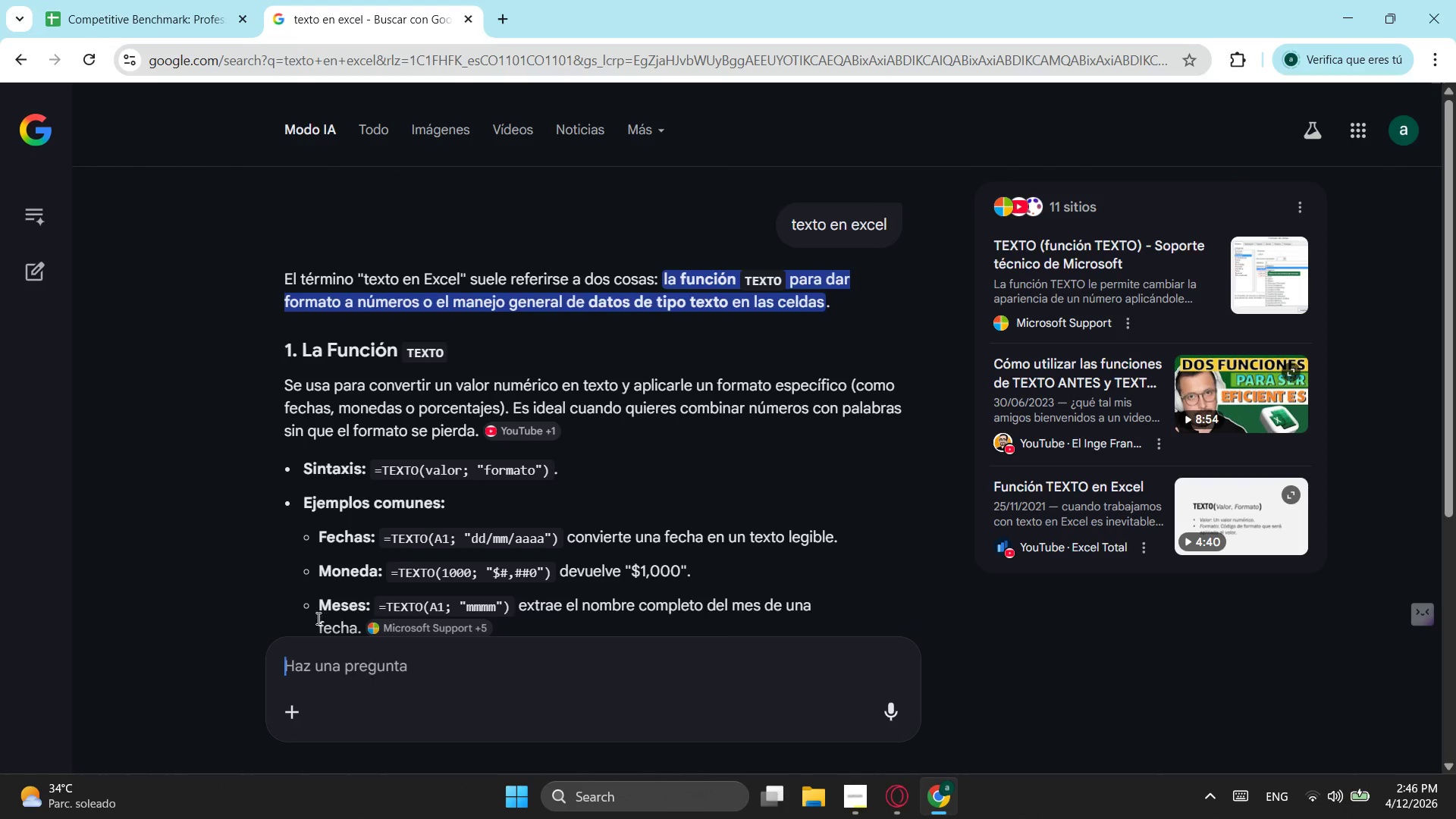 
scroll: coordinate [333, 579], scroll_direction: down, amount: 3.0
 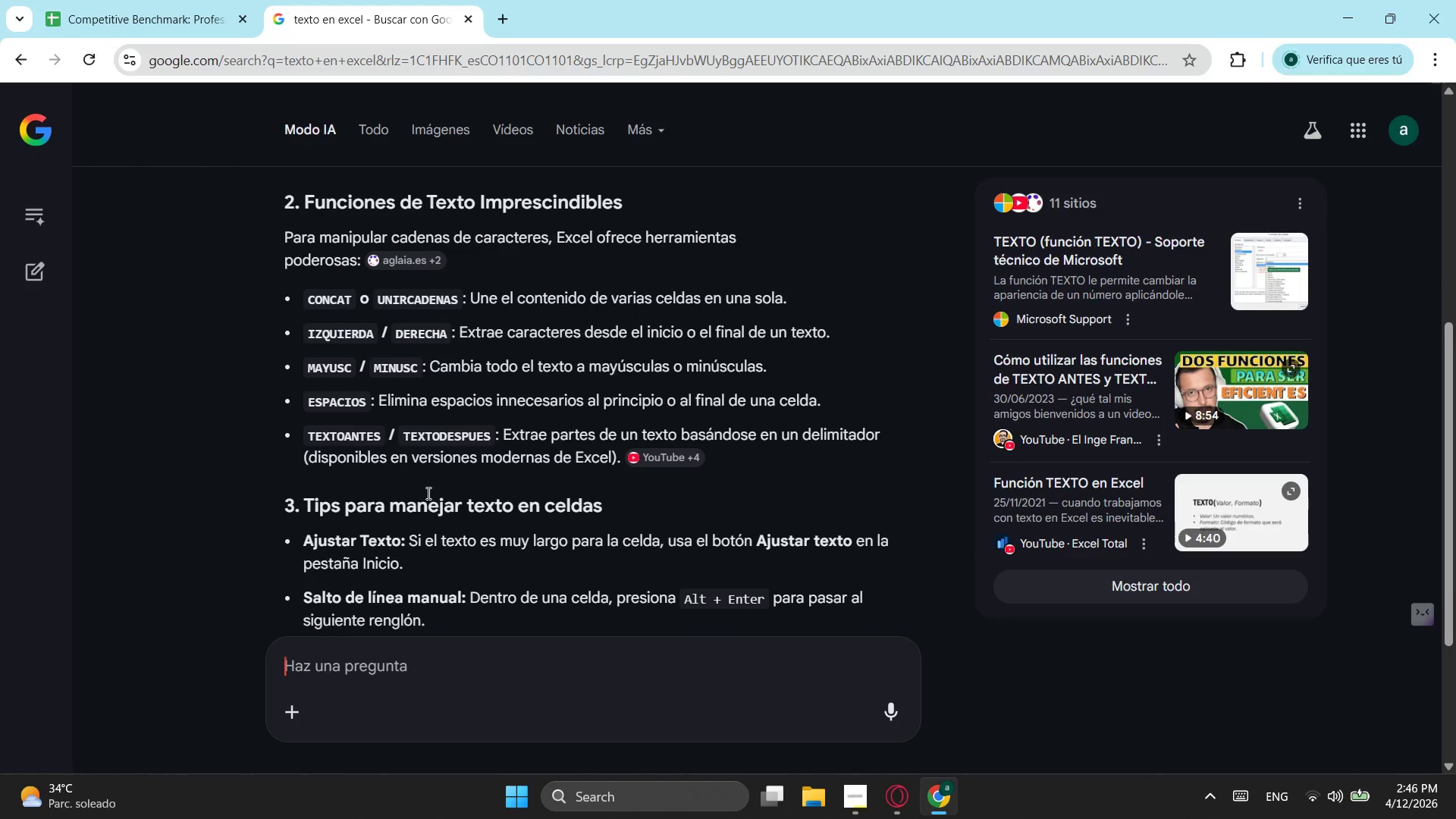 
type(y su quiero agregarle un auto )
key(Backspace)
type(incremental)
 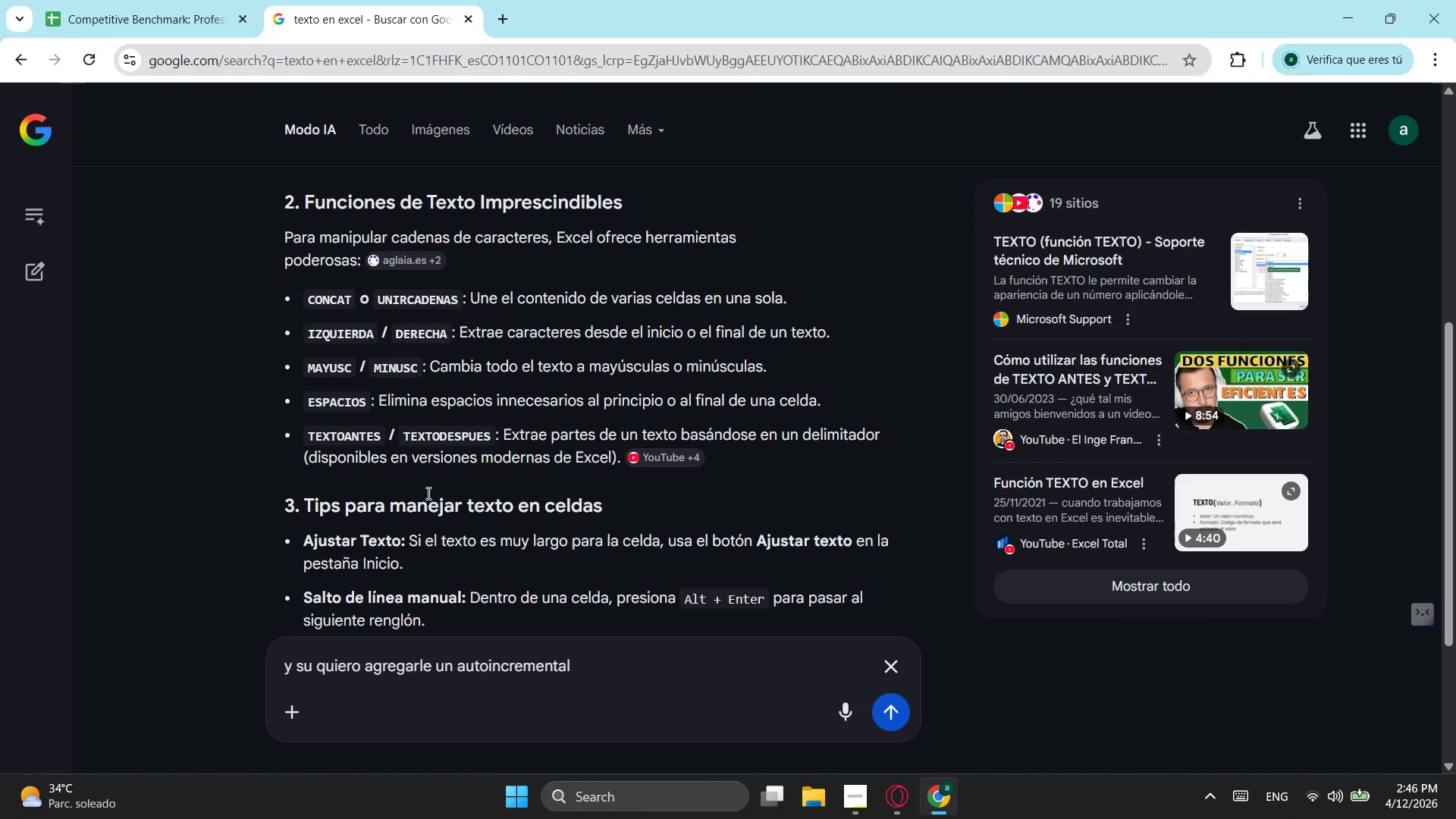 
wait(16.83)
 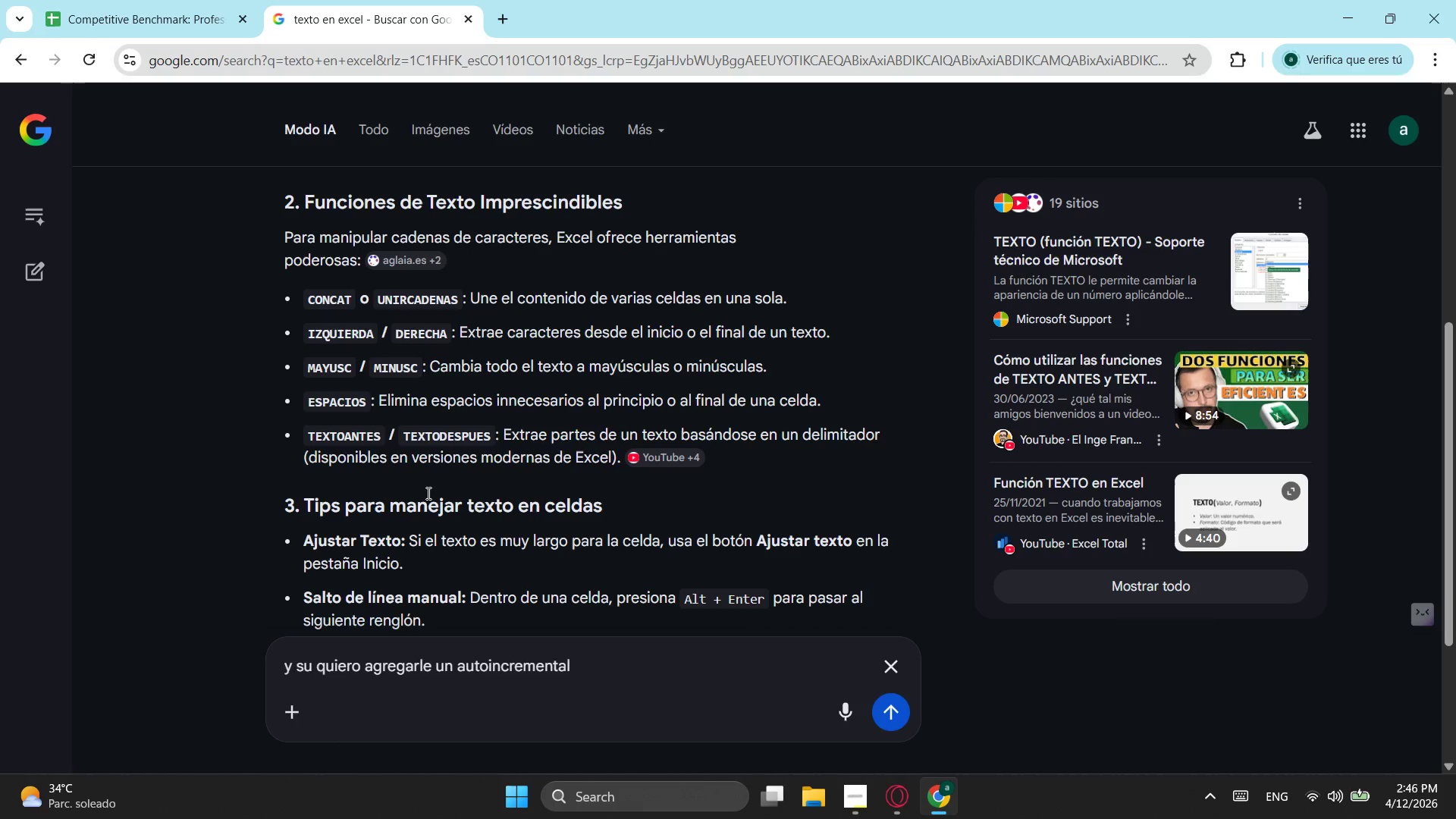 
type( que tenga en cuan)
key(Backspace)
key(Backspace)
type(enta dos condicionesl)
 